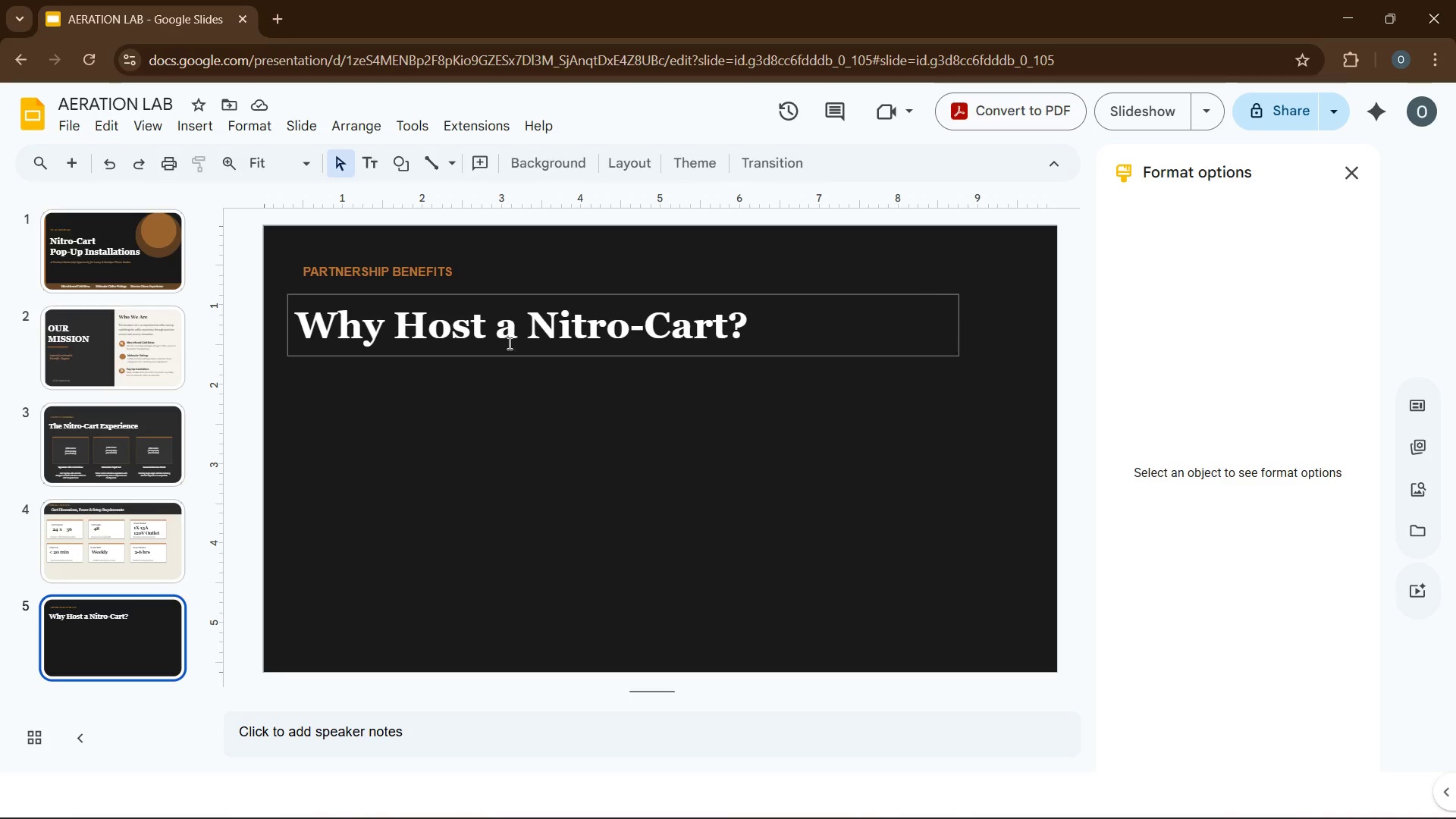 
left_click([507, 345])
 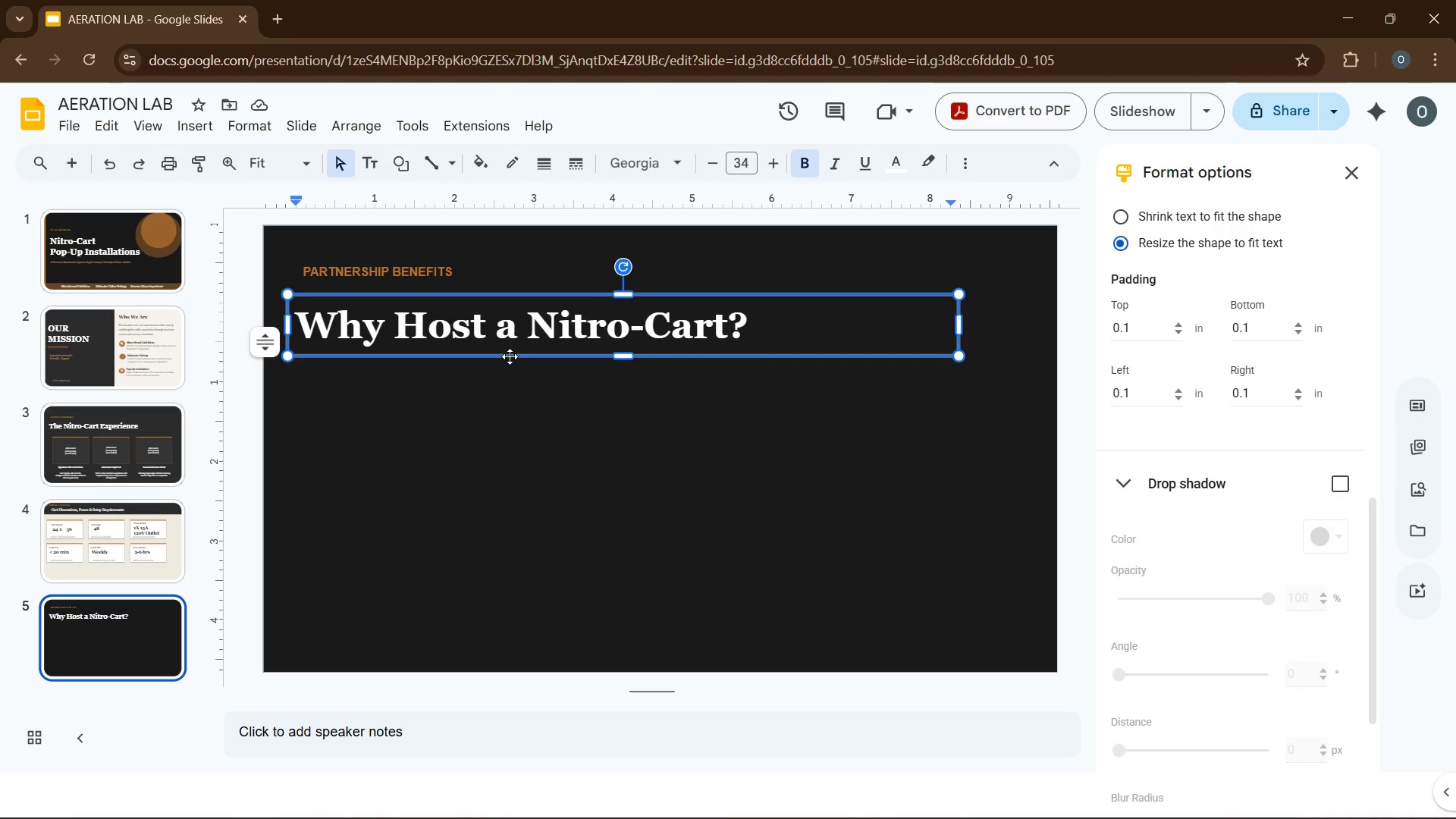 
left_click([510, 356])
 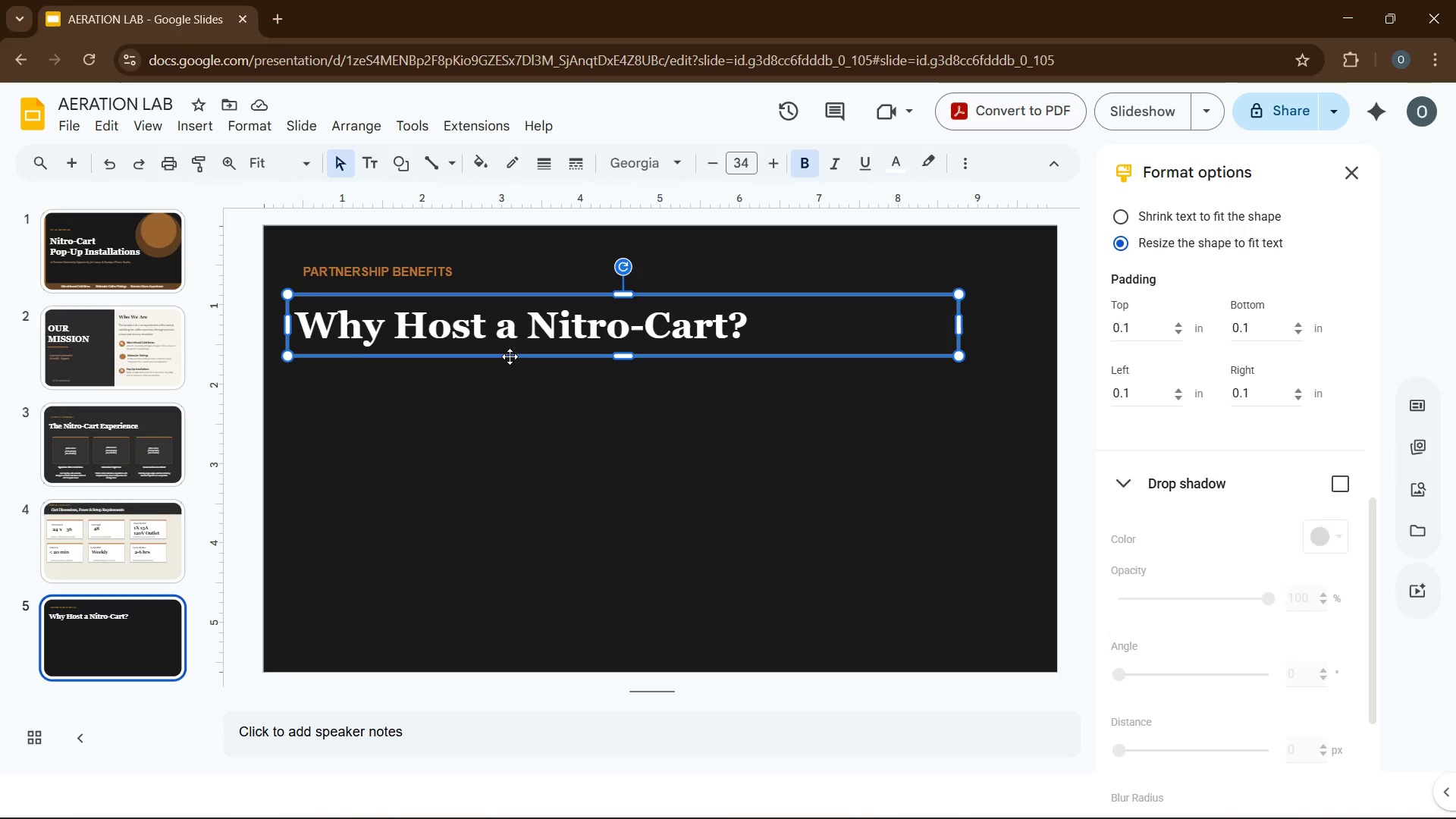 
key(ArrowUp)
 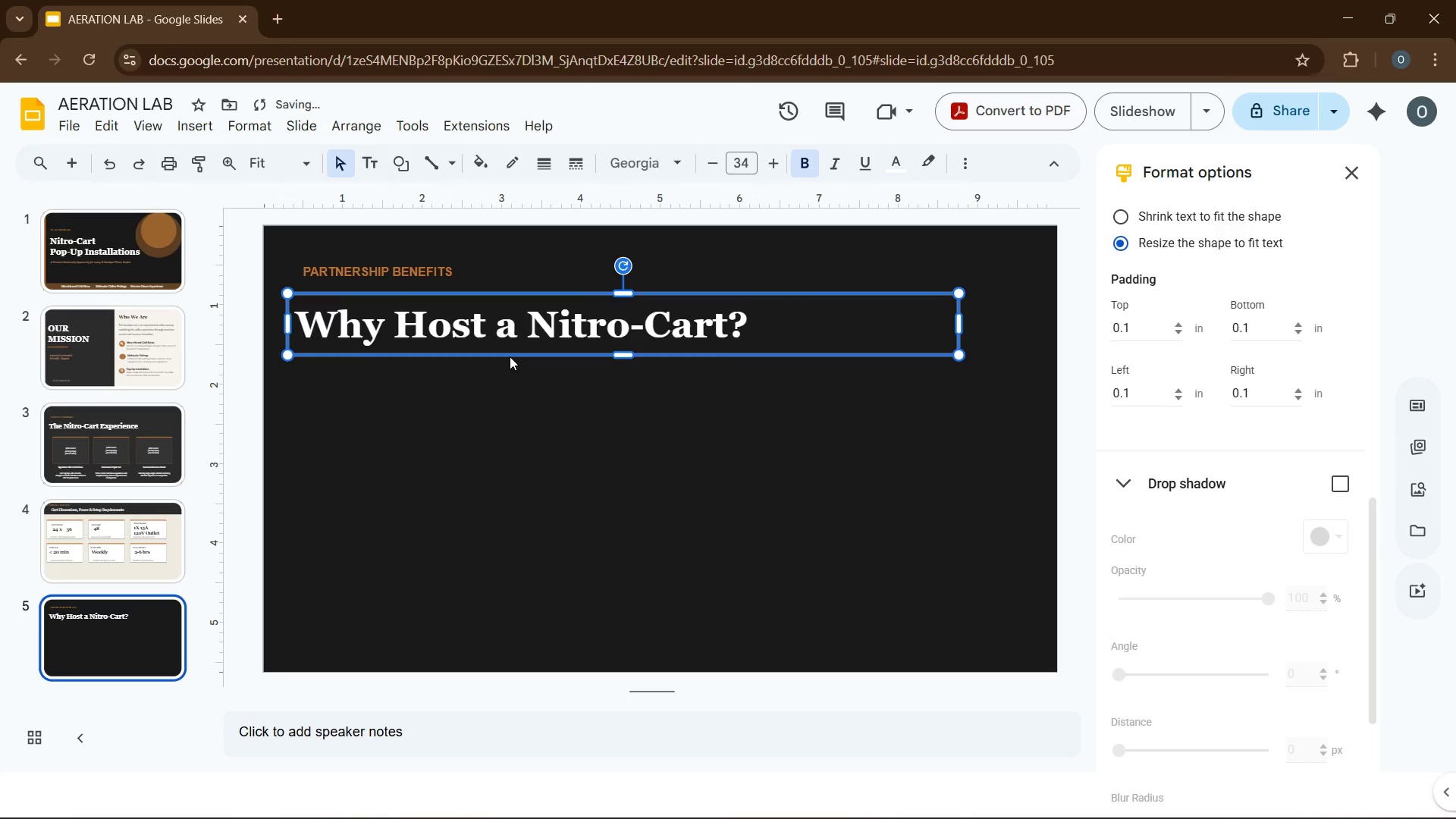 
key(ArrowUp)
 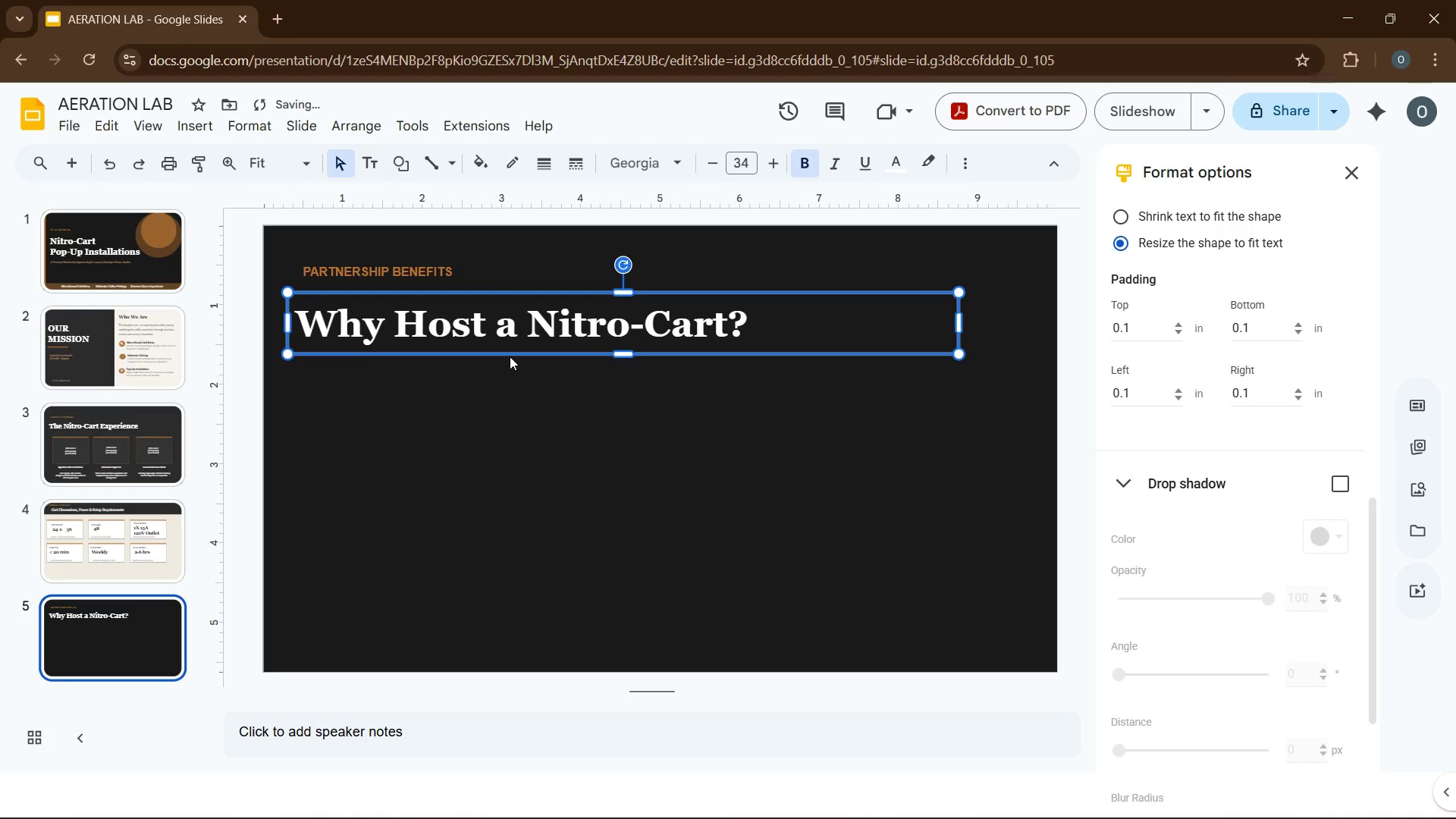 
key(ArrowUp)
 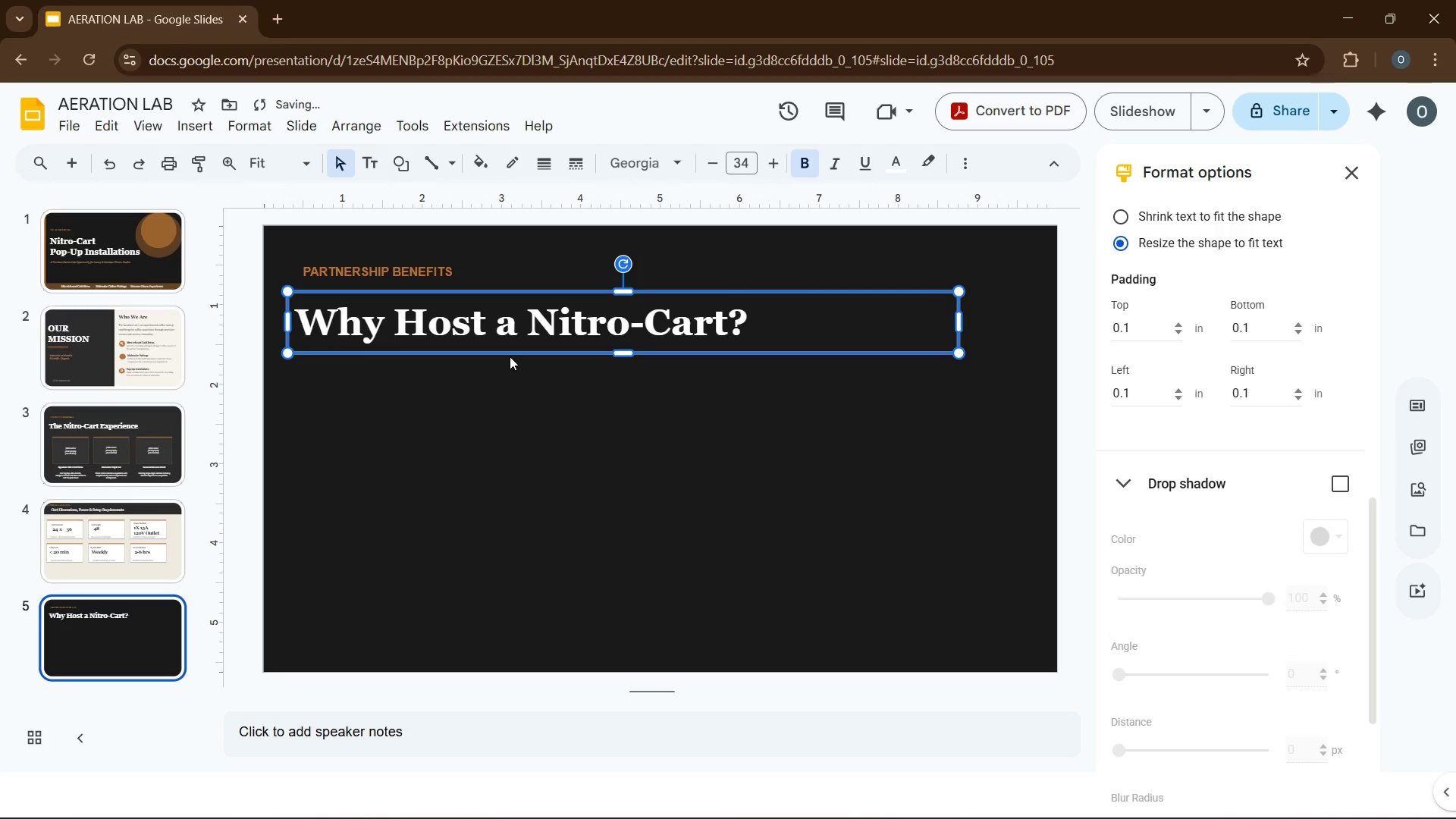 
key(ArrowUp)
 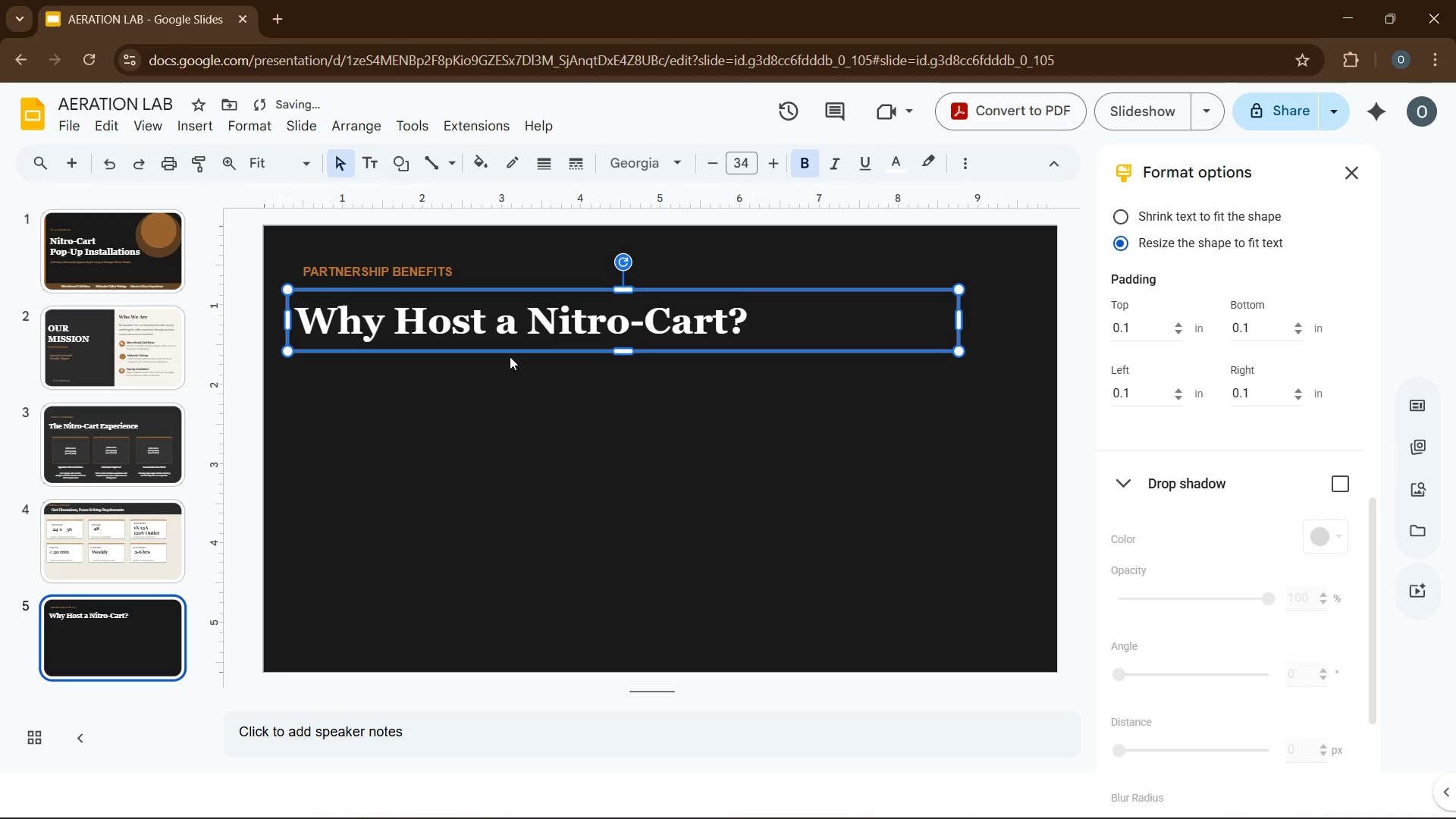 
key(ArrowUp)
 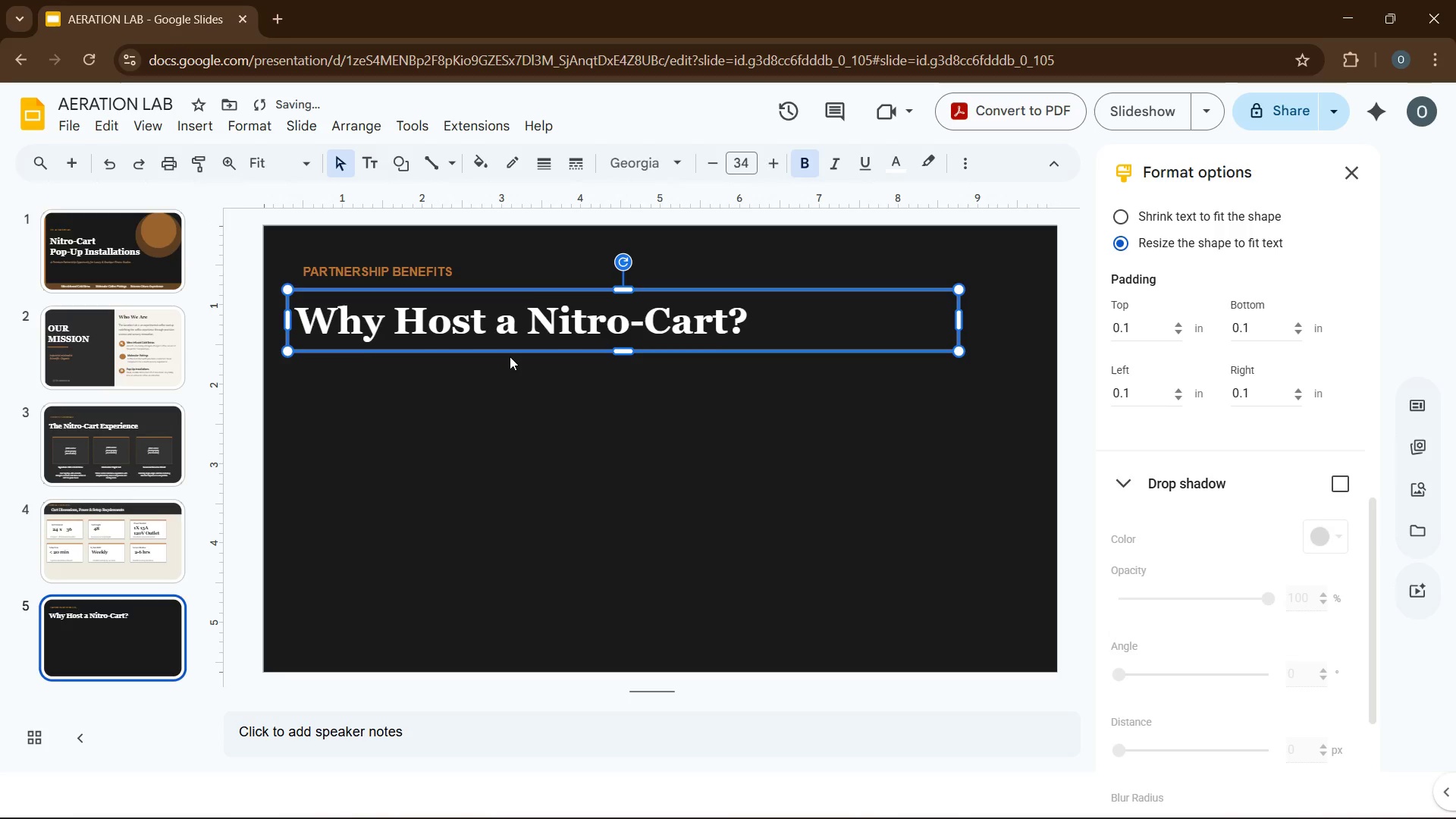 
key(ArrowUp)
 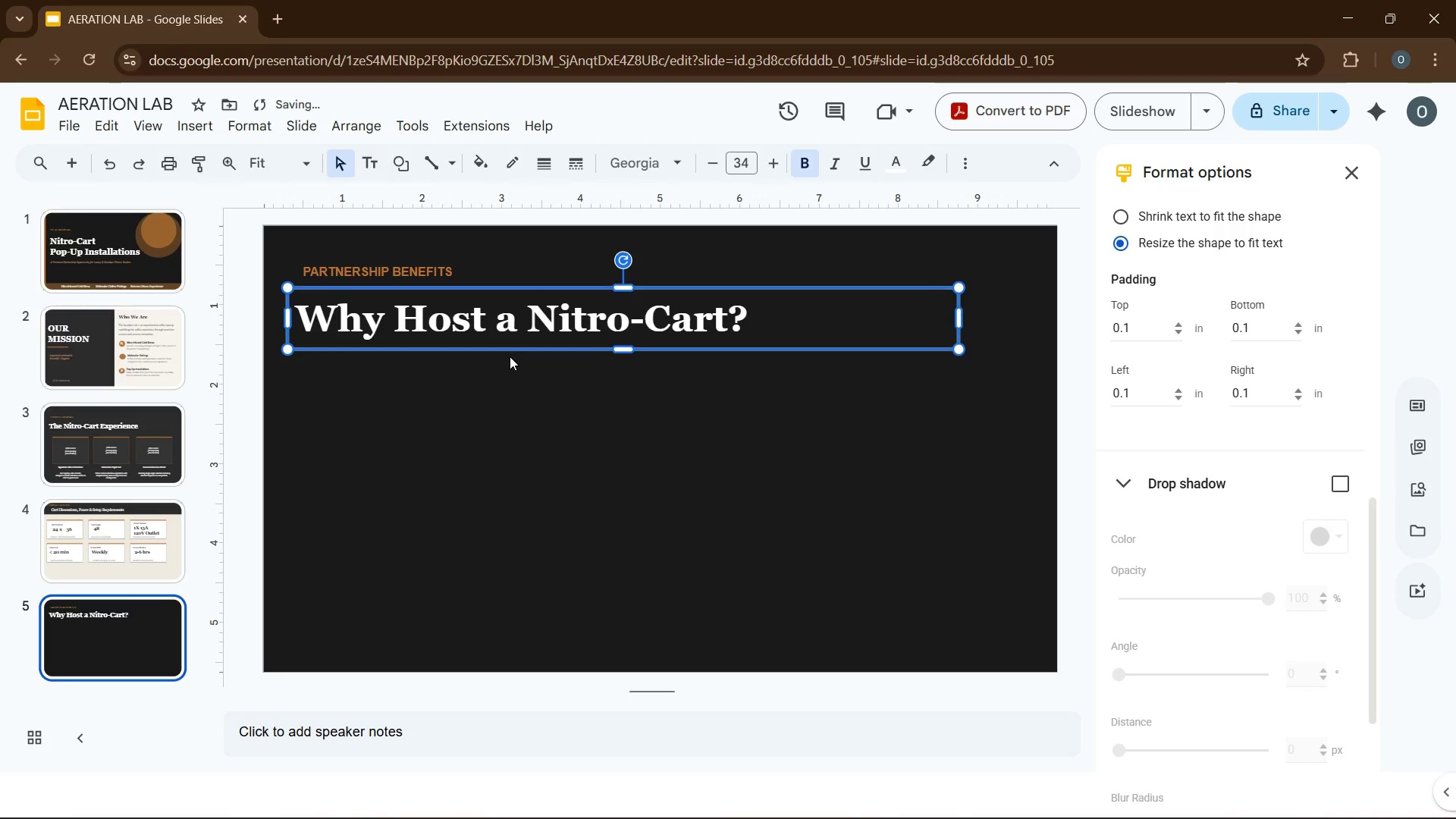 
key(ArrowUp)
 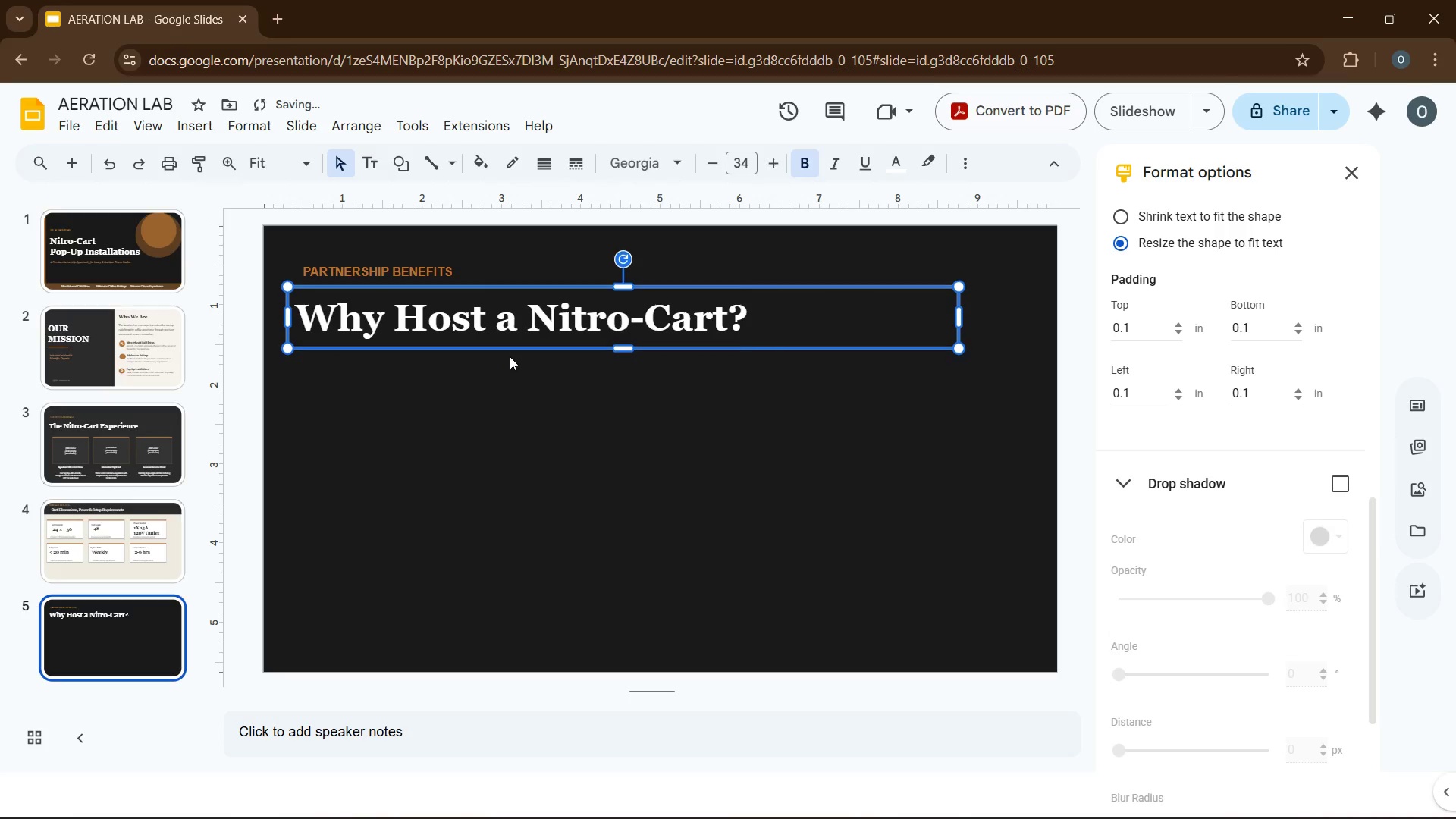 
key(ArrowUp)
 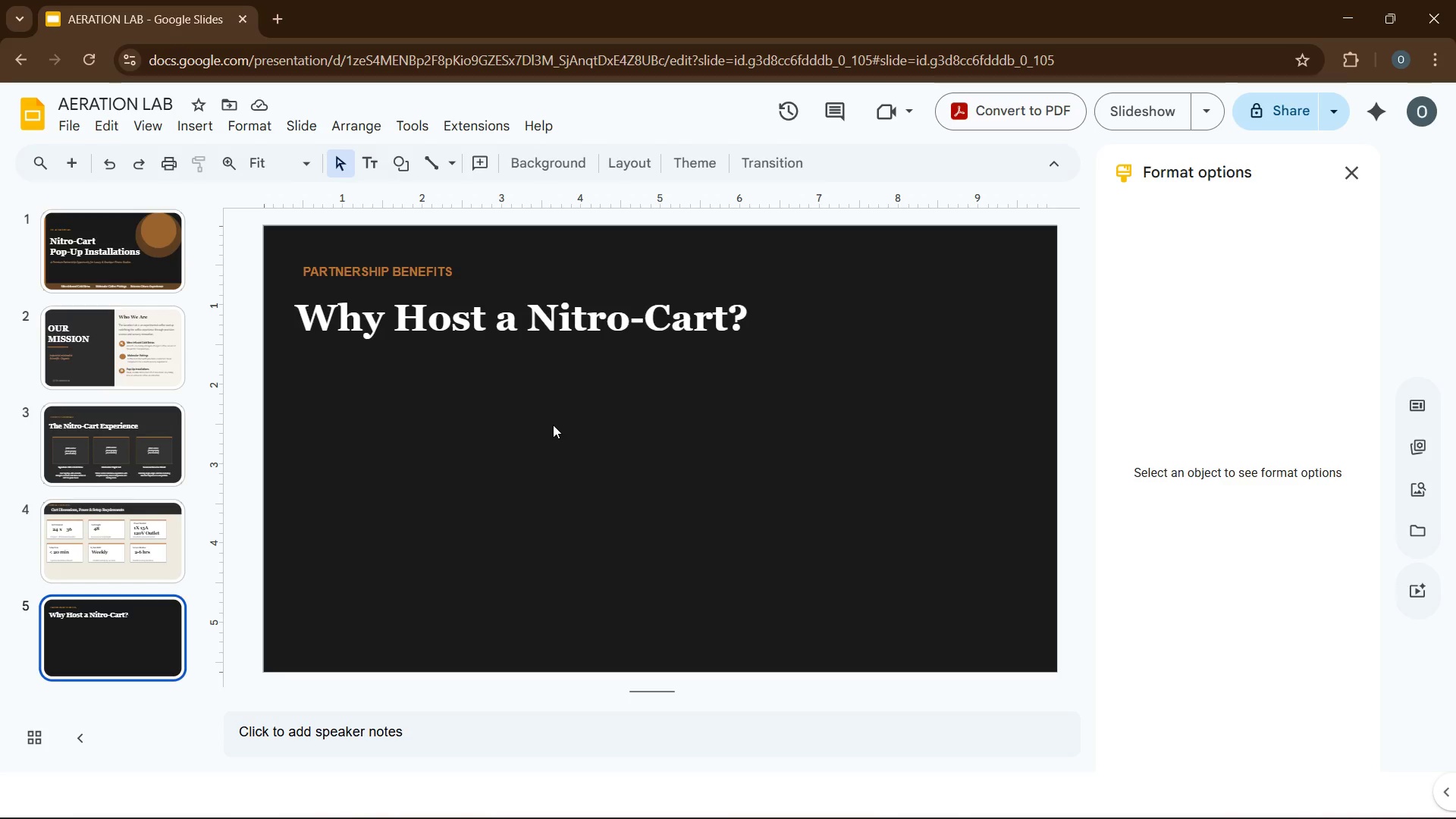 
wait(28.55)
 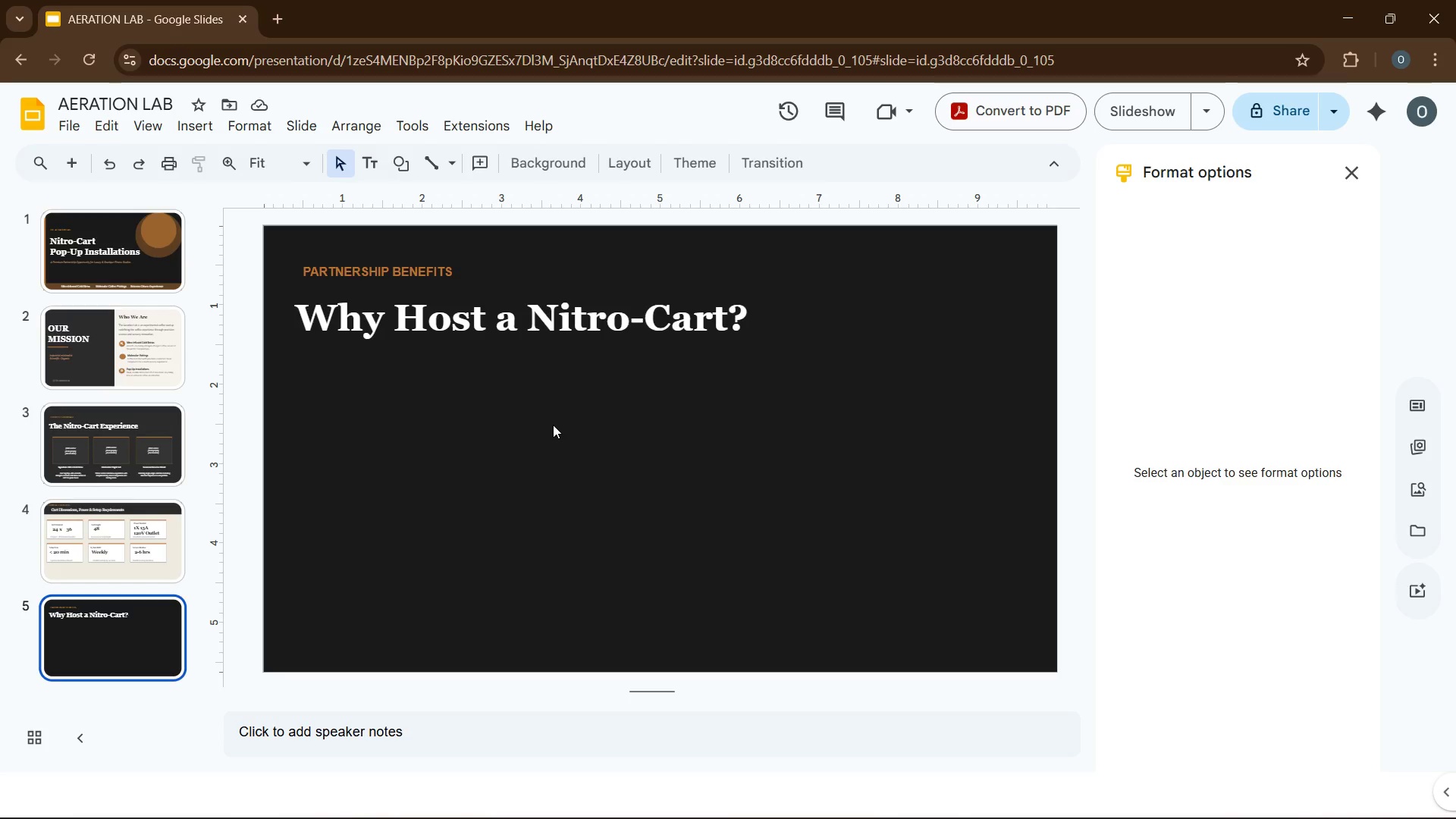 
left_click([211, 126])
 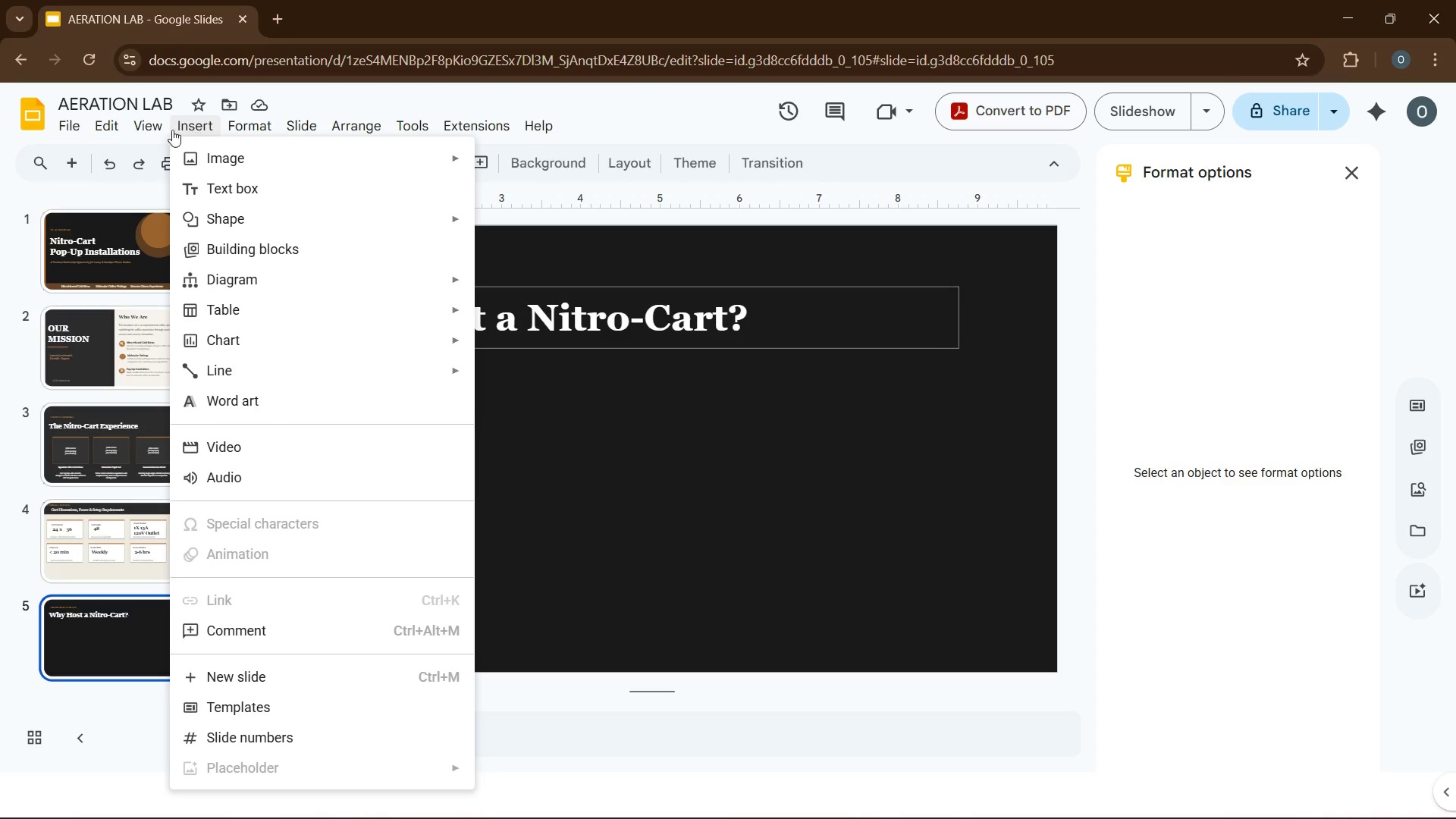 
wait(5.75)
 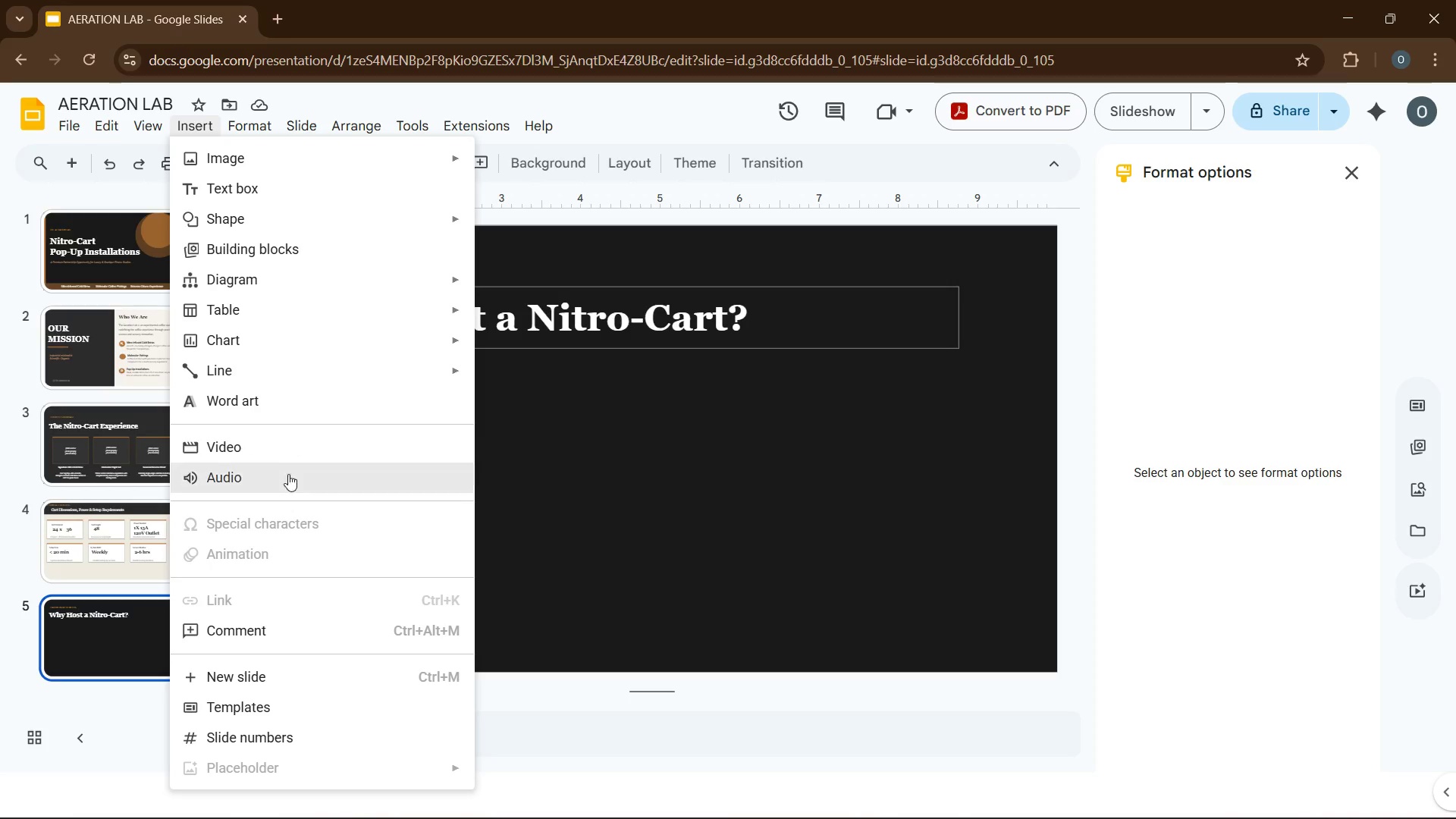 
left_click([638, 524])
 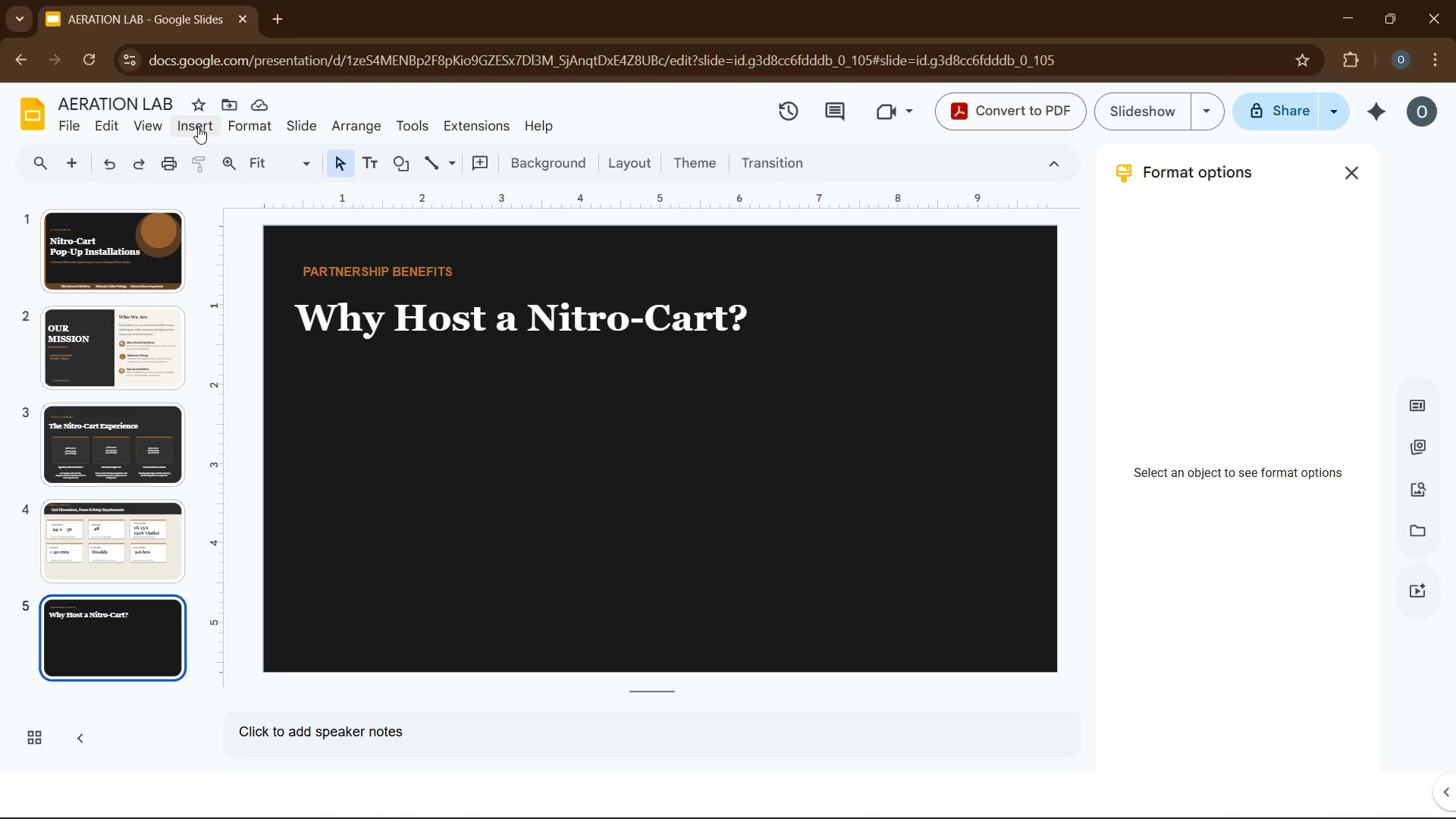 
left_click([198, 127])
 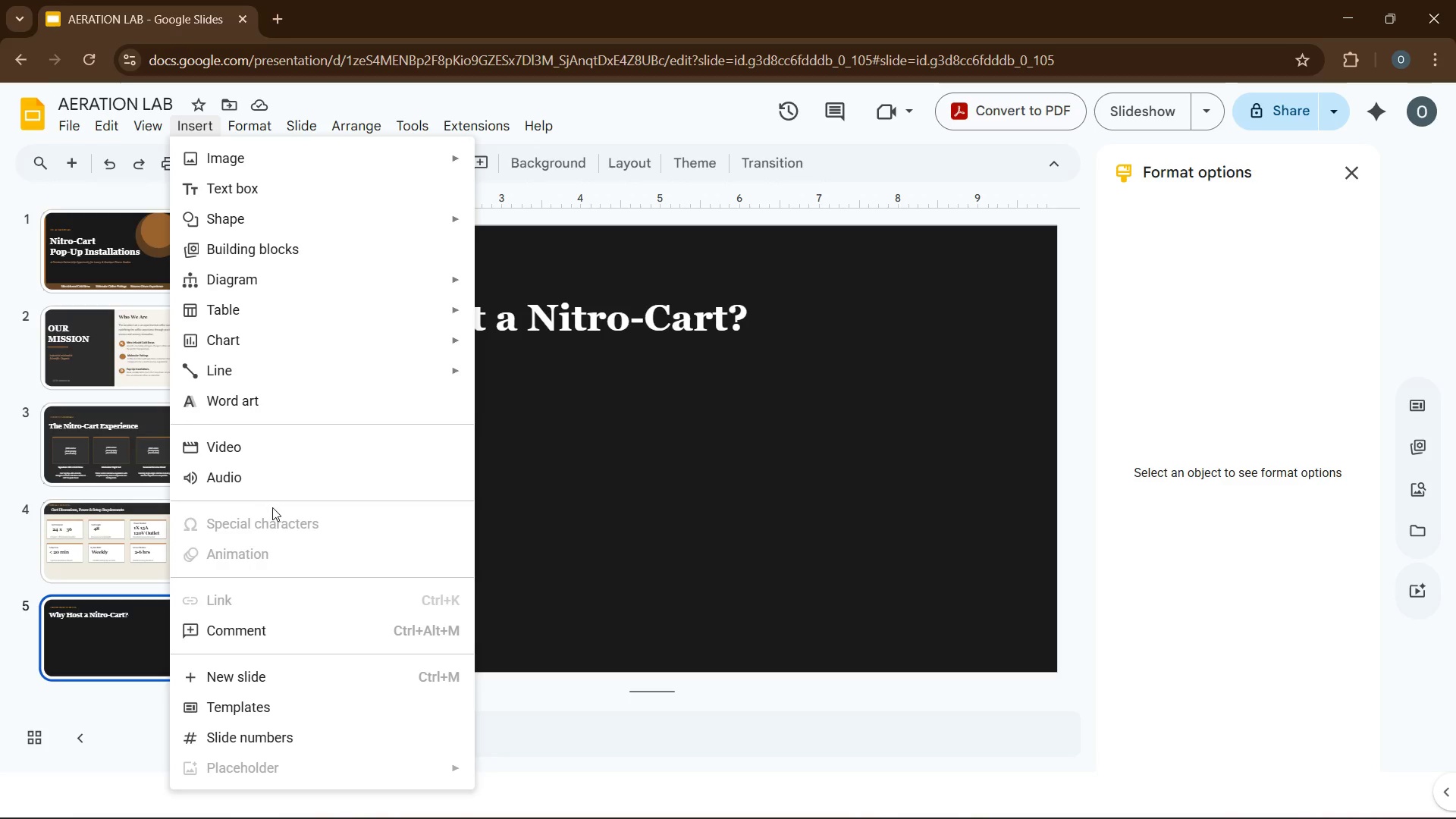 
left_click([278, 515])
 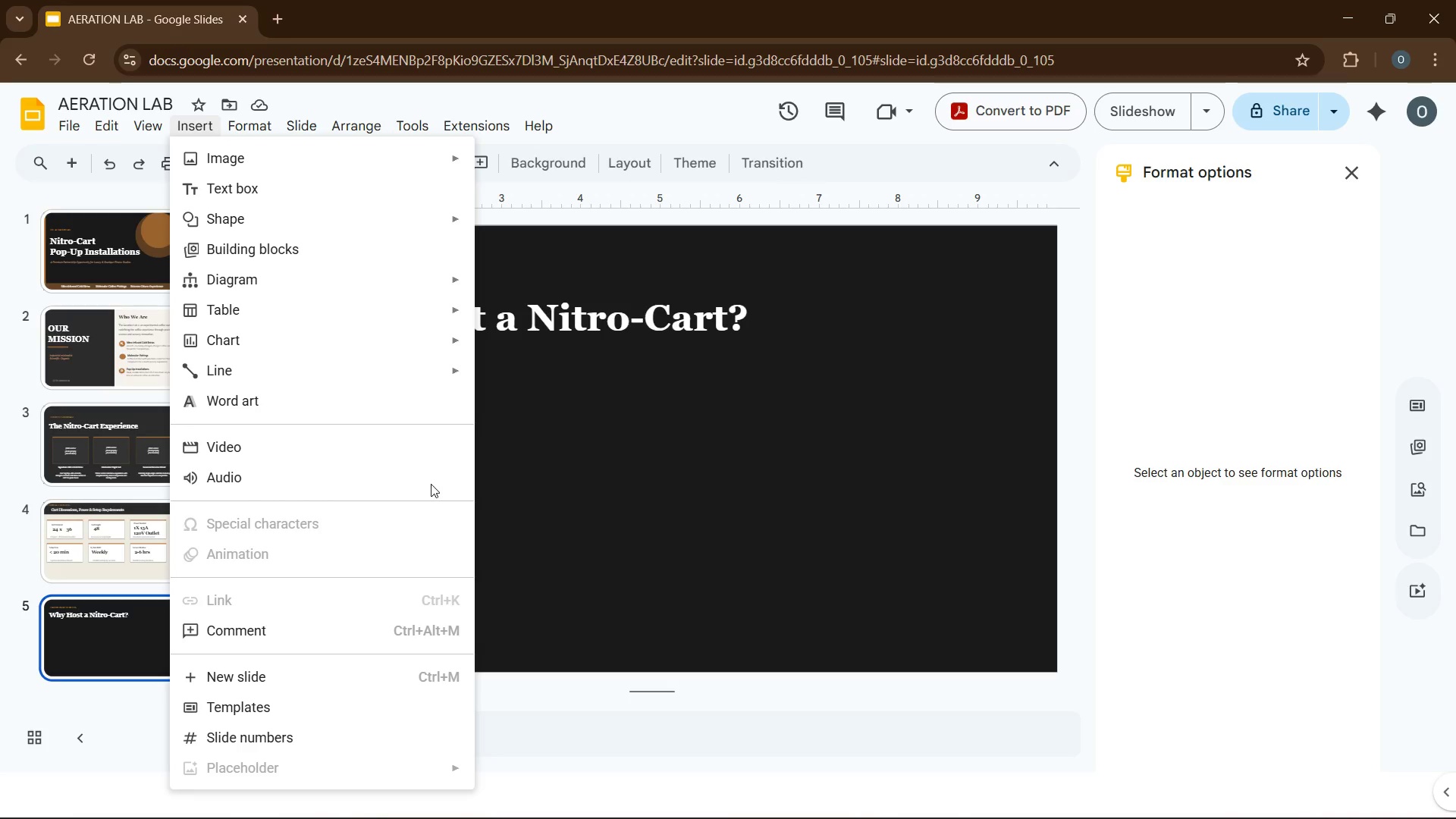 
left_click([525, 475])
 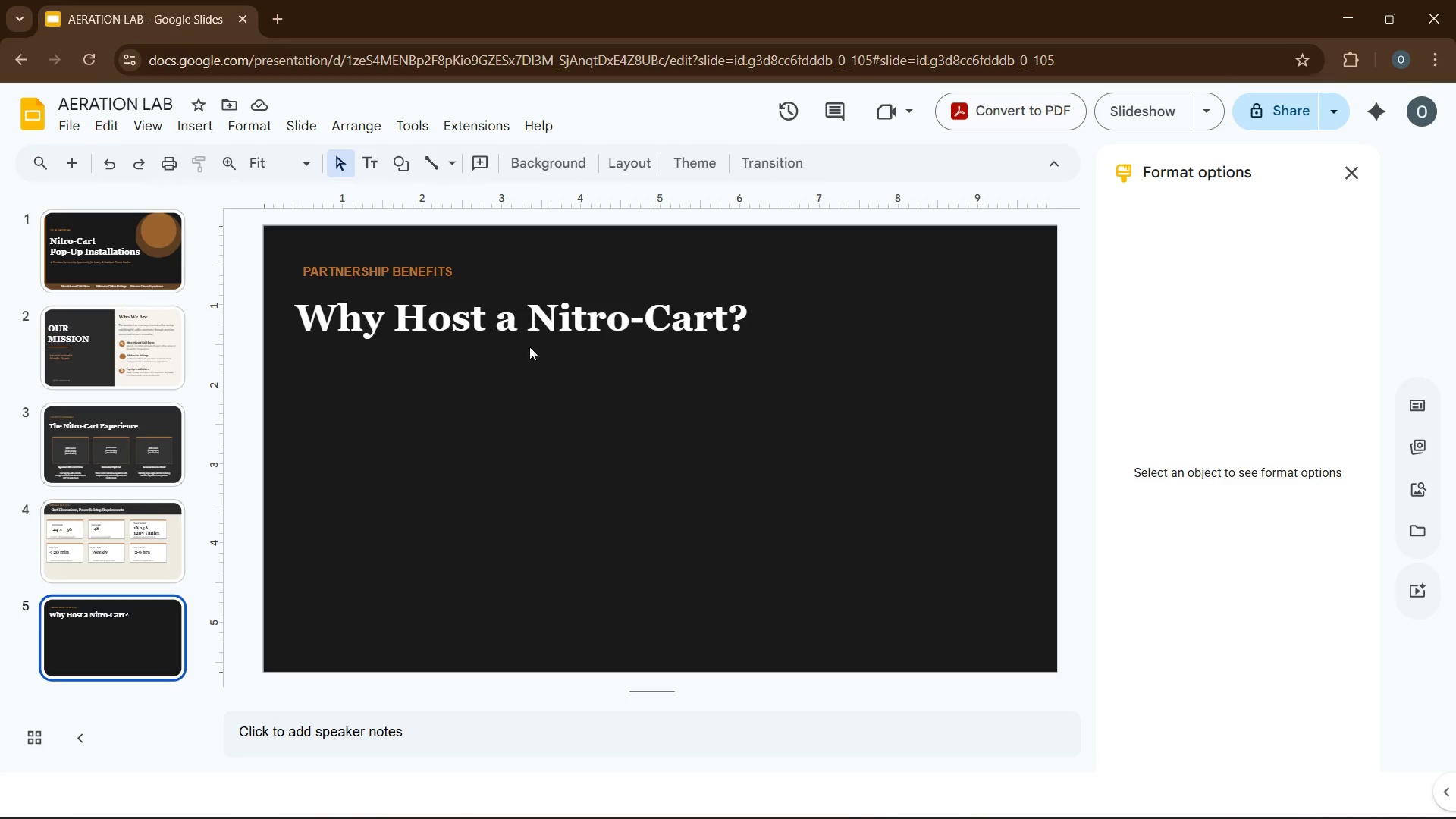 
left_click([531, 341])
 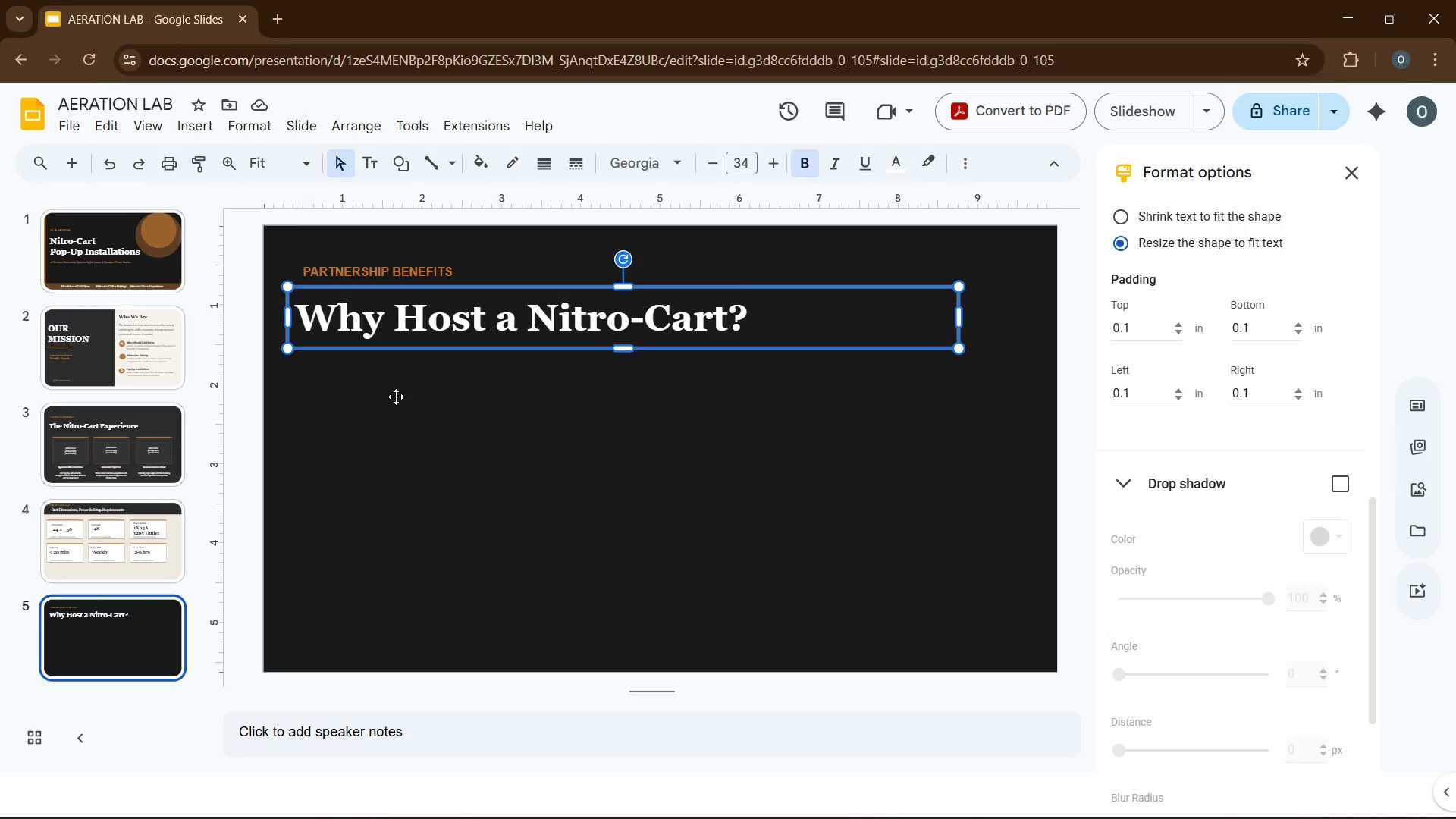 
left_click([355, 403])
 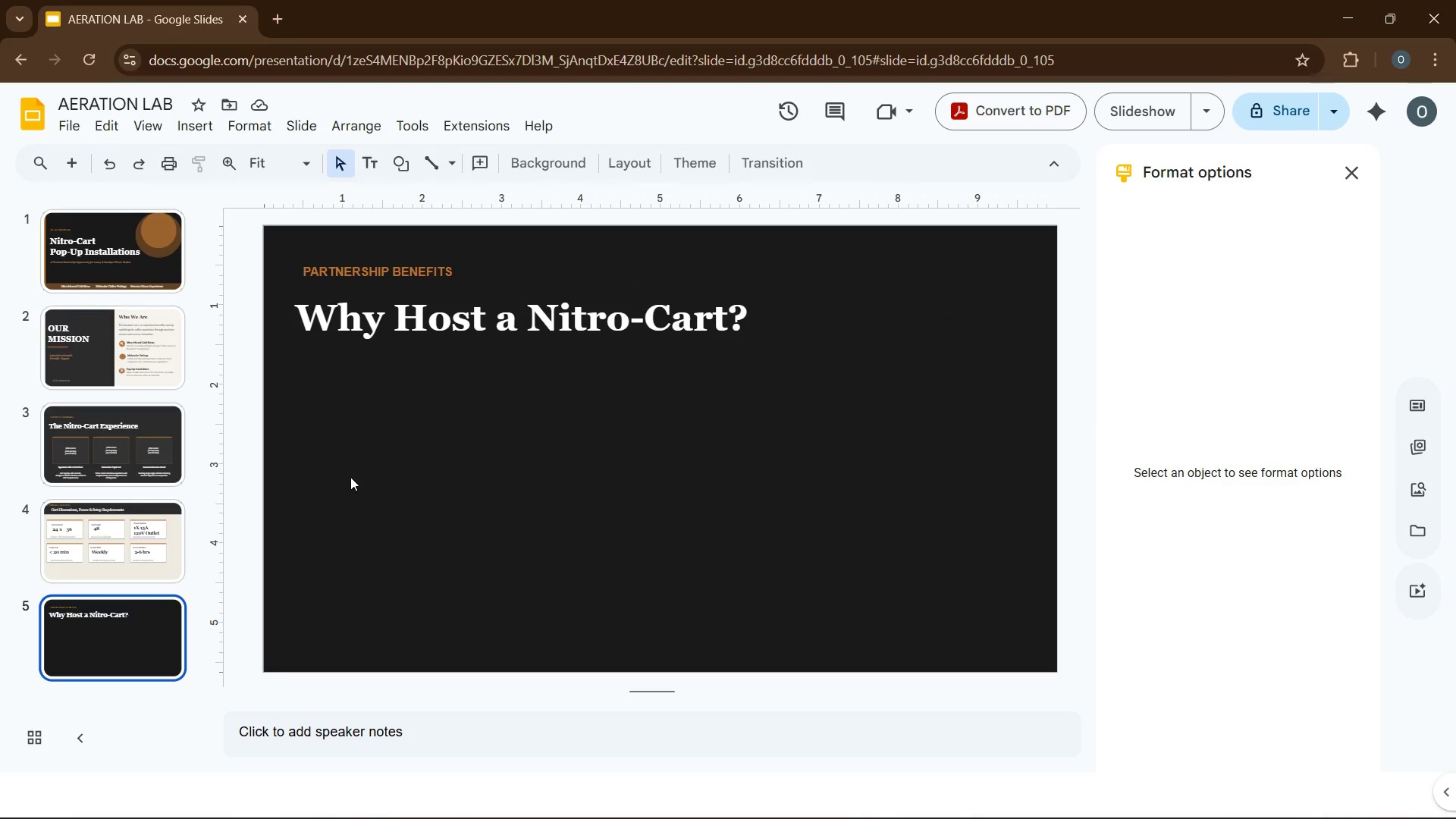 
left_click([350, 477])
 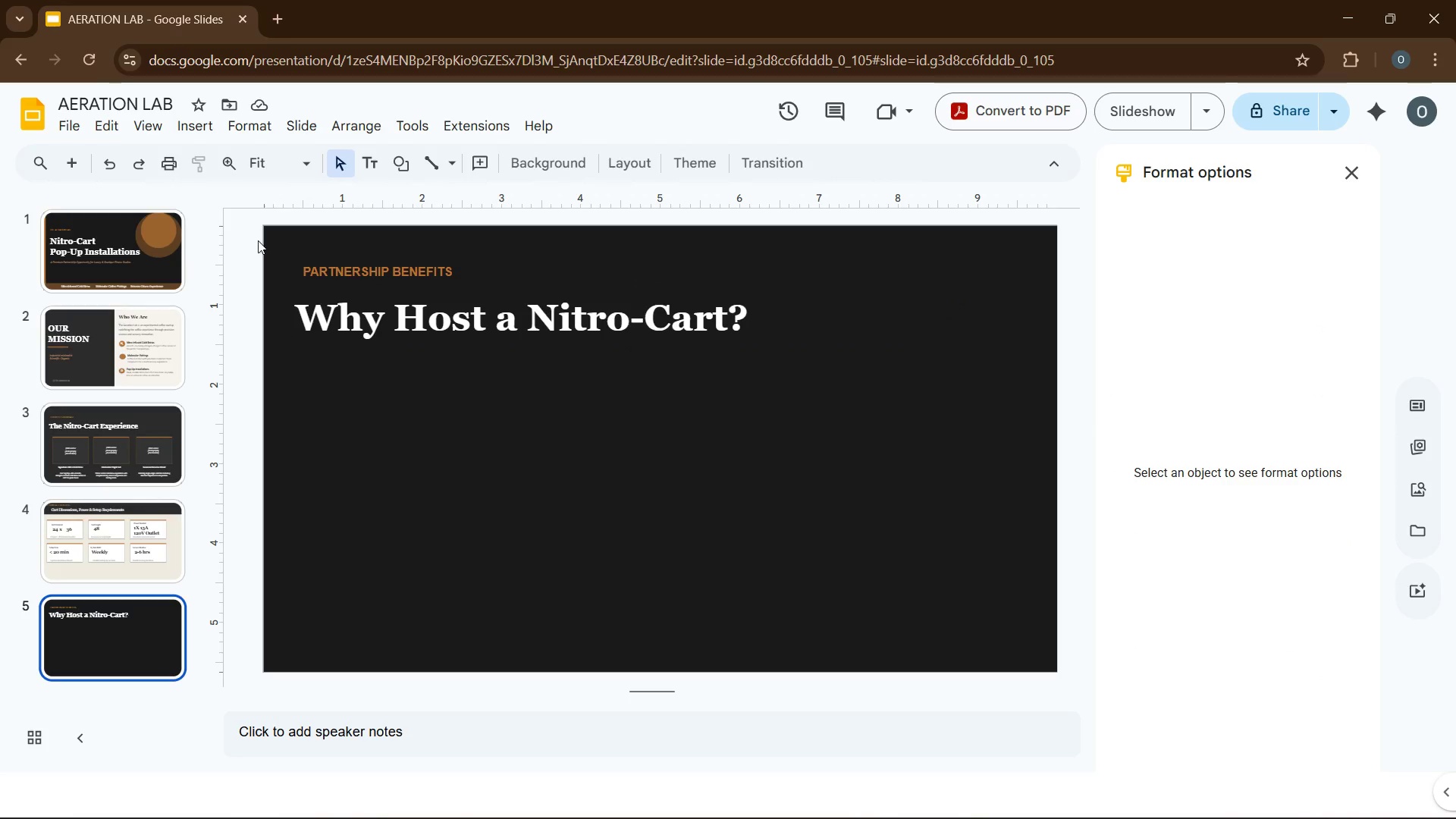 
left_click([199, 130])
 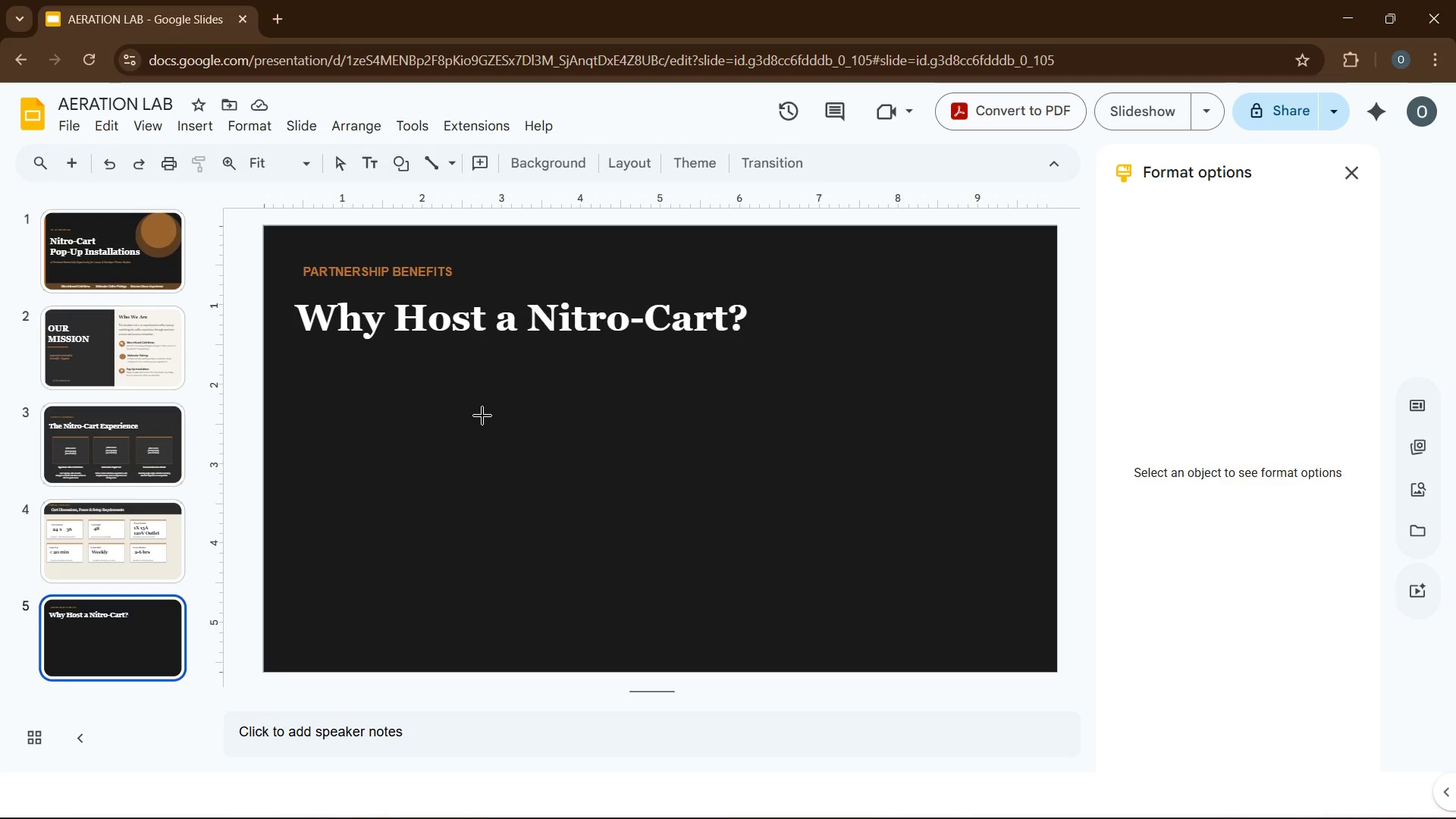 
wait(10.47)
 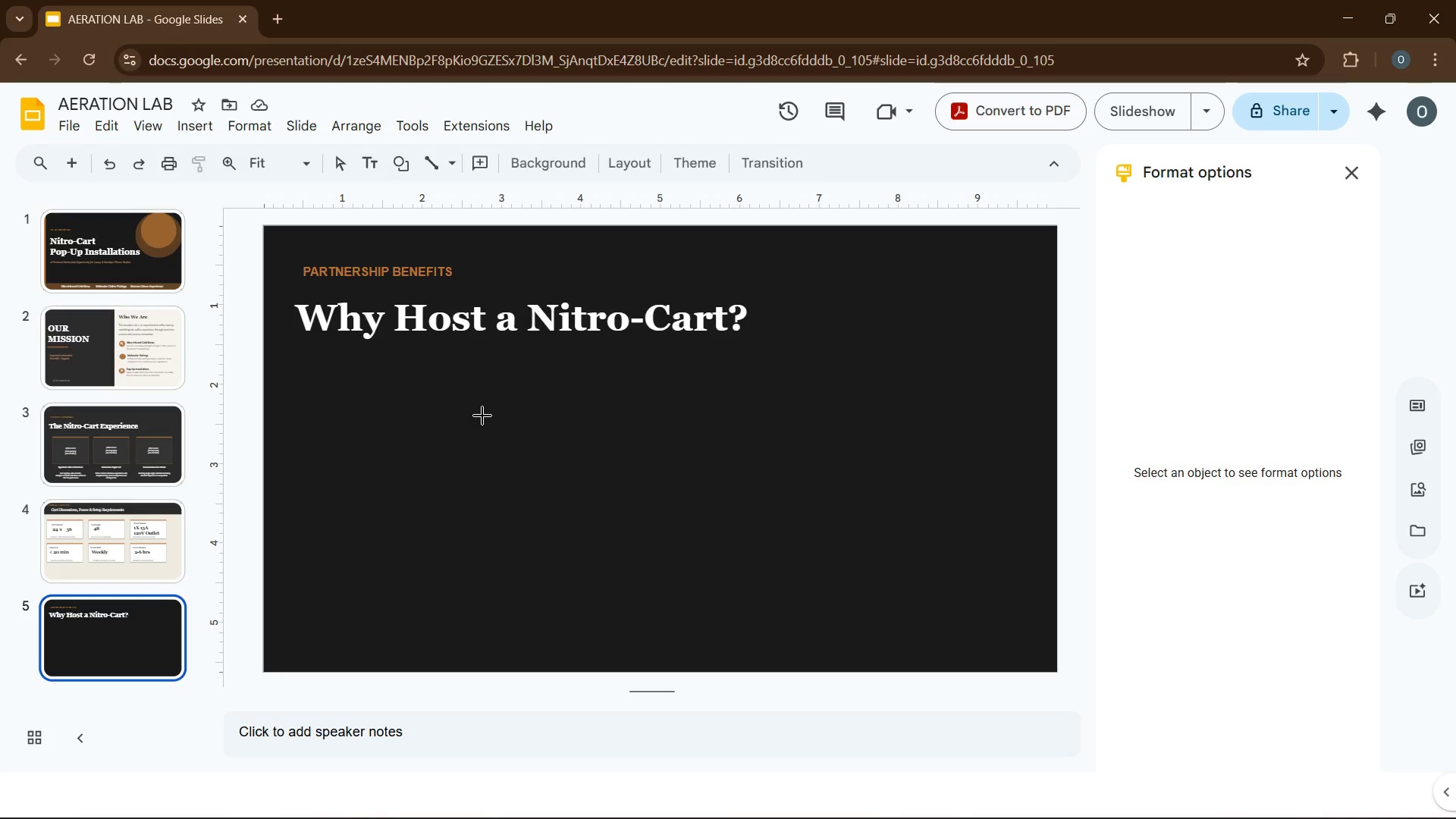 
left_click_drag(start_coordinate=[295, 370], to_coordinate=[322, 397])
 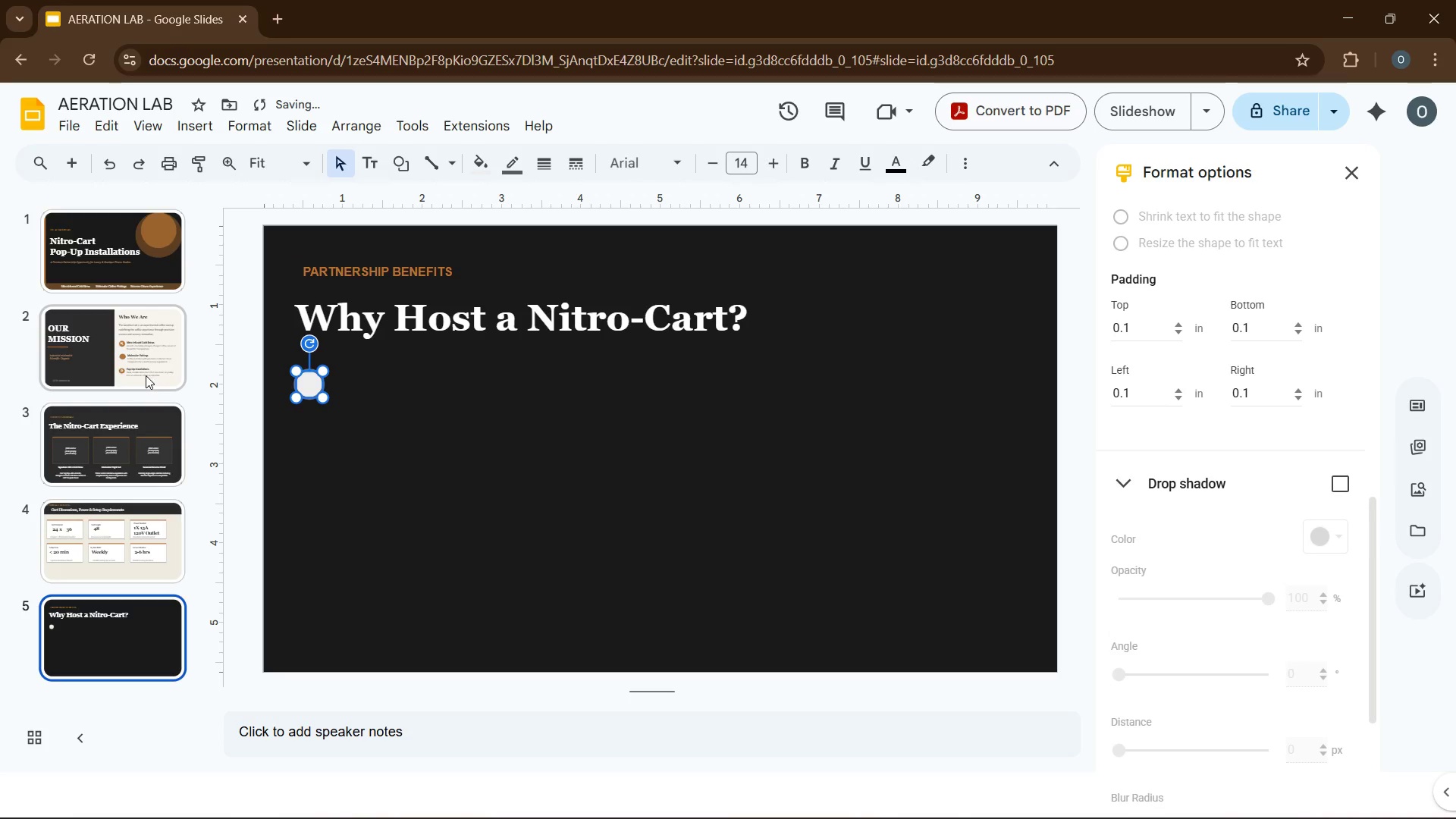 
left_click([146, 373])
 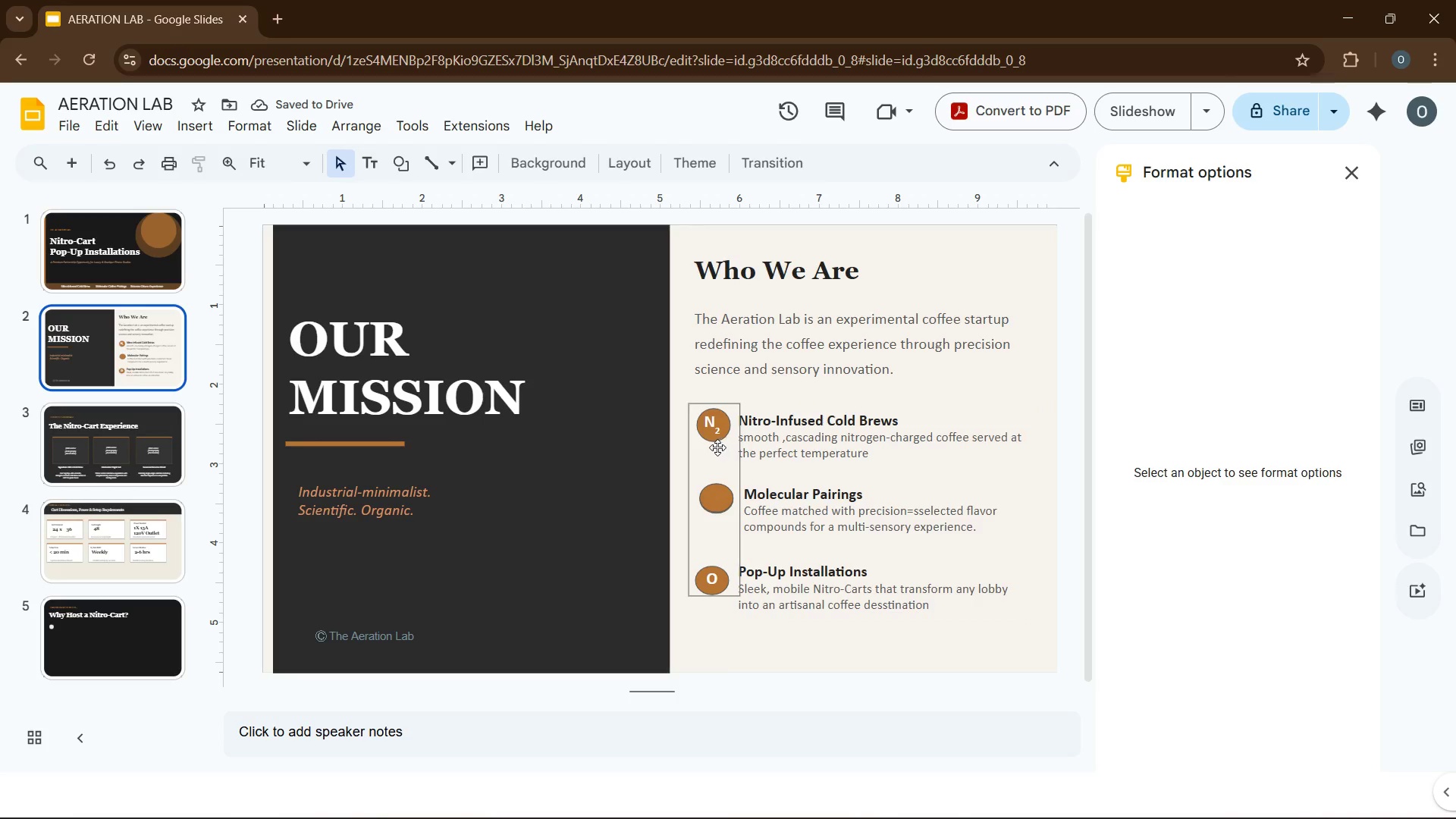 
left_click([717, 441])
 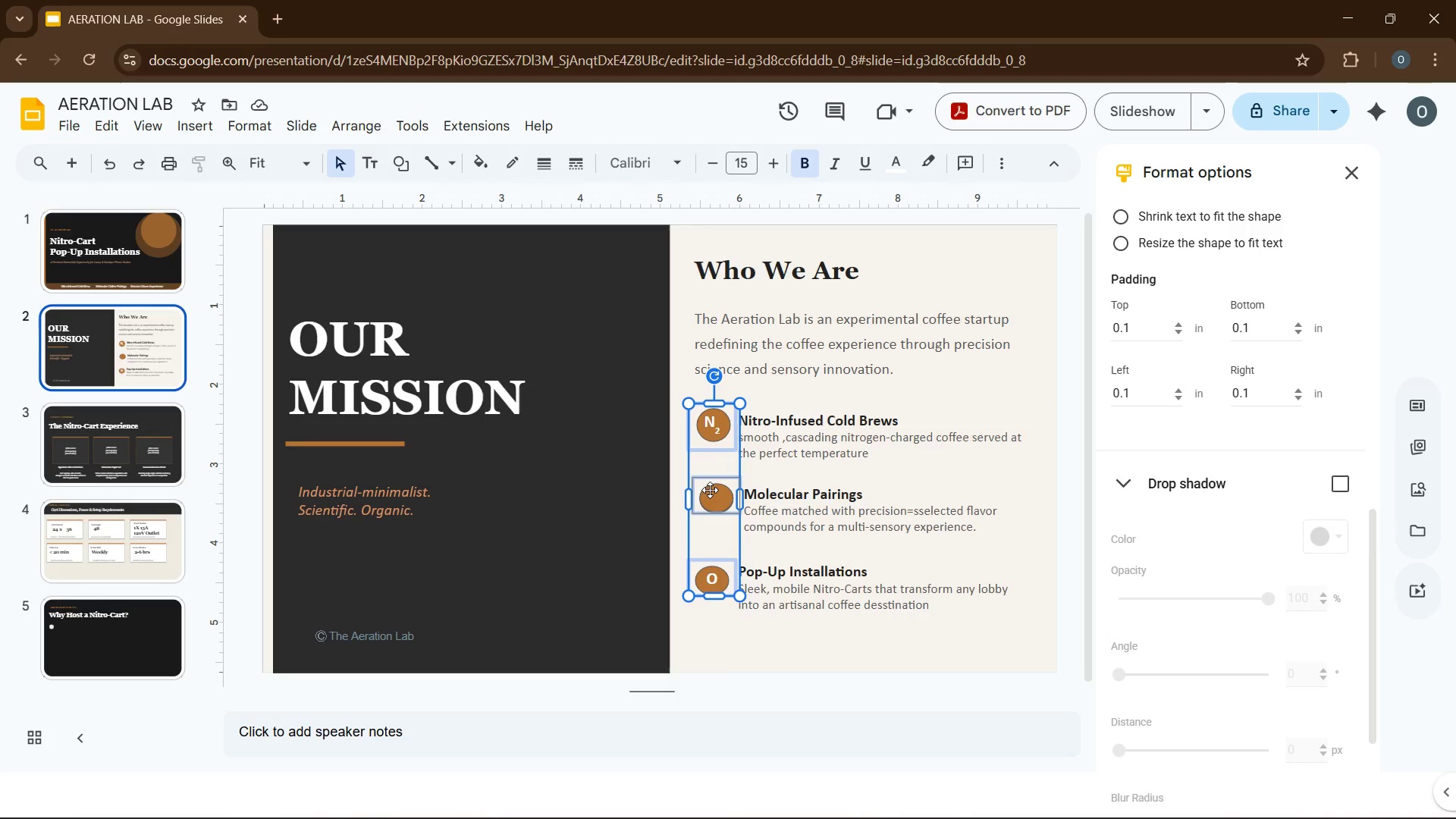 
wait(5.2)
 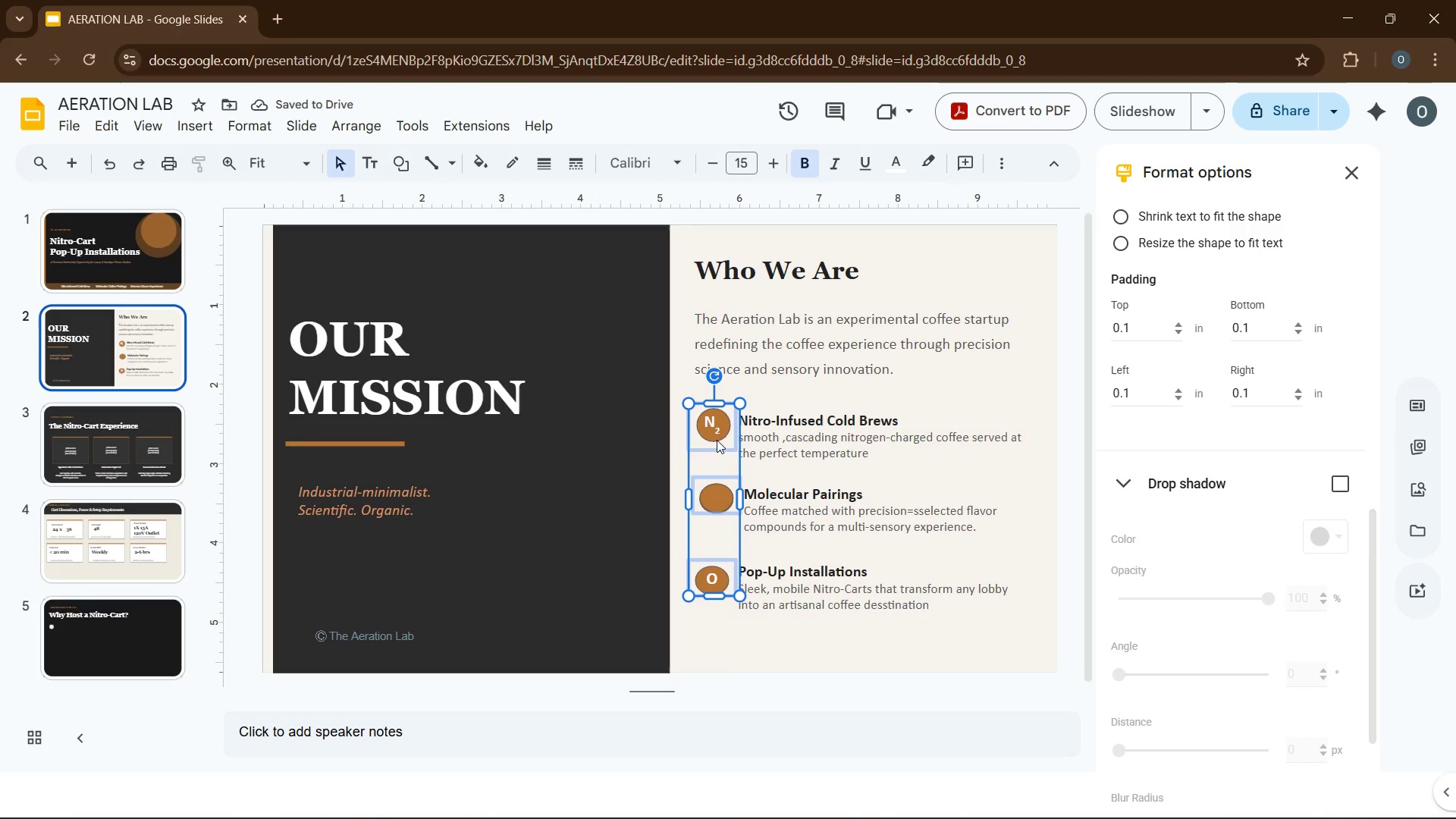 
scroll: coordinate [1248, 389], scroll_direction: up, amount: 8.0
 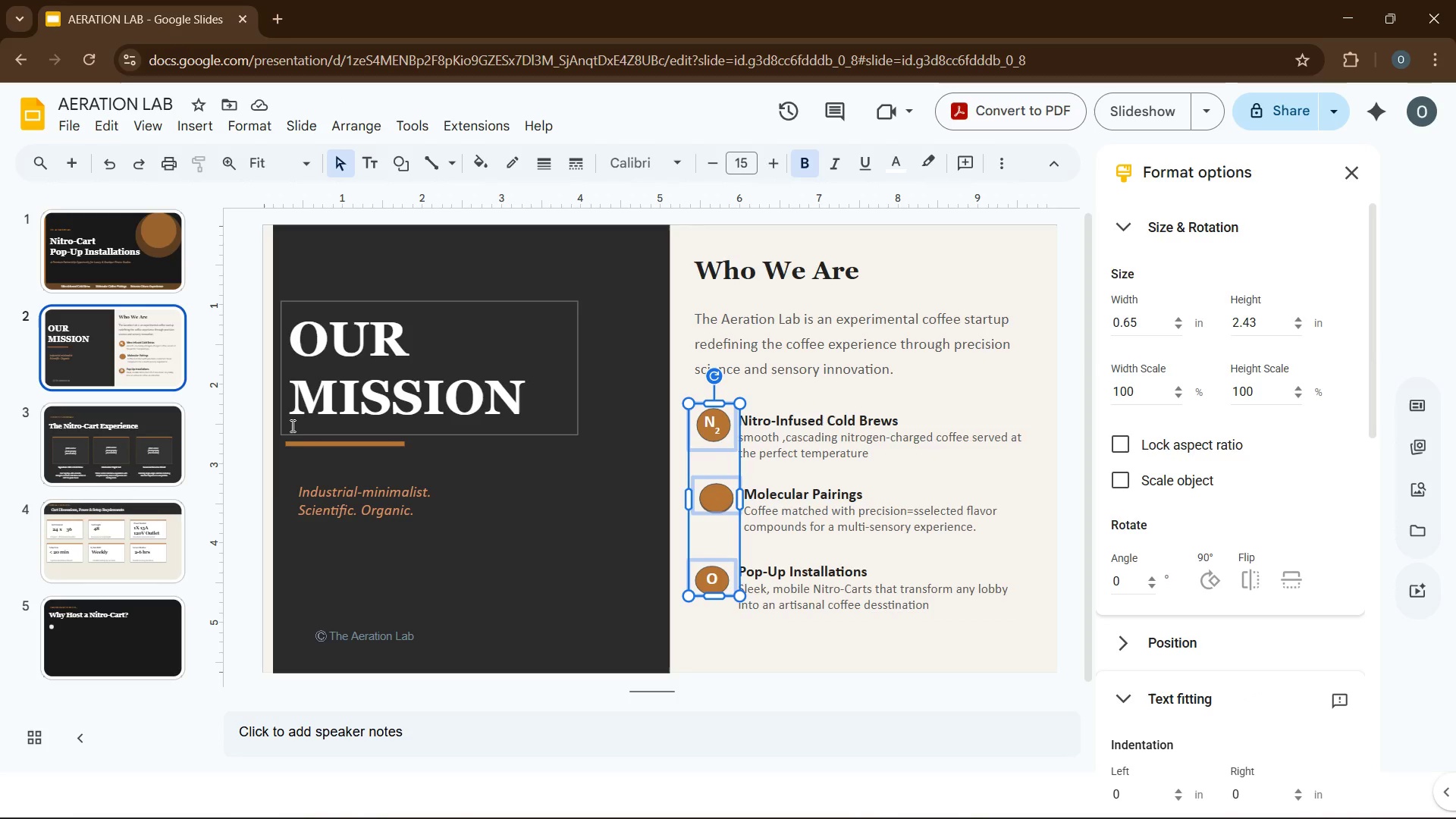 
left_click([162, 657])
 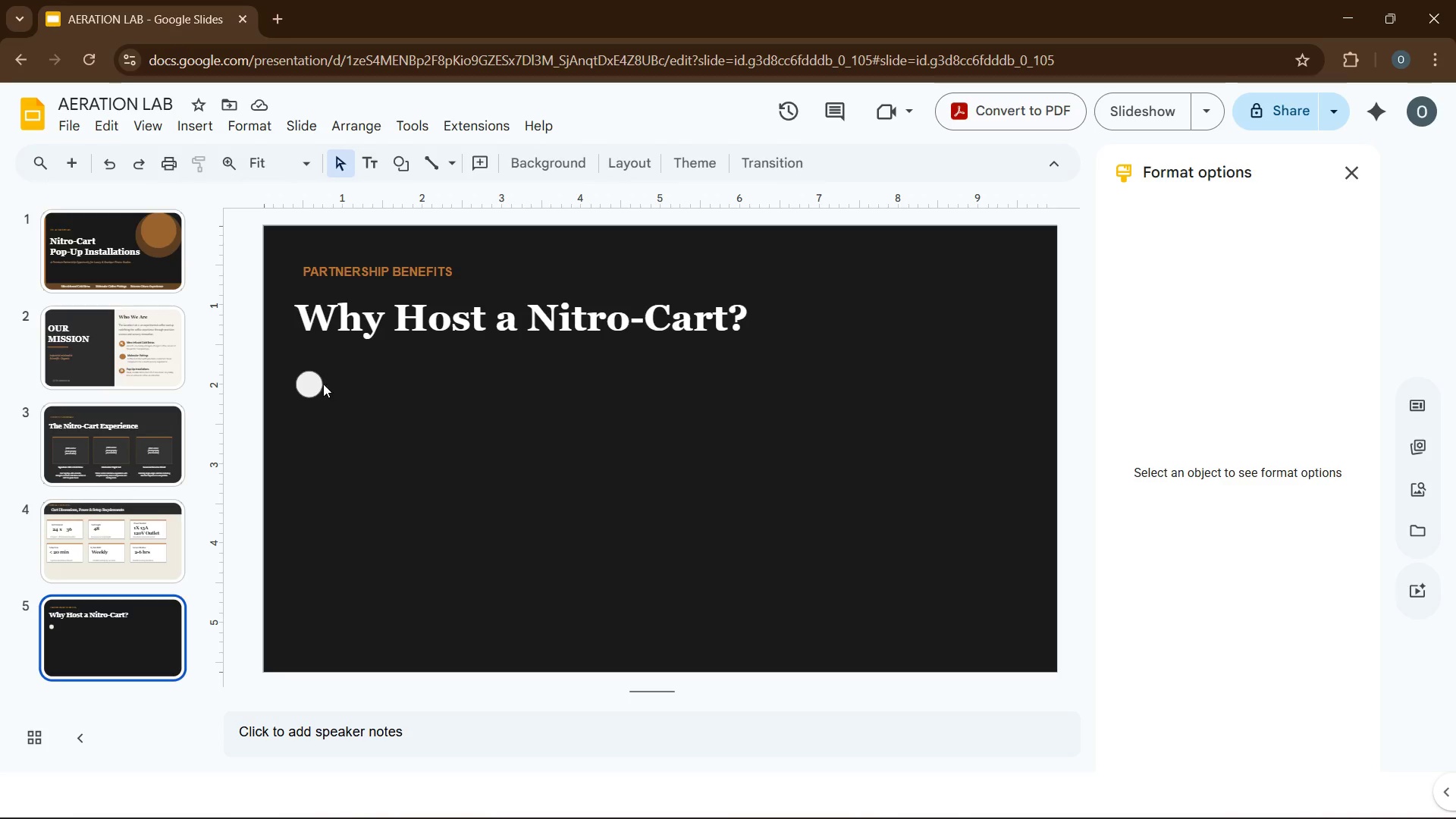 
left_click([320, 384])
 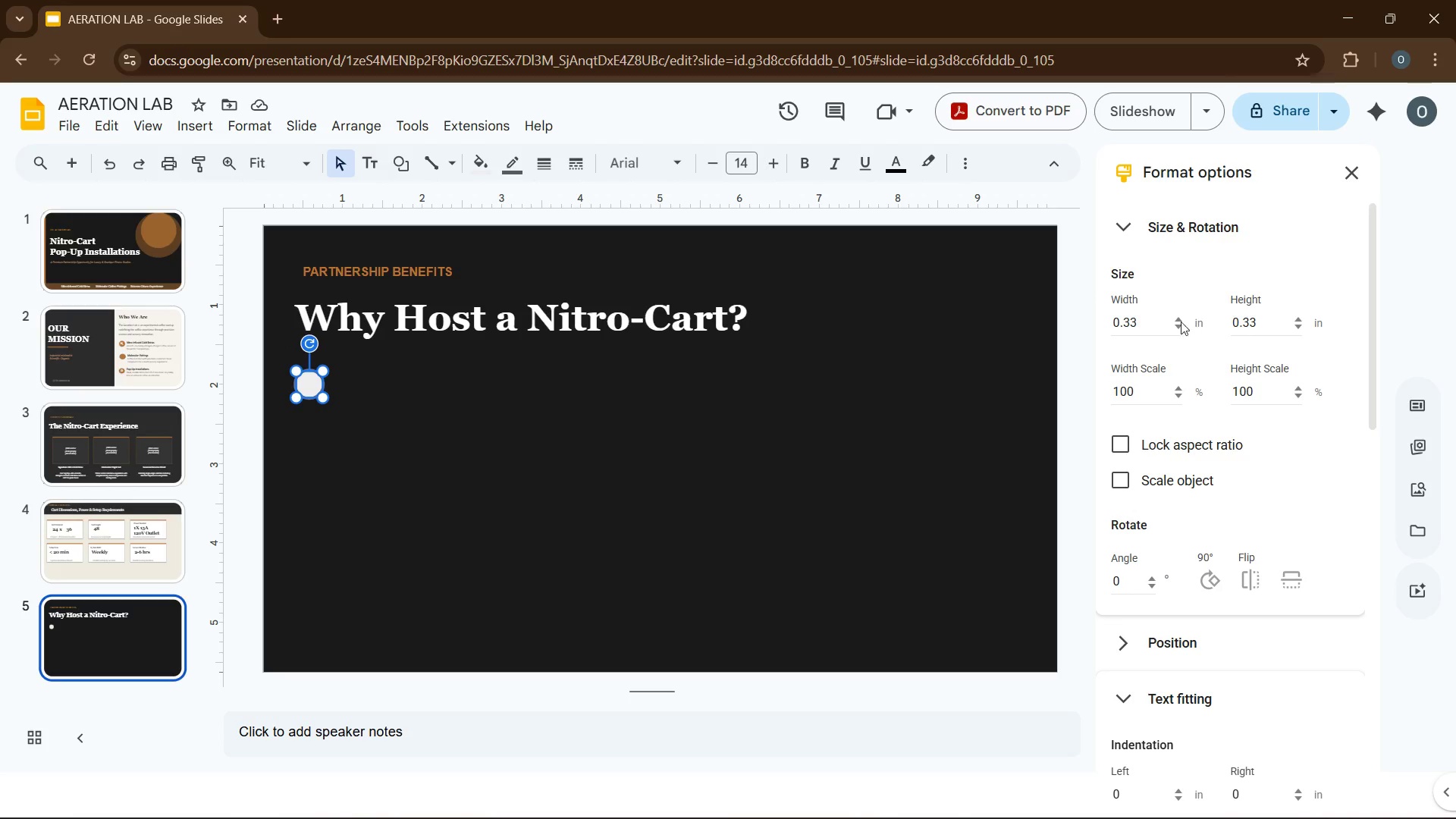 
double_click([1140, 323])
 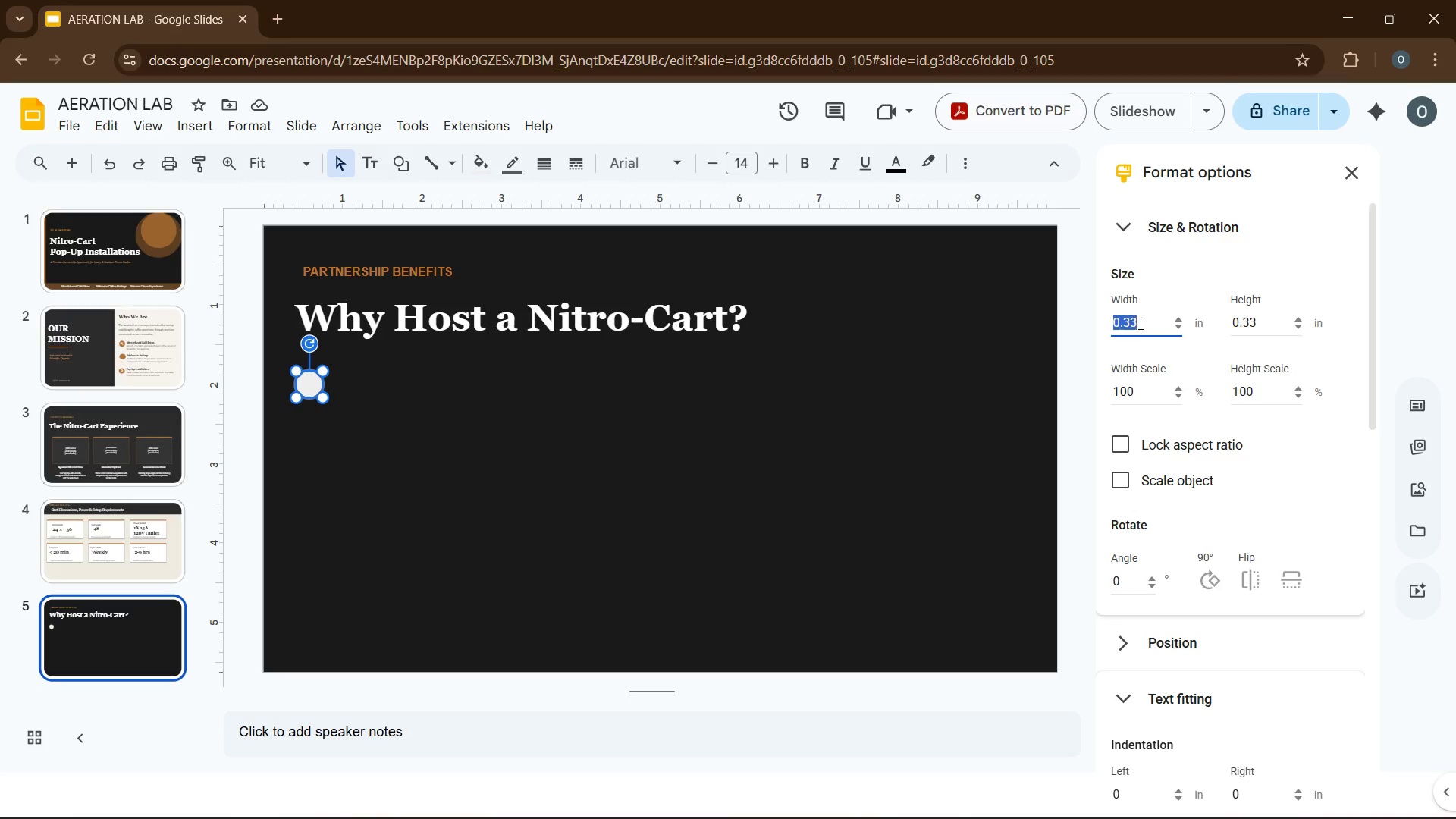 
key(Numpad0)
 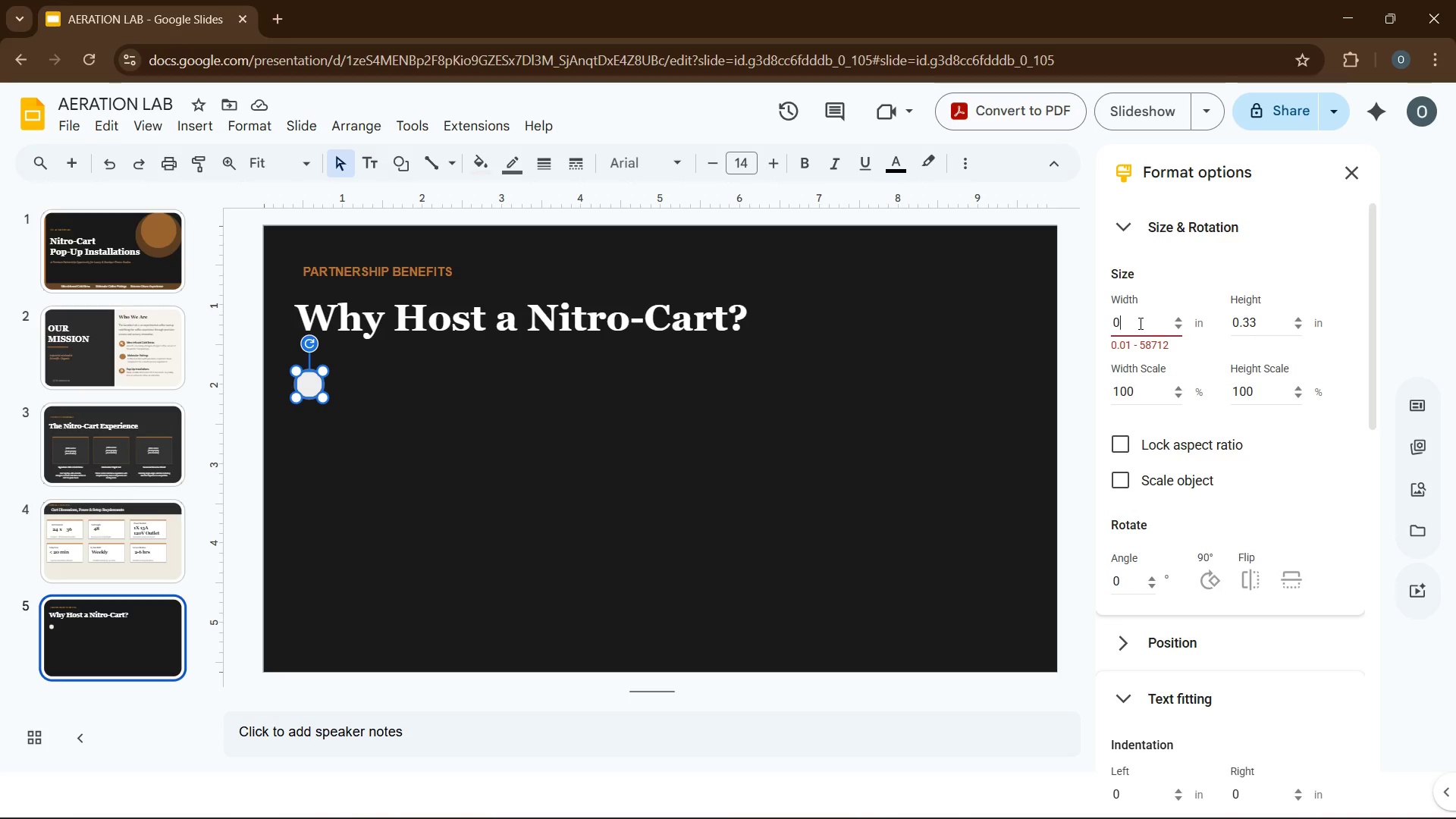 
key(NumpadDecimal)
 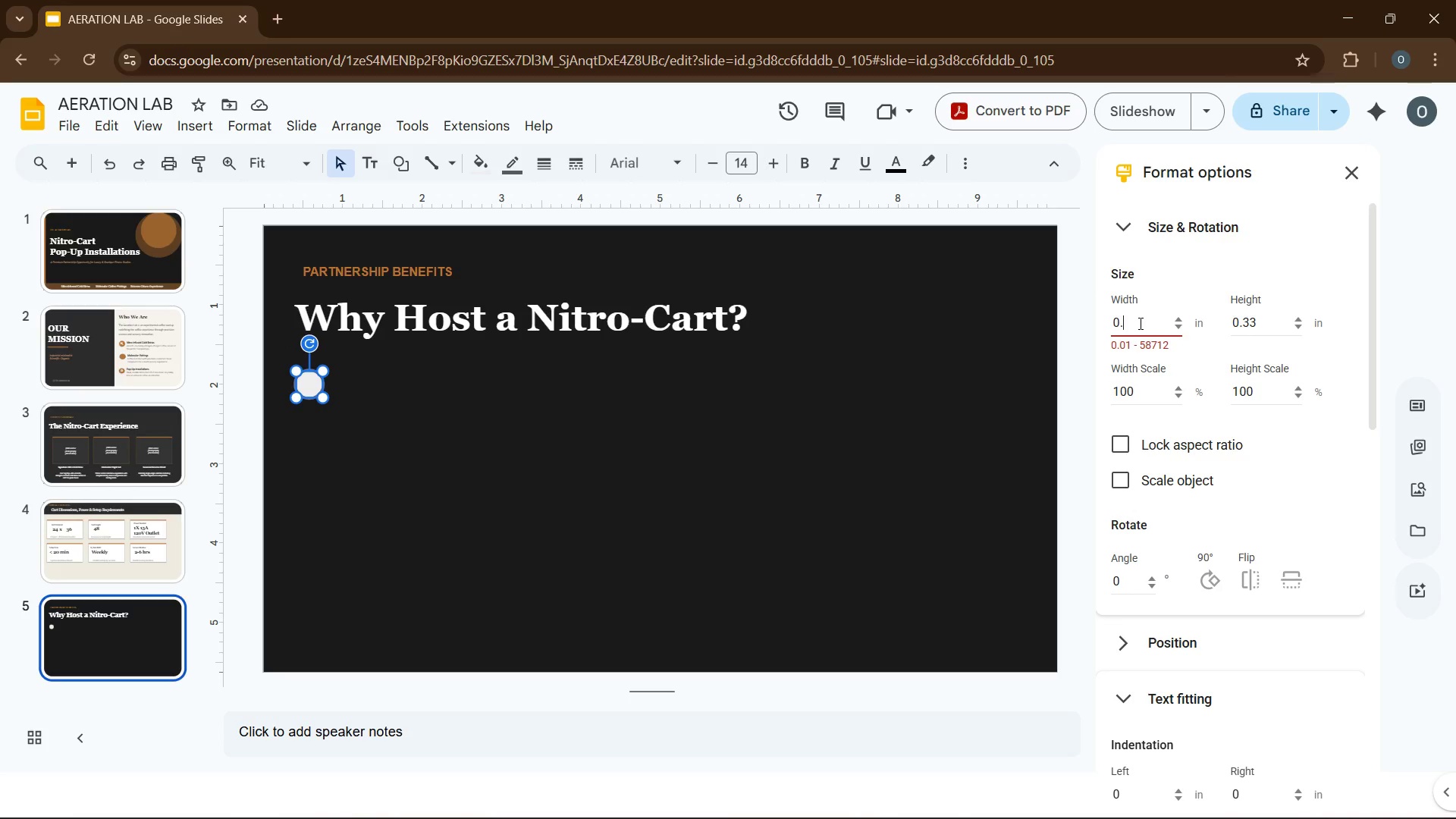 
key(Numpad6)
 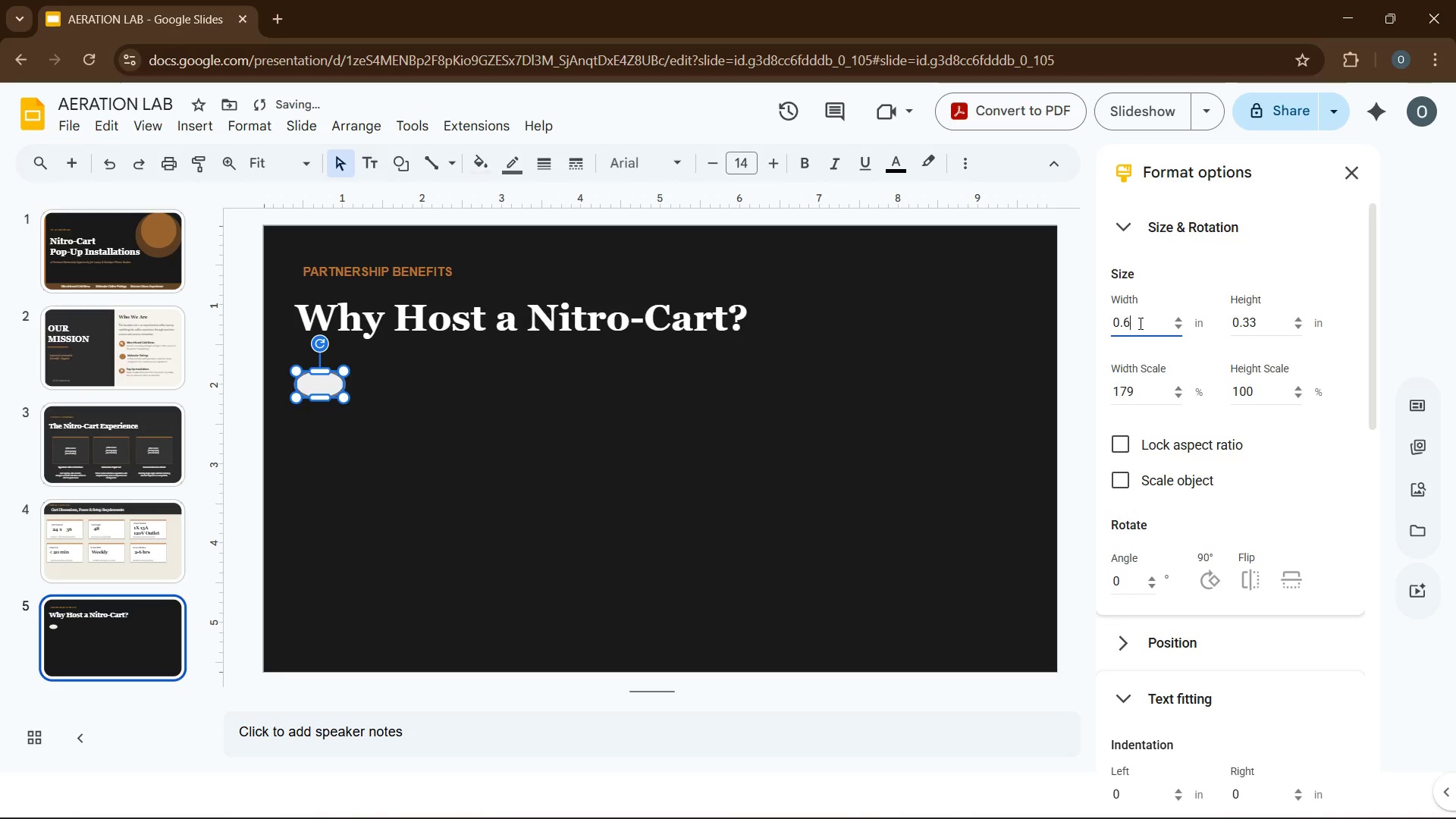 
key(Numpad5)
 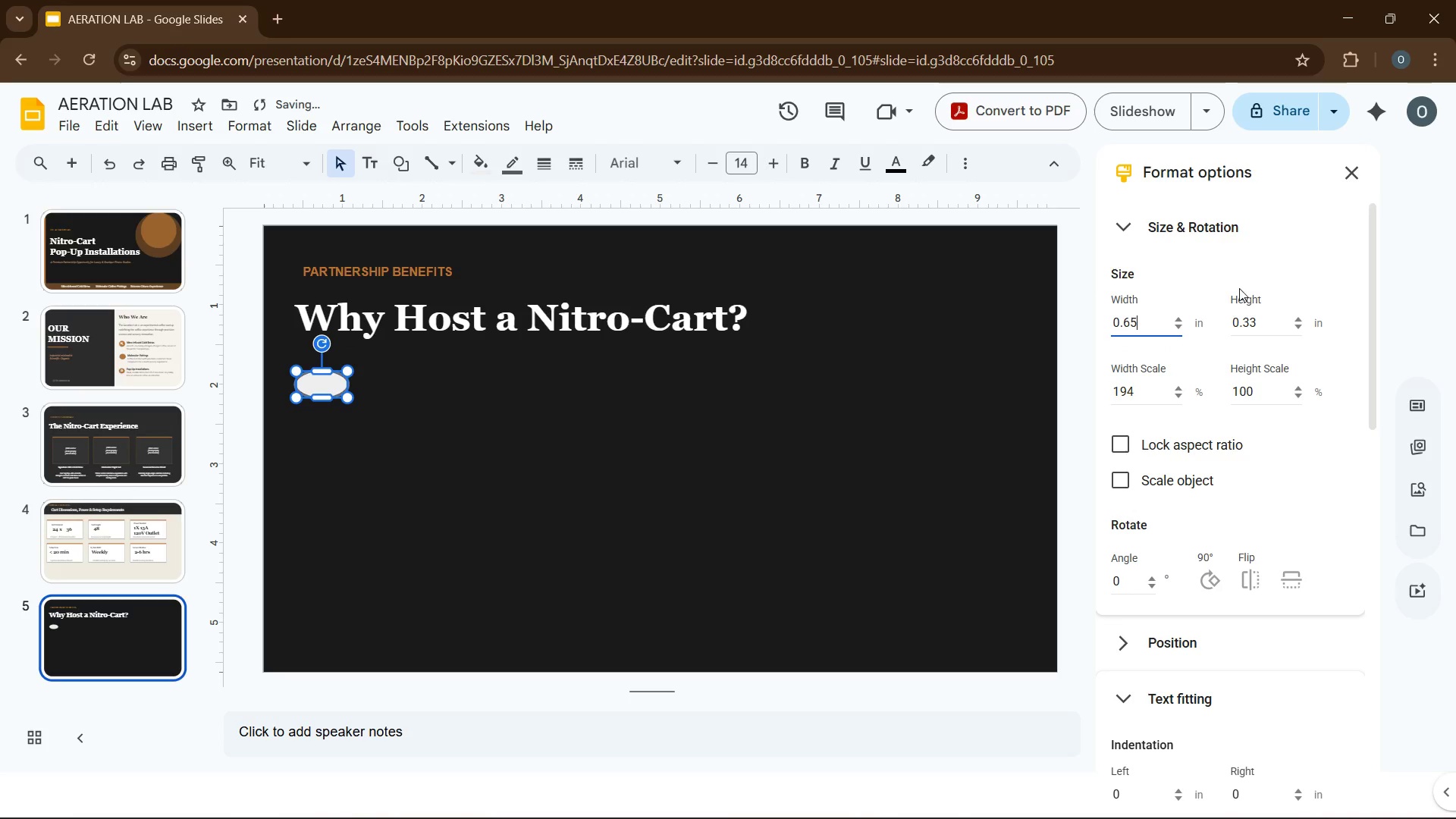 
double_click([1247, 311])
 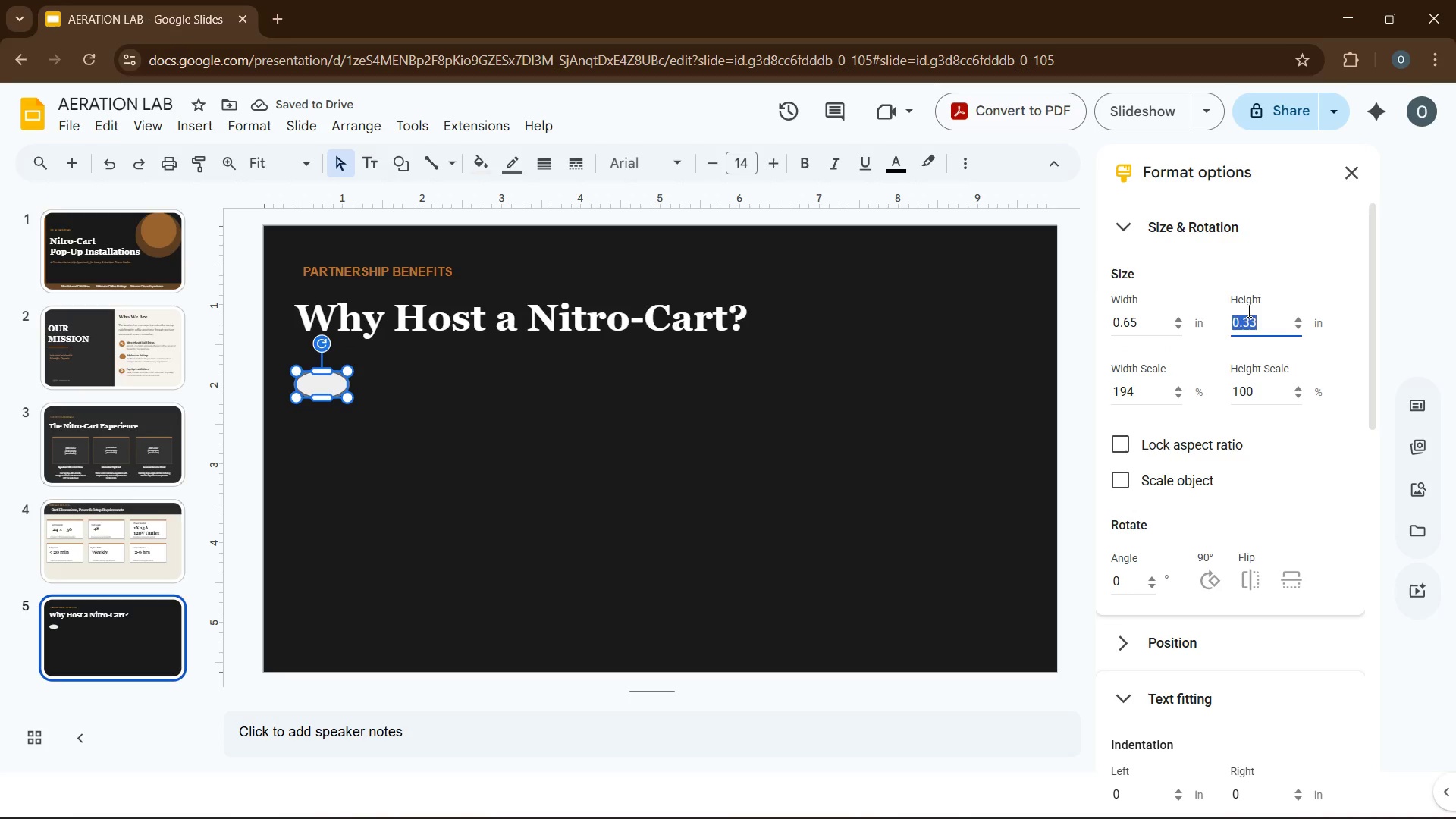 
key(Numpad2)
 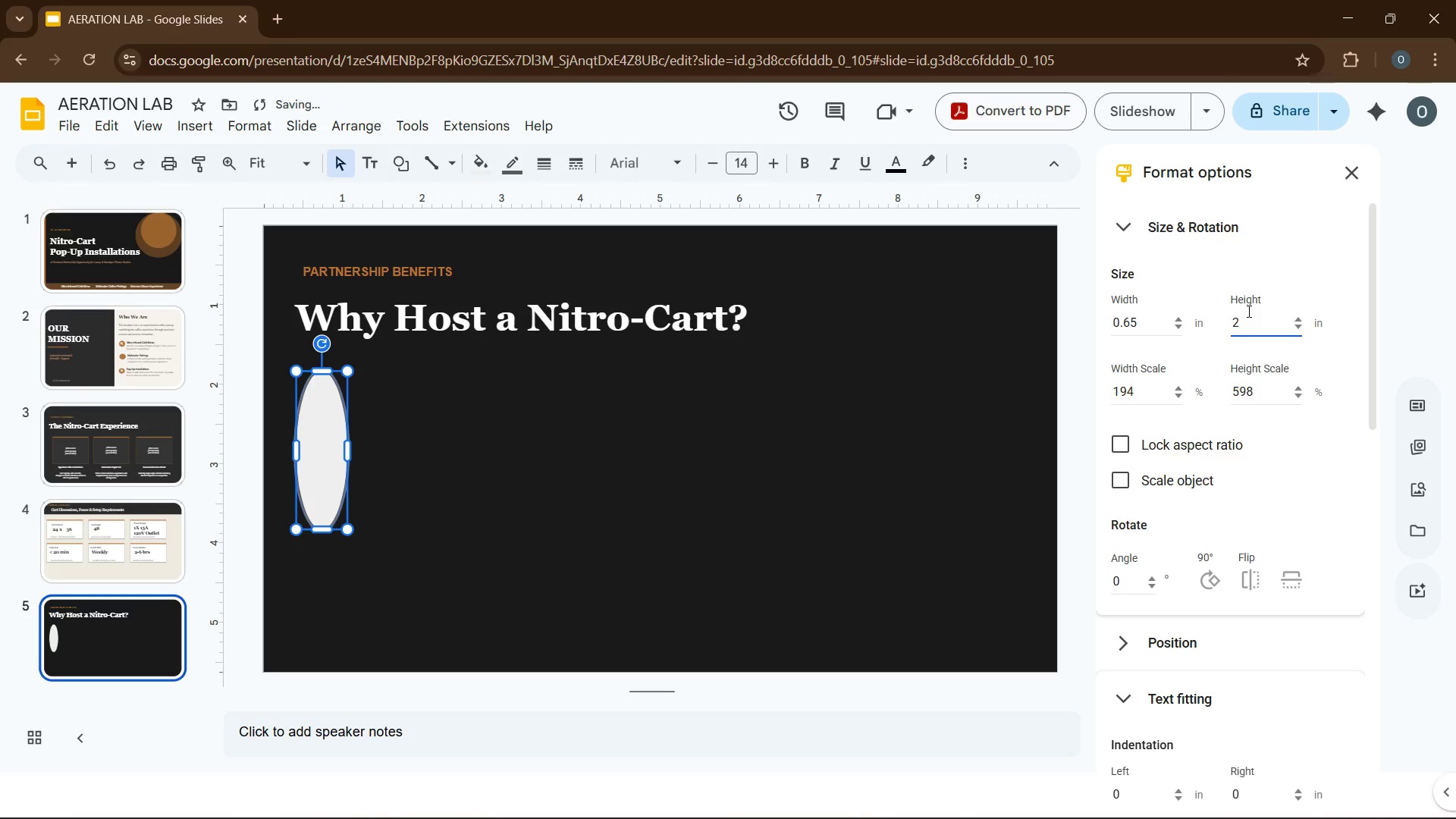 
key(NumpadDecimal)
 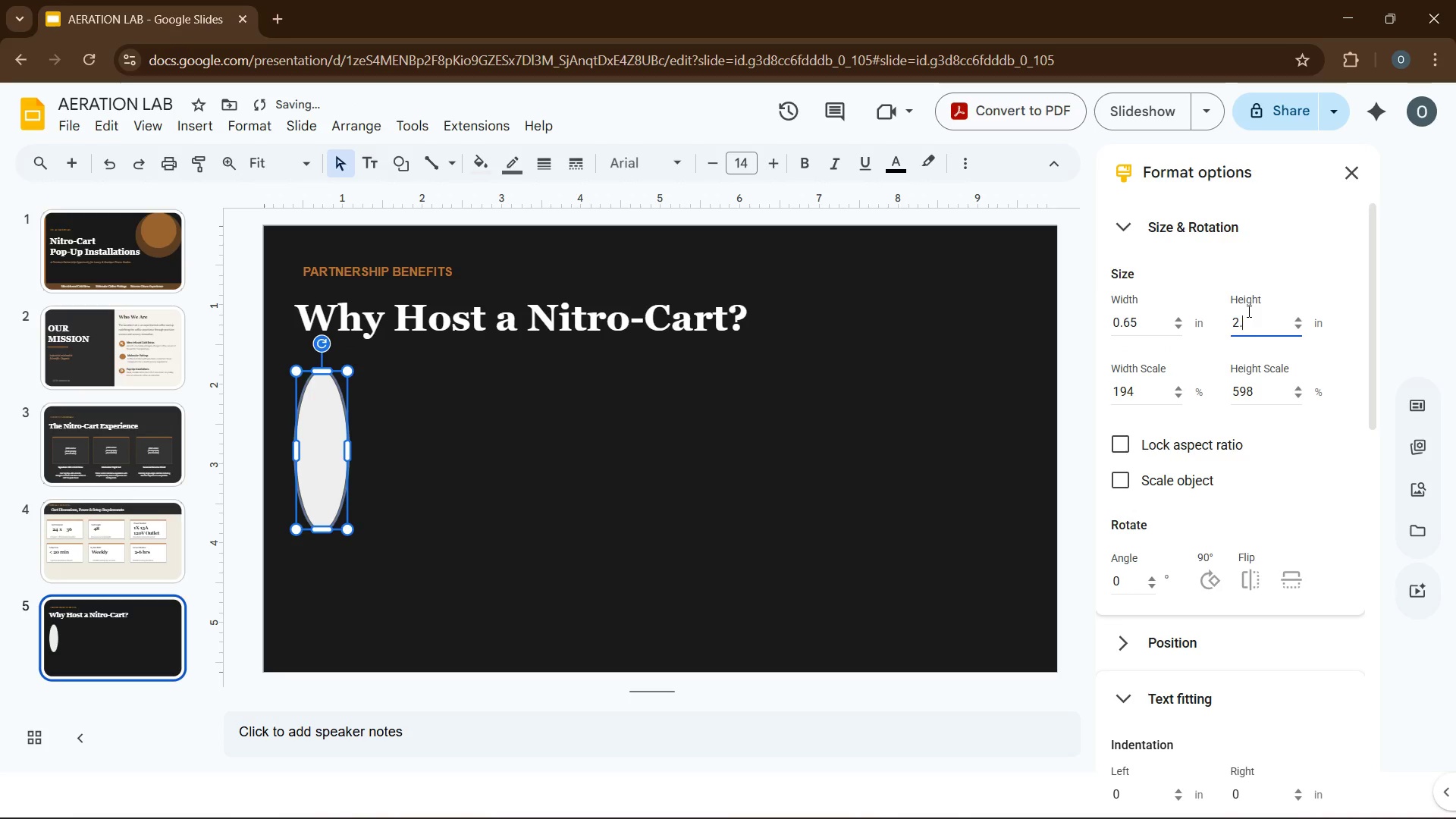 
key(Numpad4)
 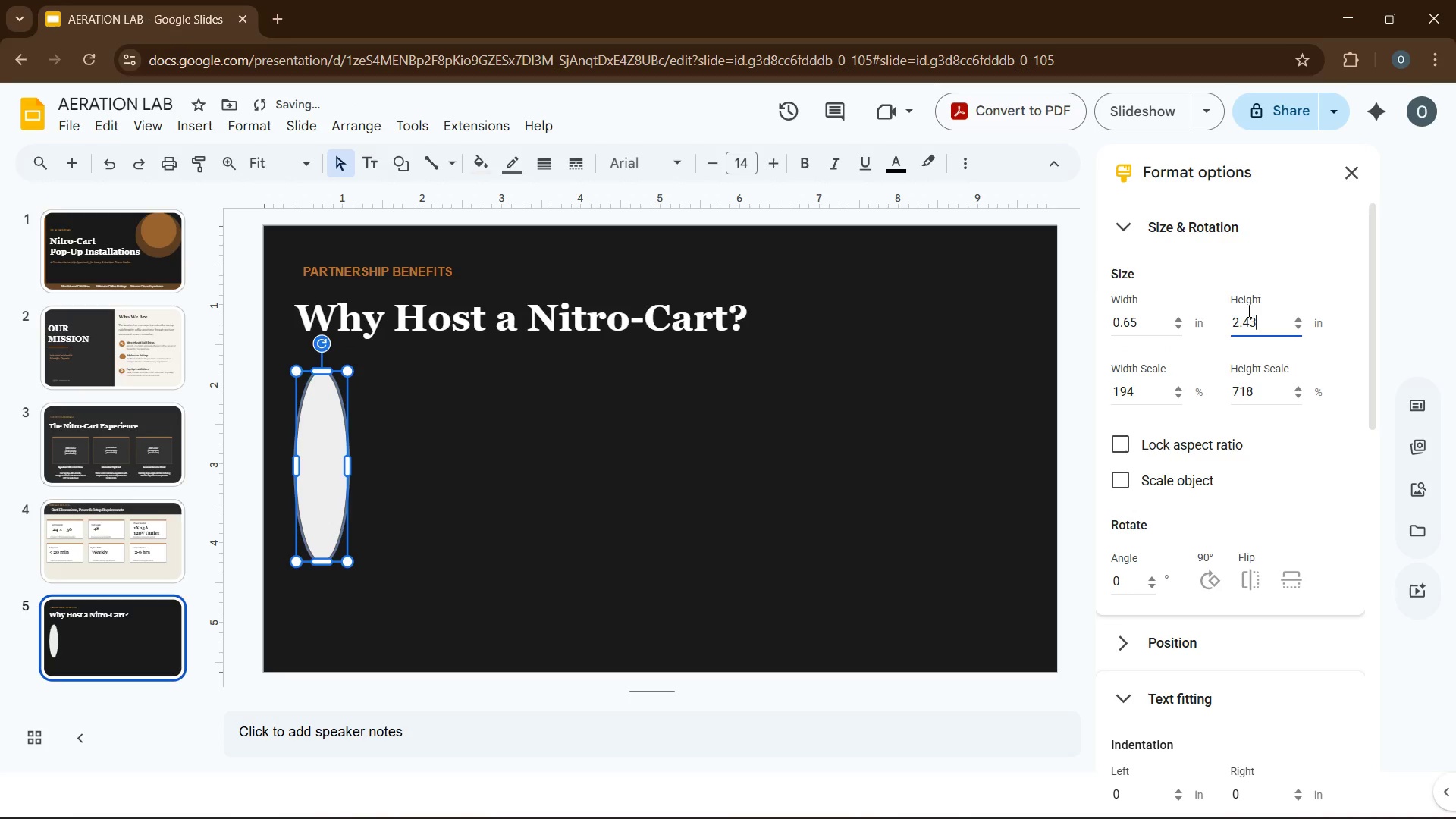 
key(Numpad3)
 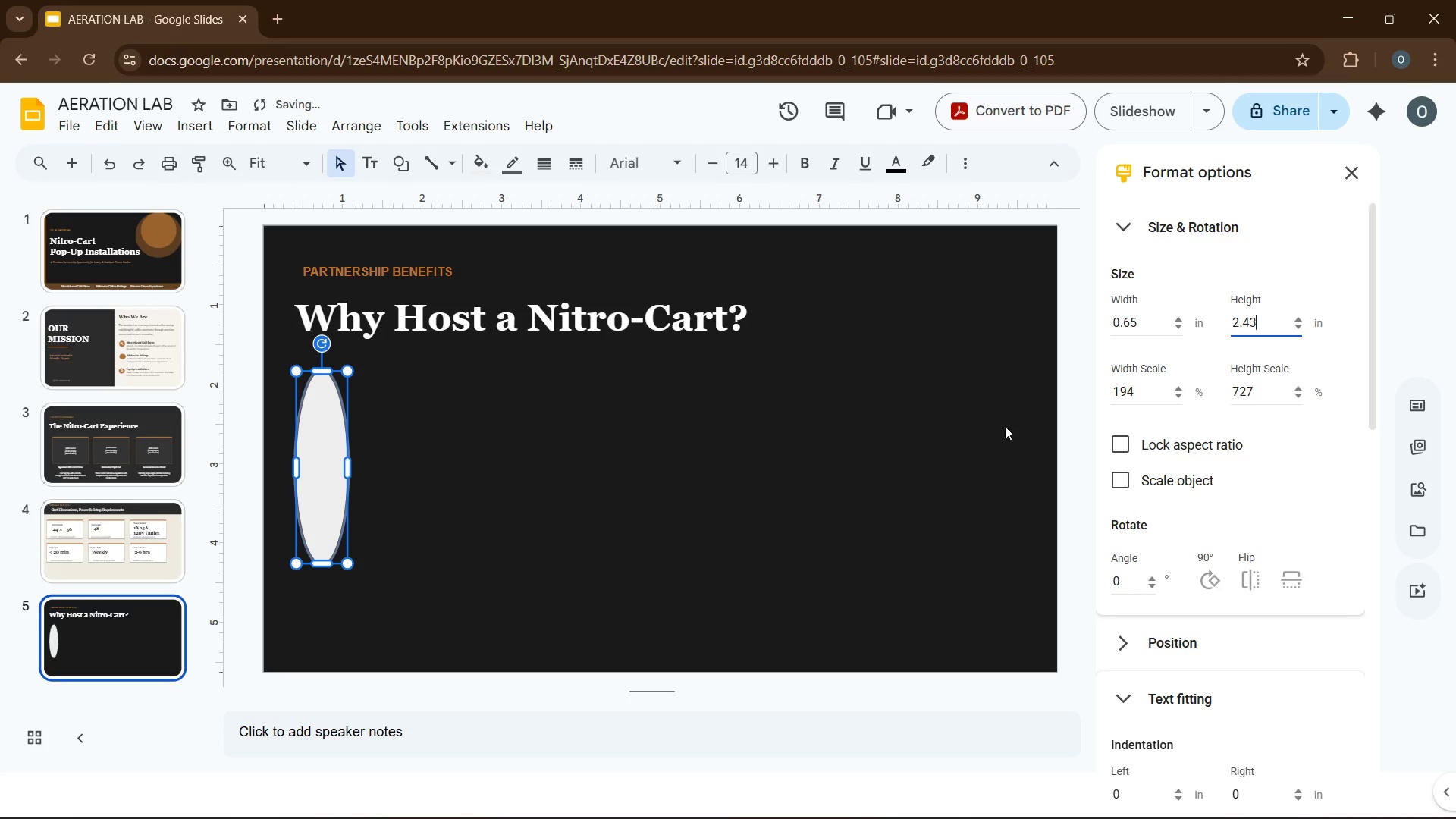 
left_click([972, 447])
 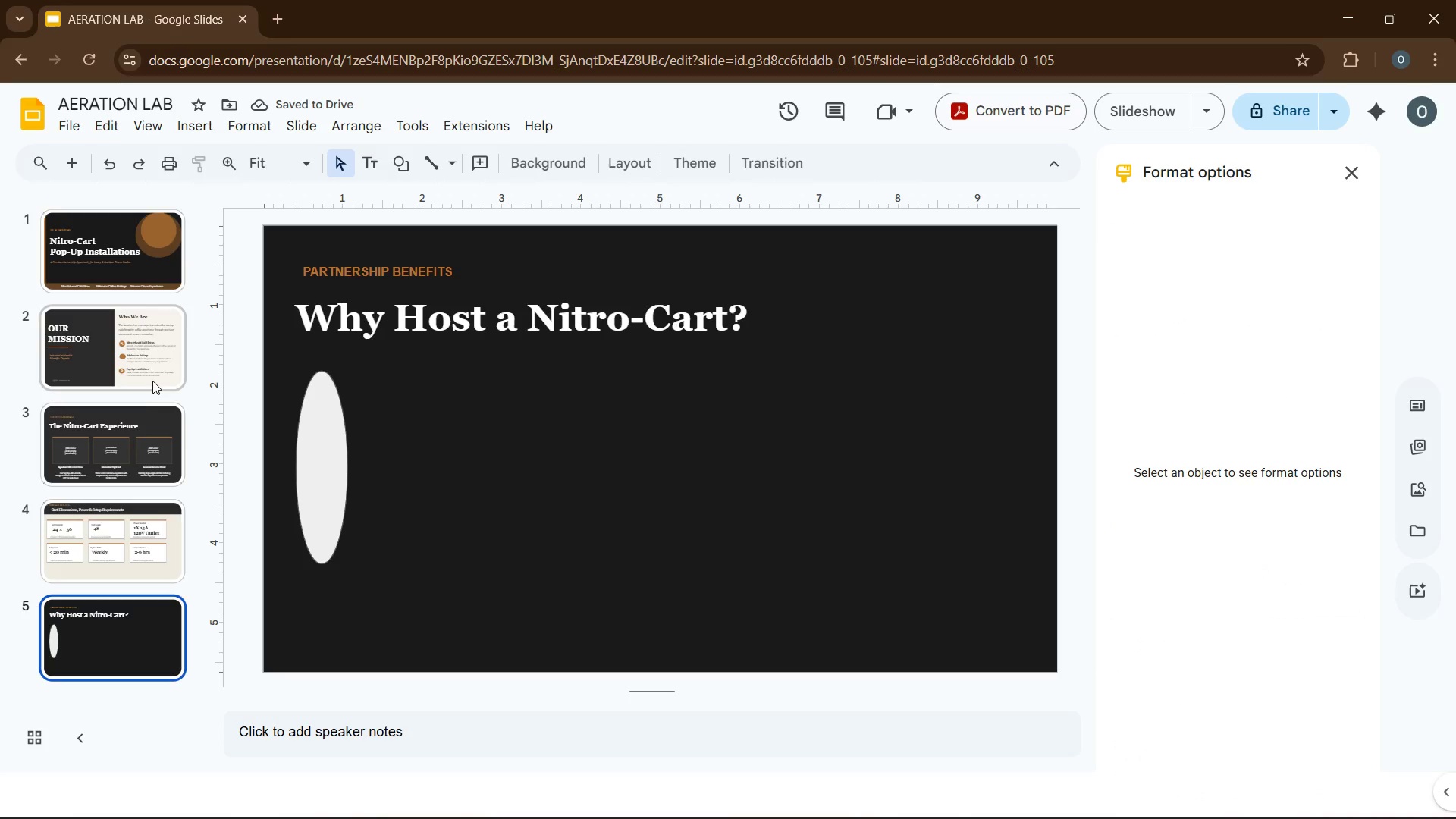 
left_click([140, 367])
 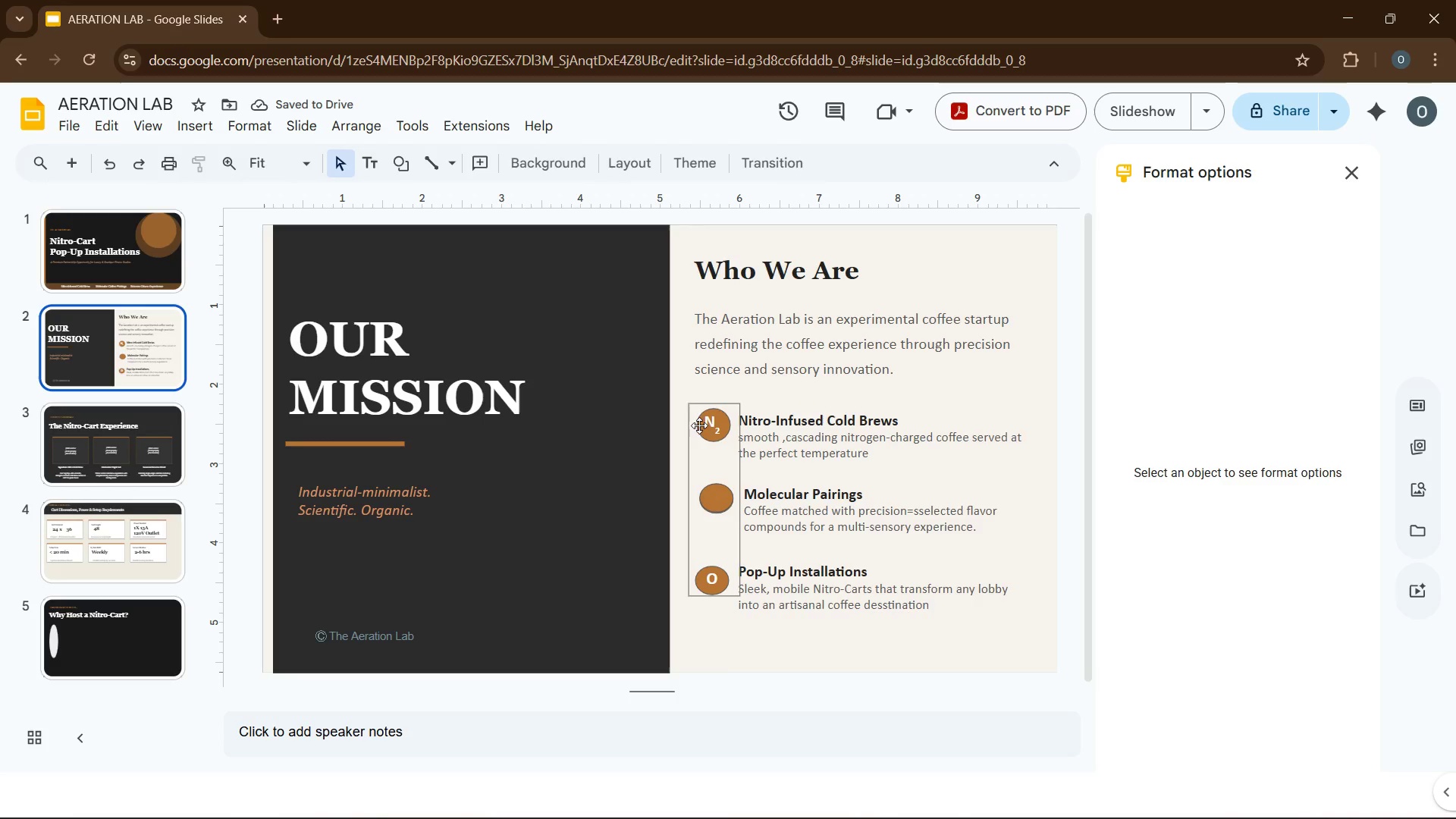 
left_click([707, 425])
 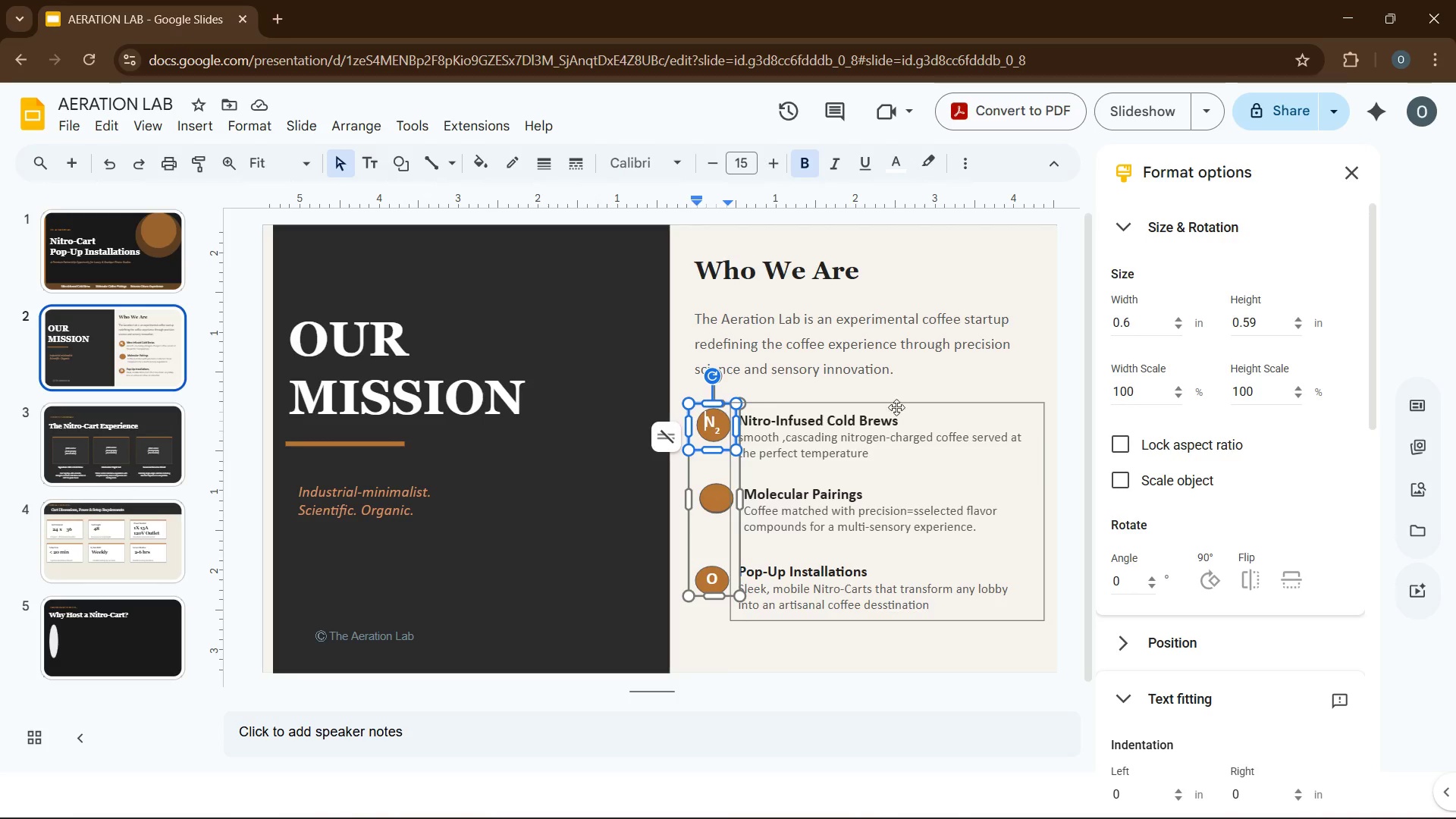 
scroll: coordinate [1175, 327], scroll_direction: up, amount: 28.0
 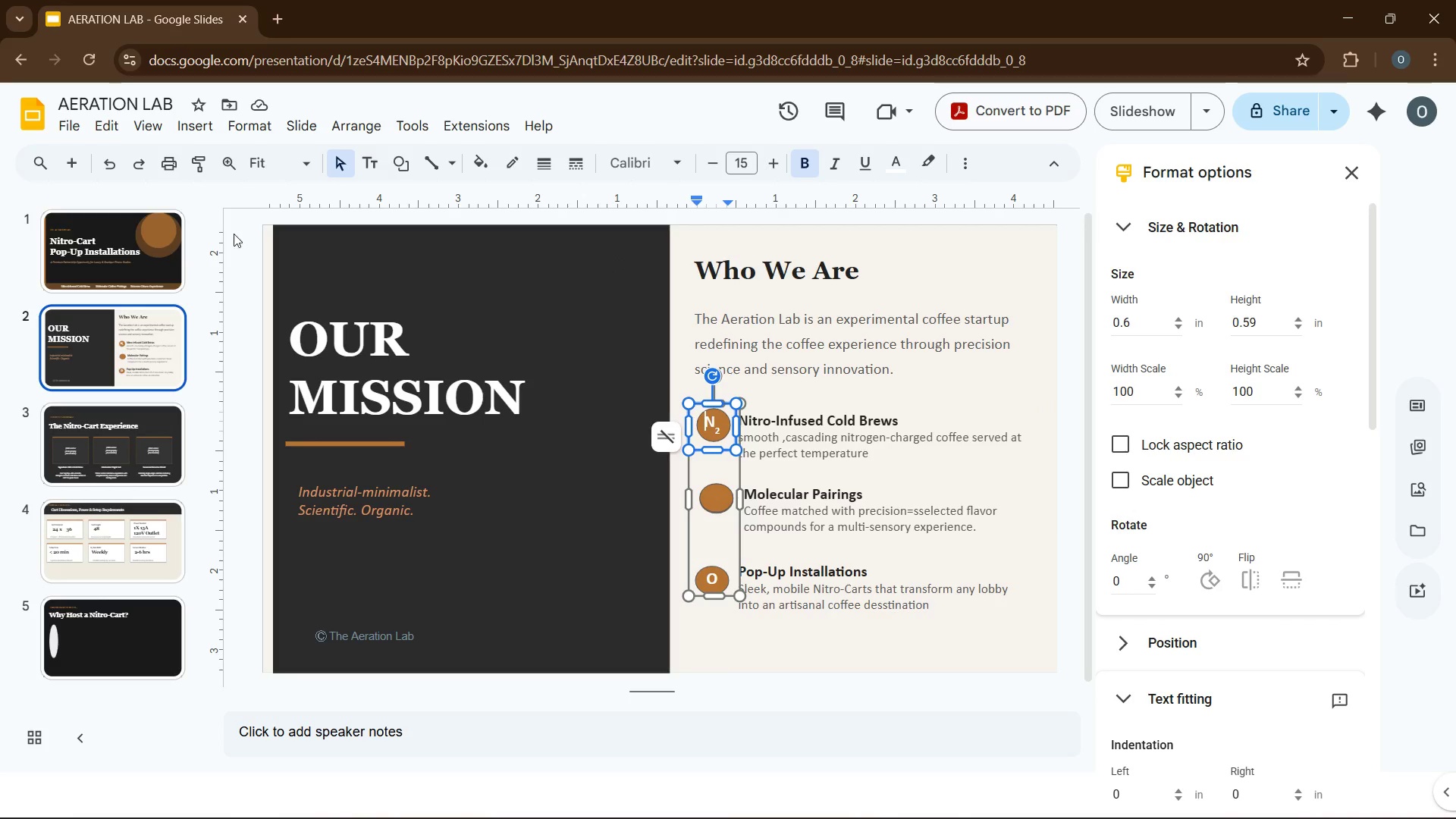 
left_click([137, 611])
 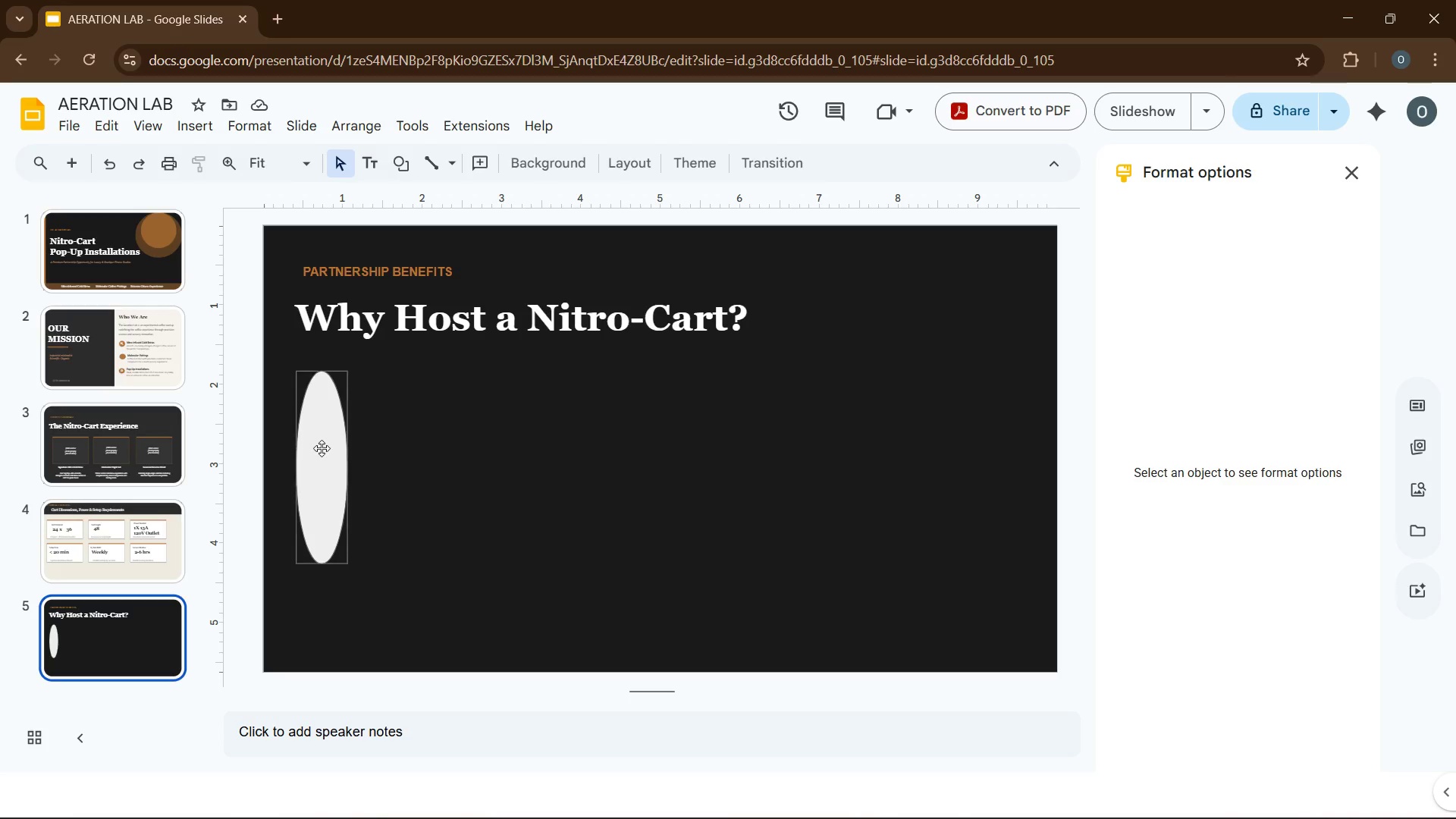 
left_click([325, 448])
 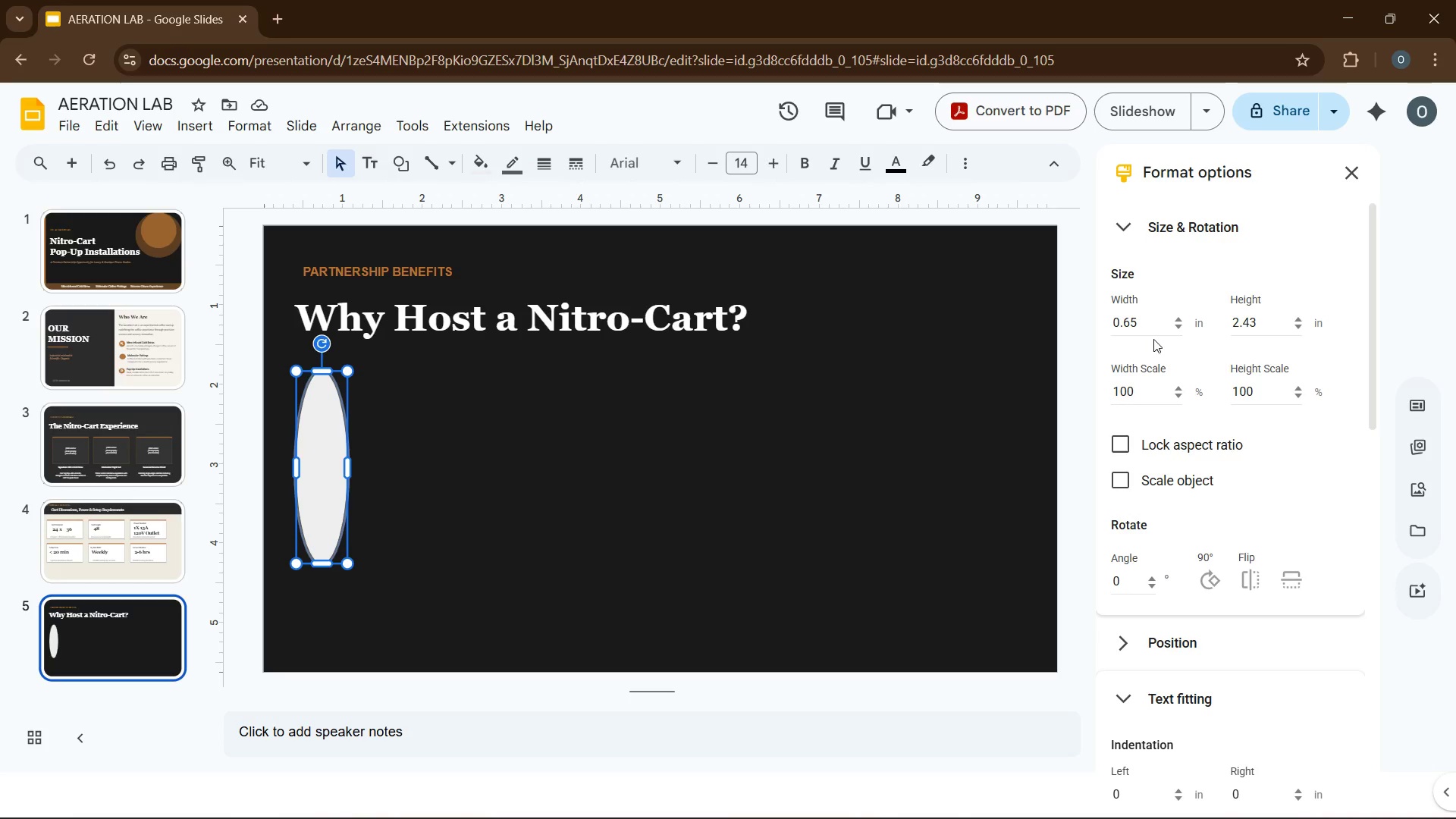 
left_click([1153, 328])
 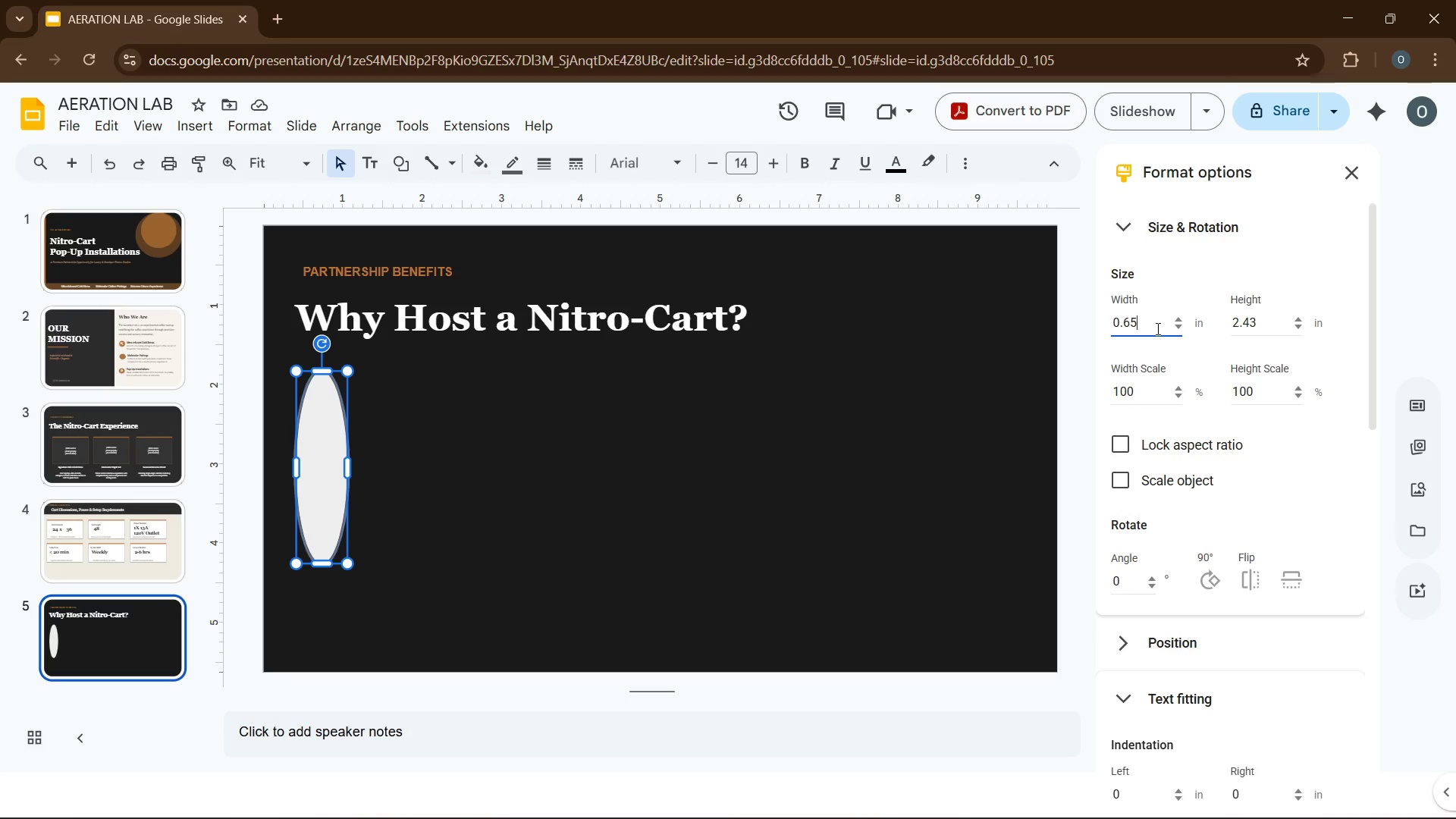 
key(Backspace)
 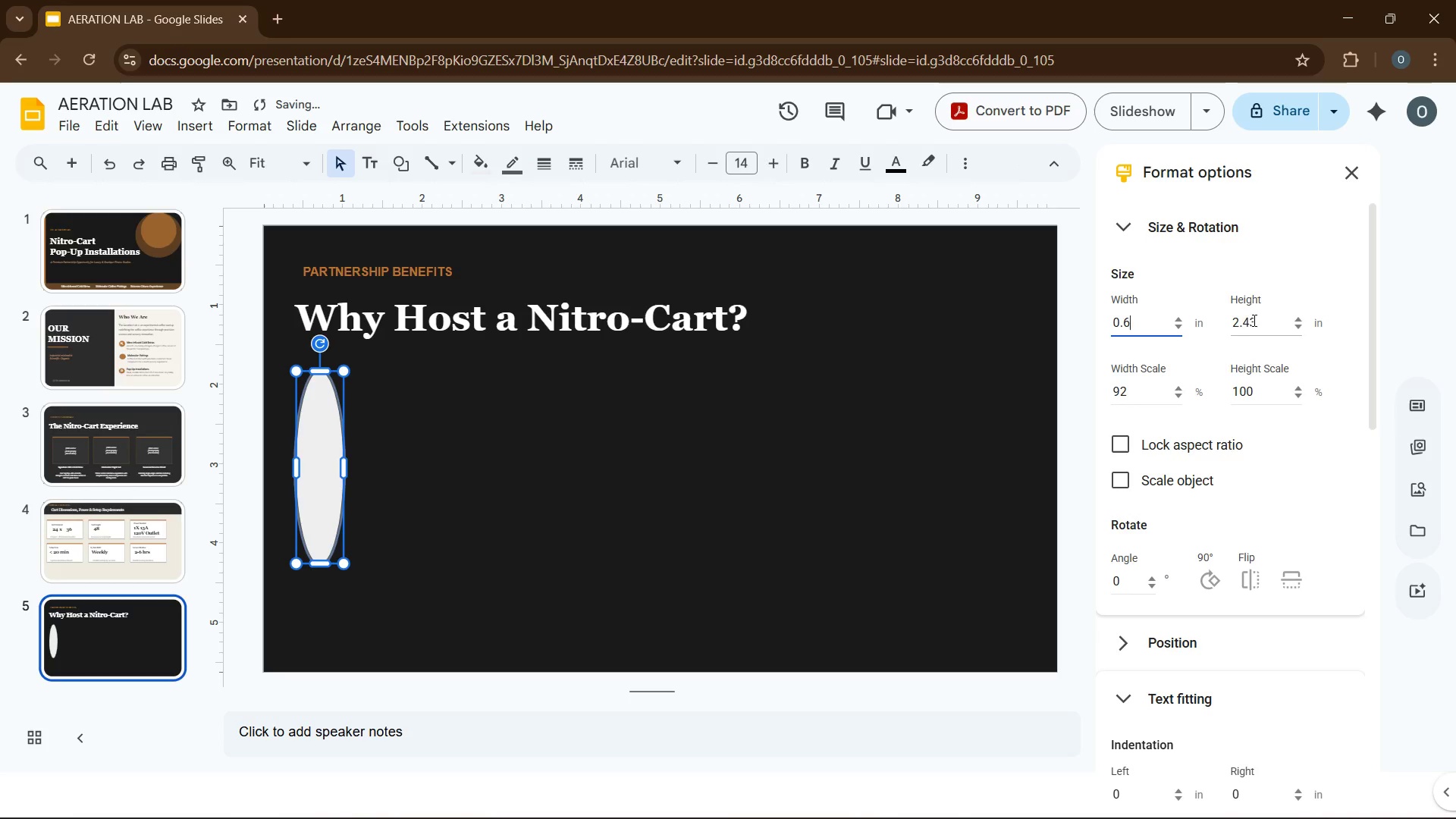 
double_click([1241, 322])
 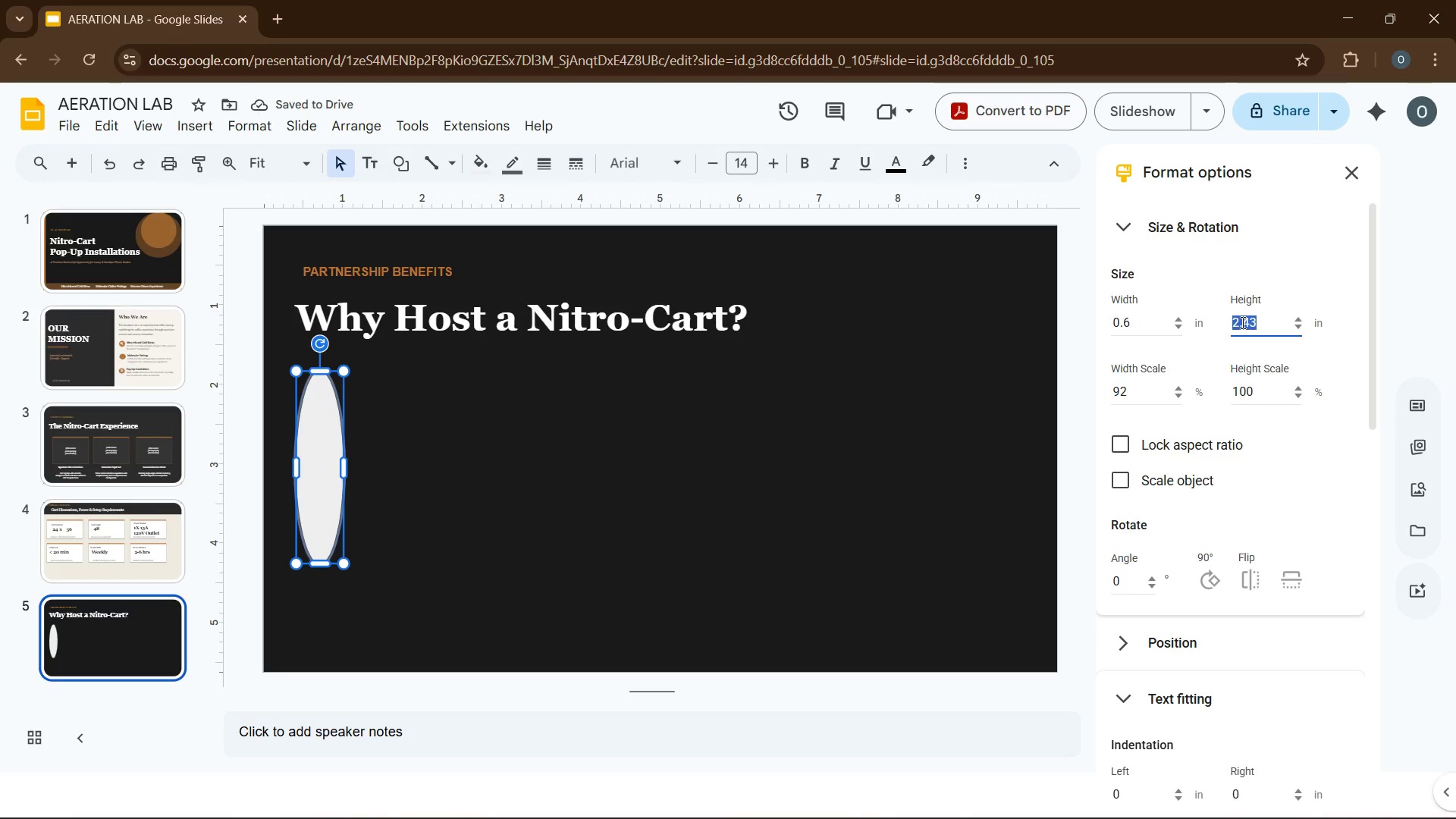 
key(Numpad0)
 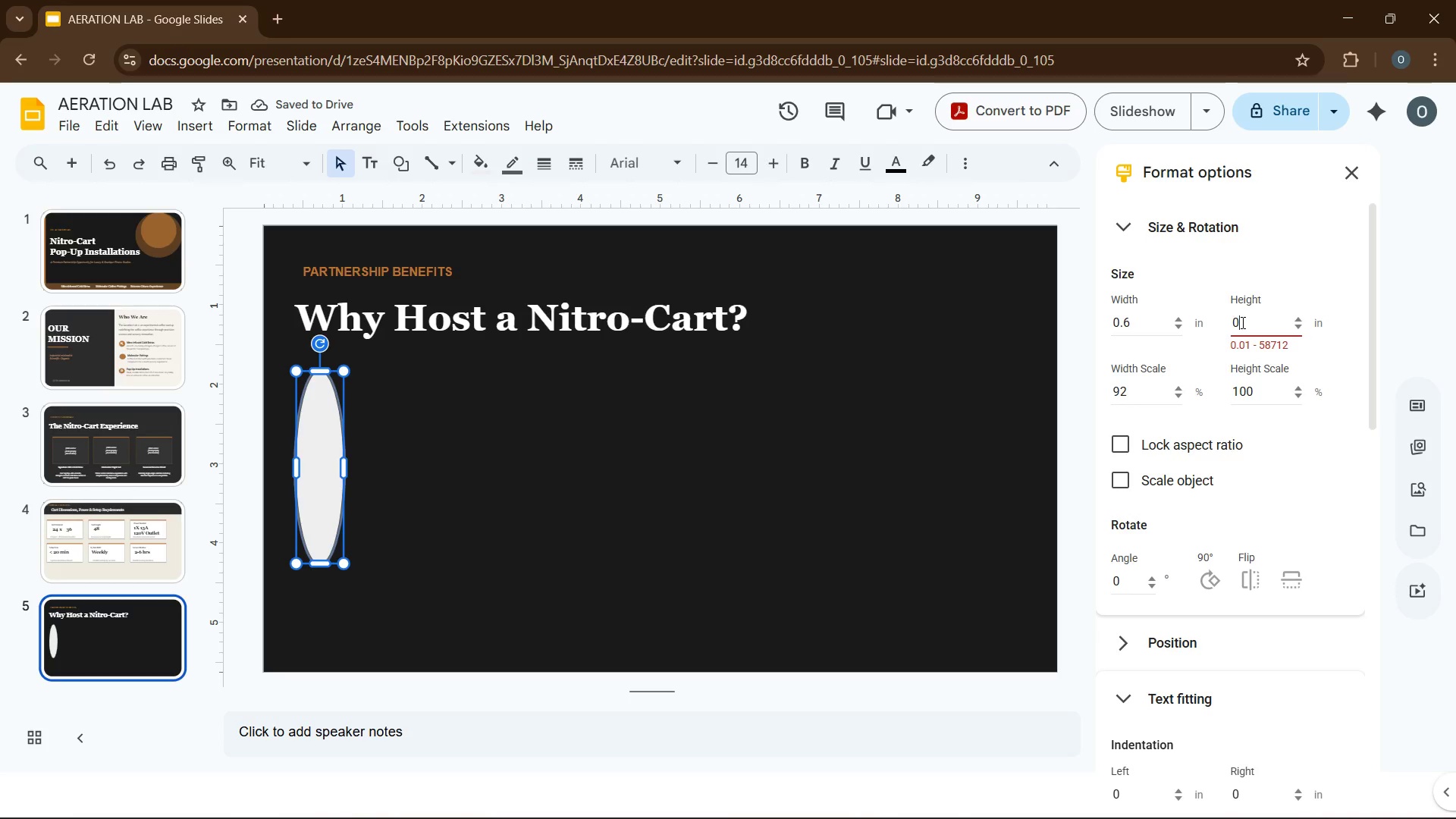 
key(NumpadDecimal)
 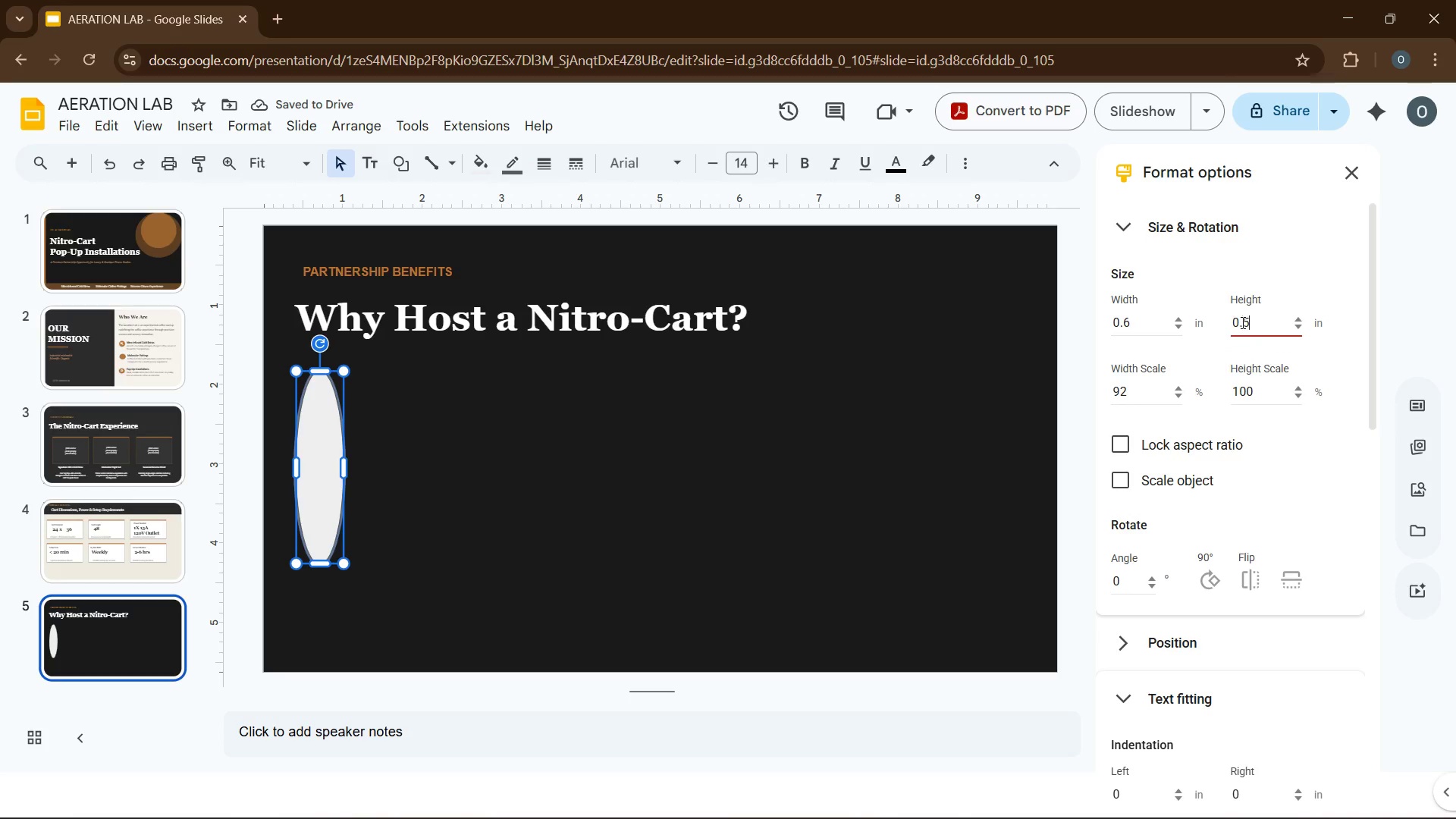 
key(Numpad5)
 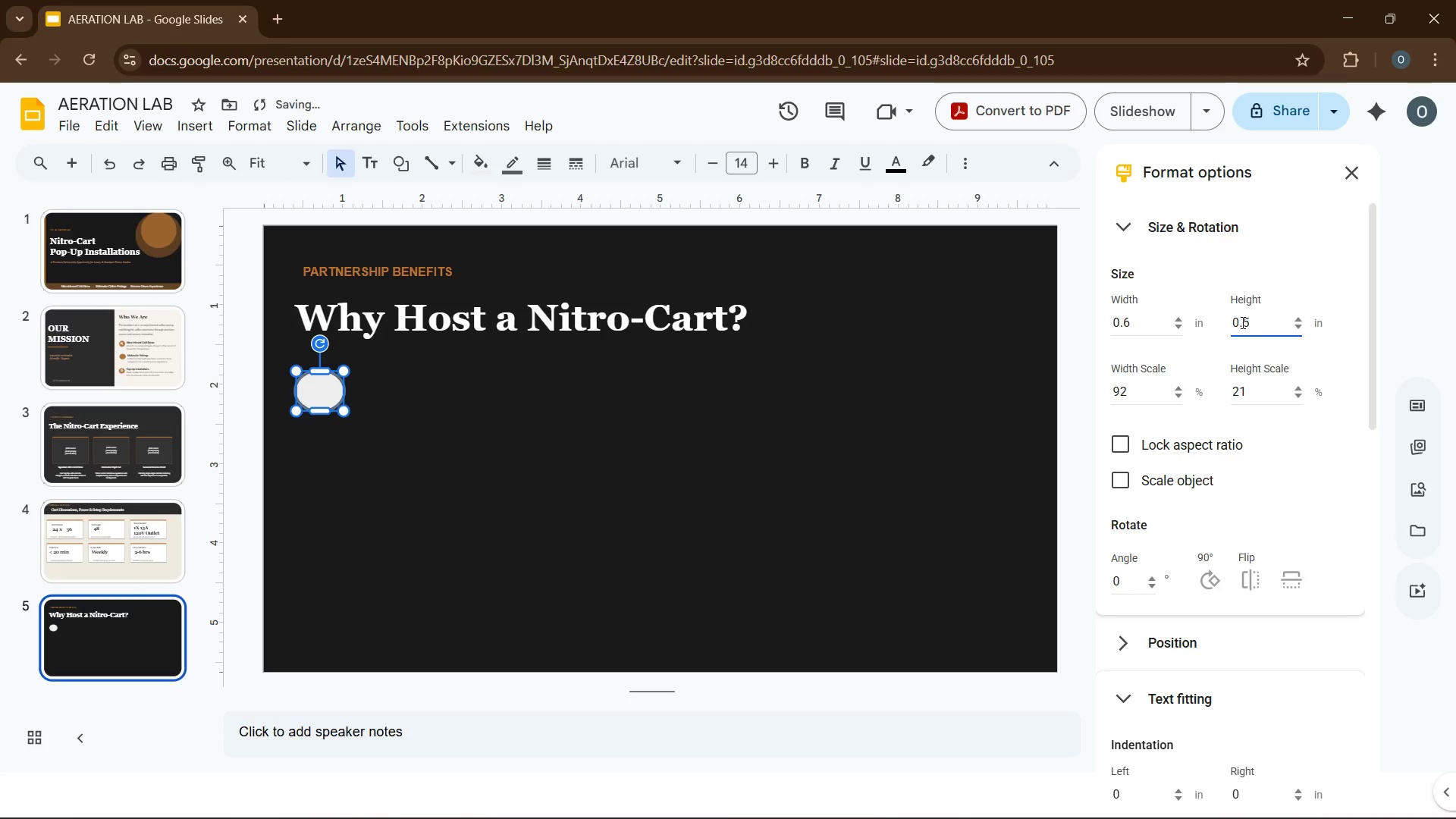 
key(Numpad9)
 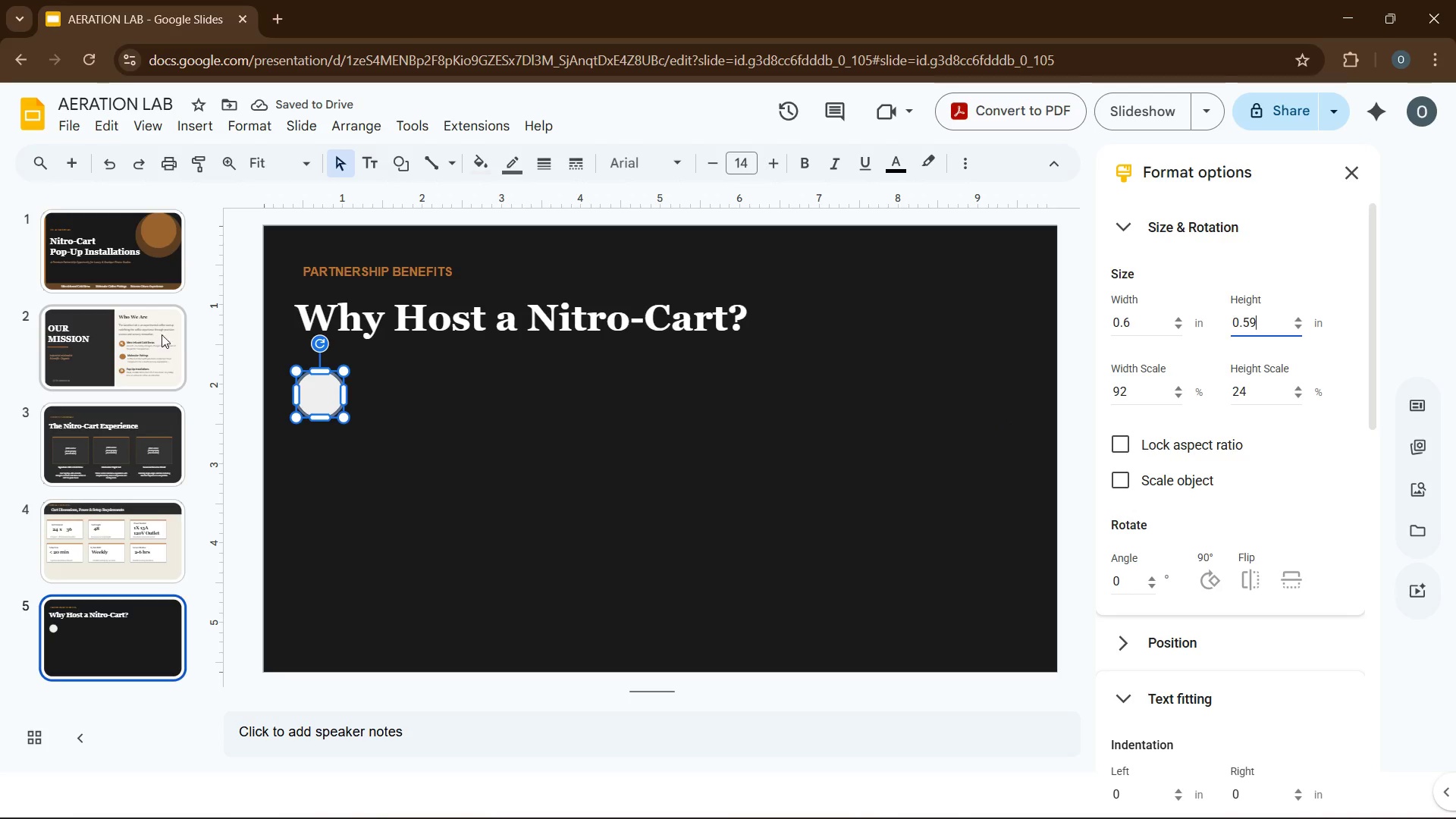 
wait(6.17)
 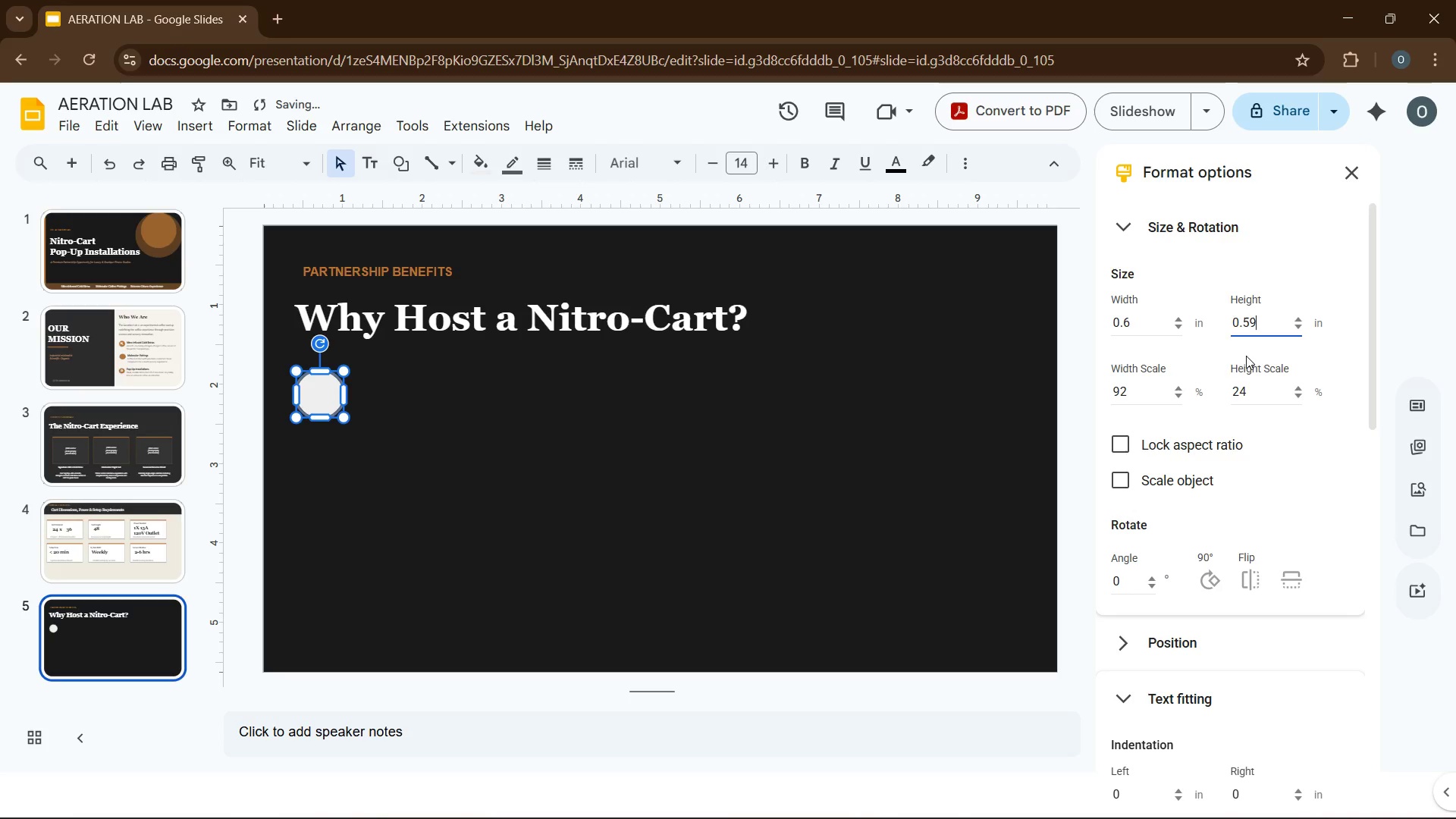 
left_click([701, 441])
 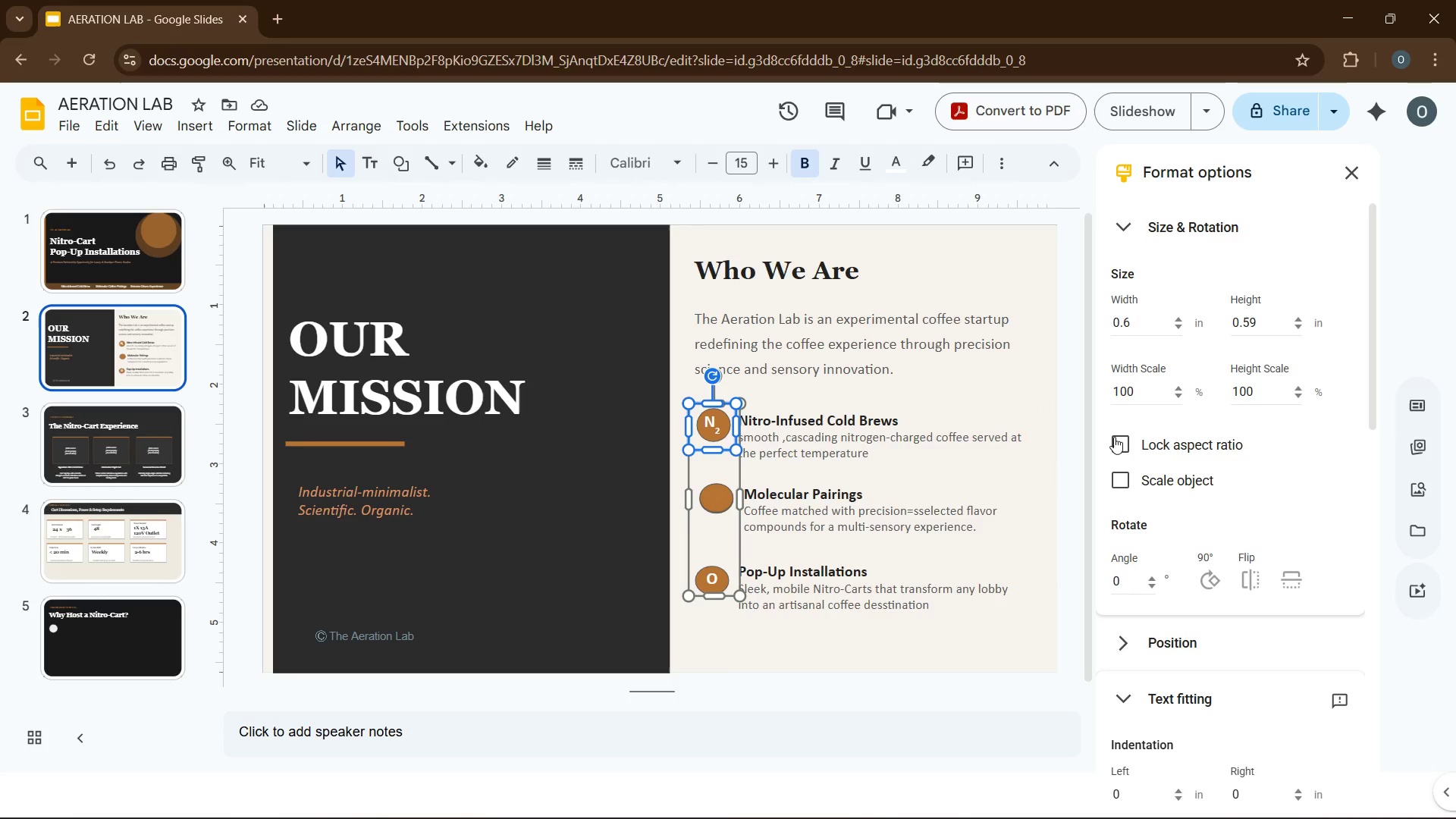 
wait(8.2)
 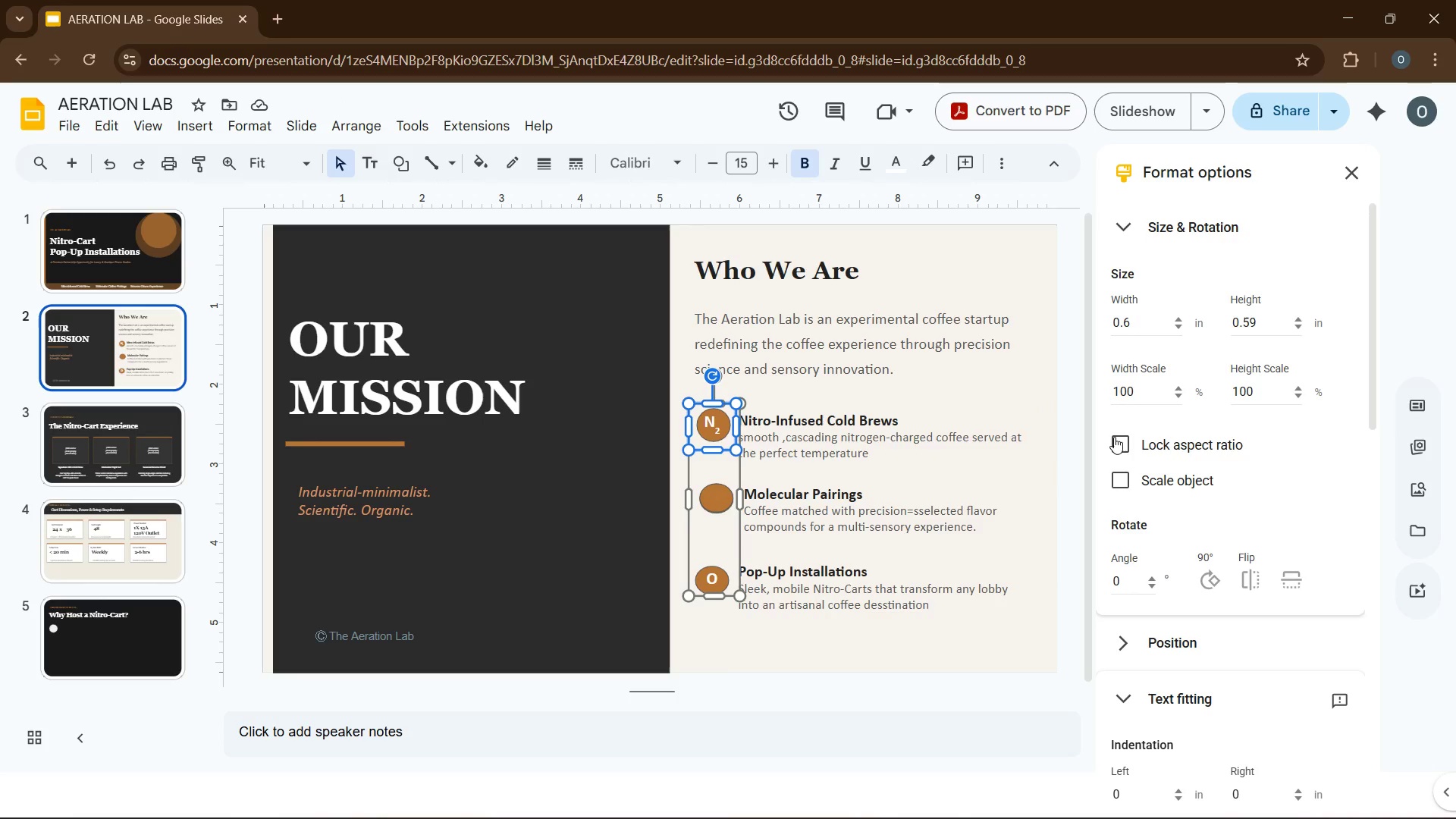 
left_click([157, 645])
 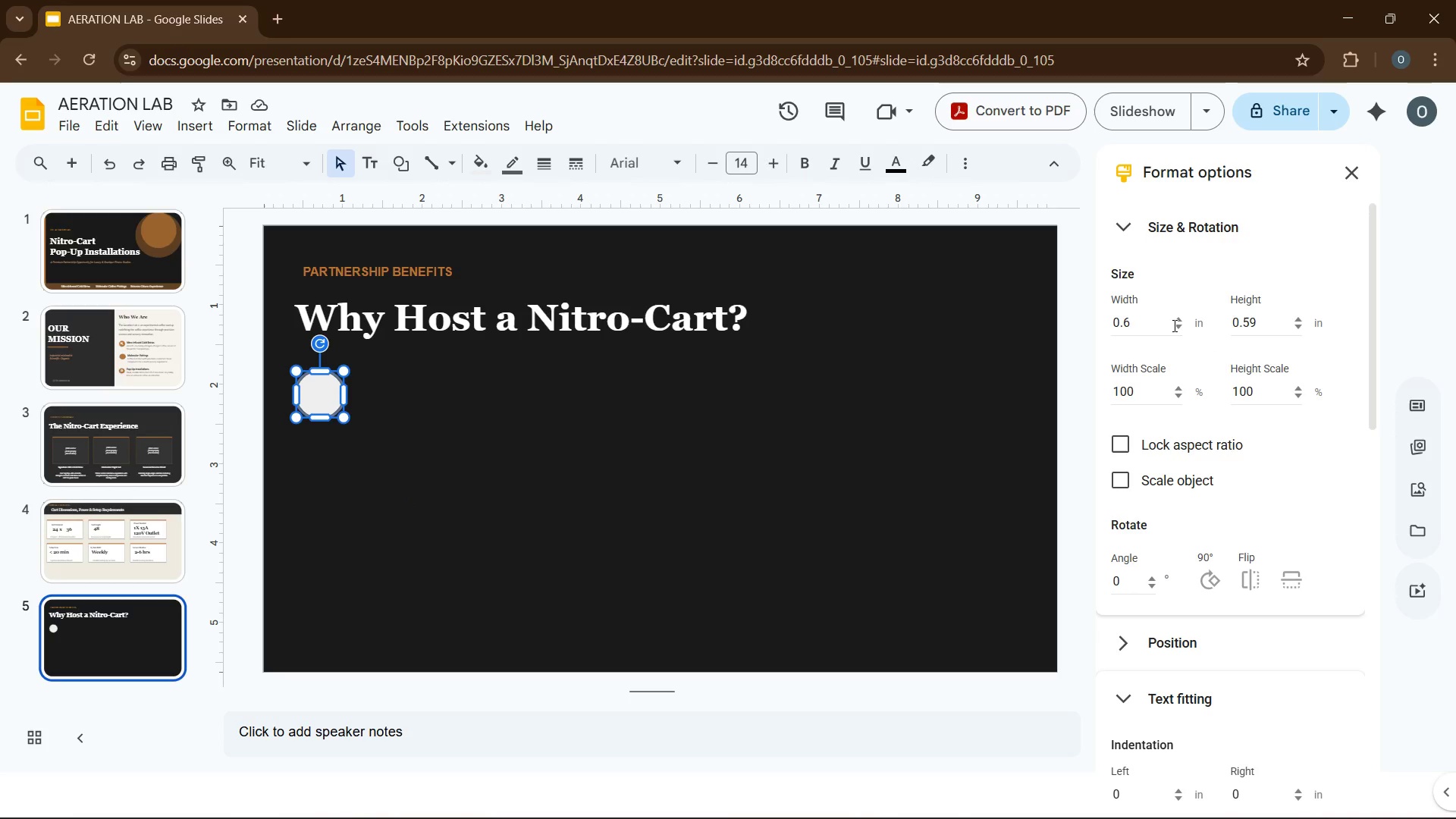 
wait(7.12)
 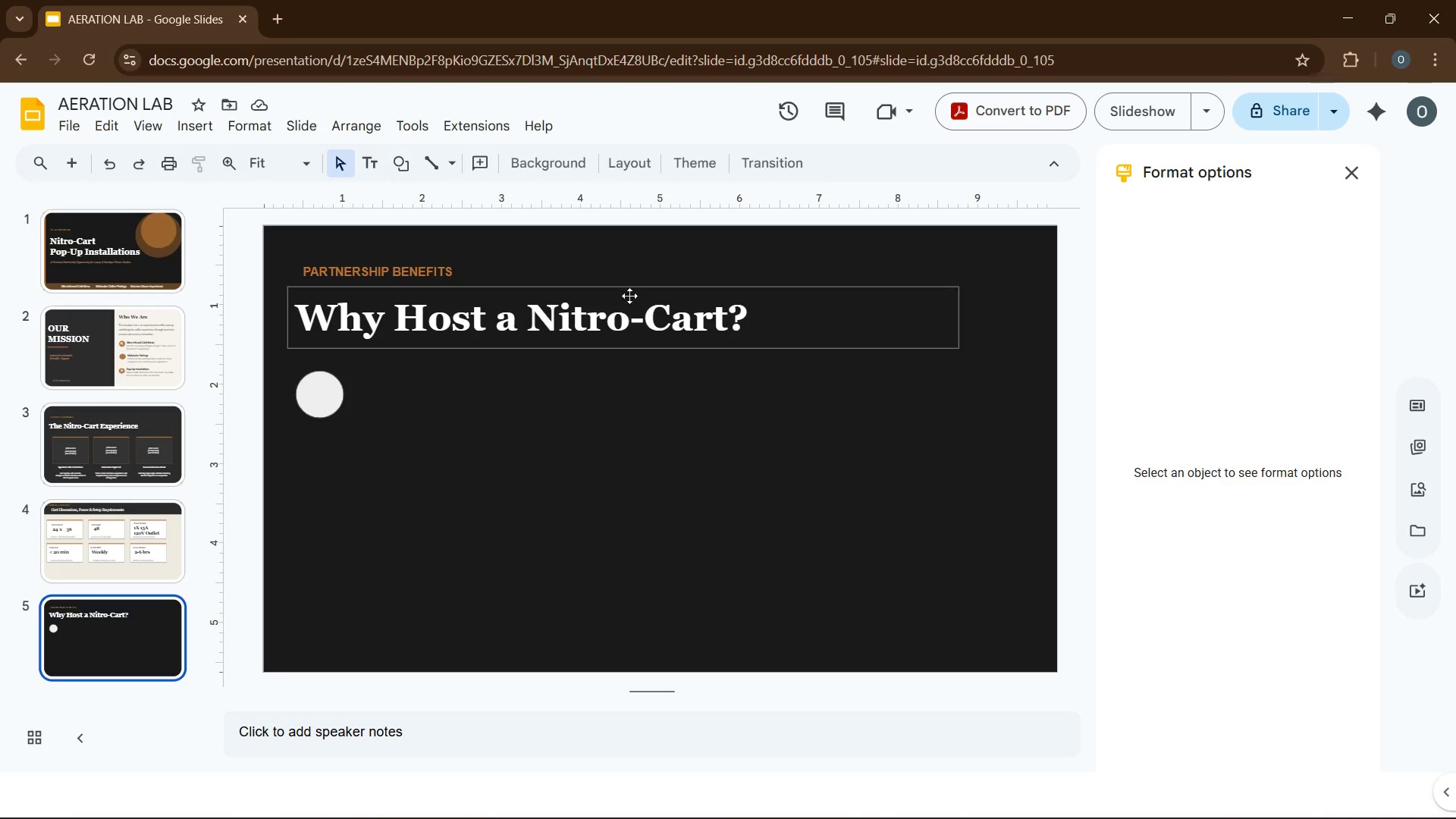 
left_click([1180, 327])
 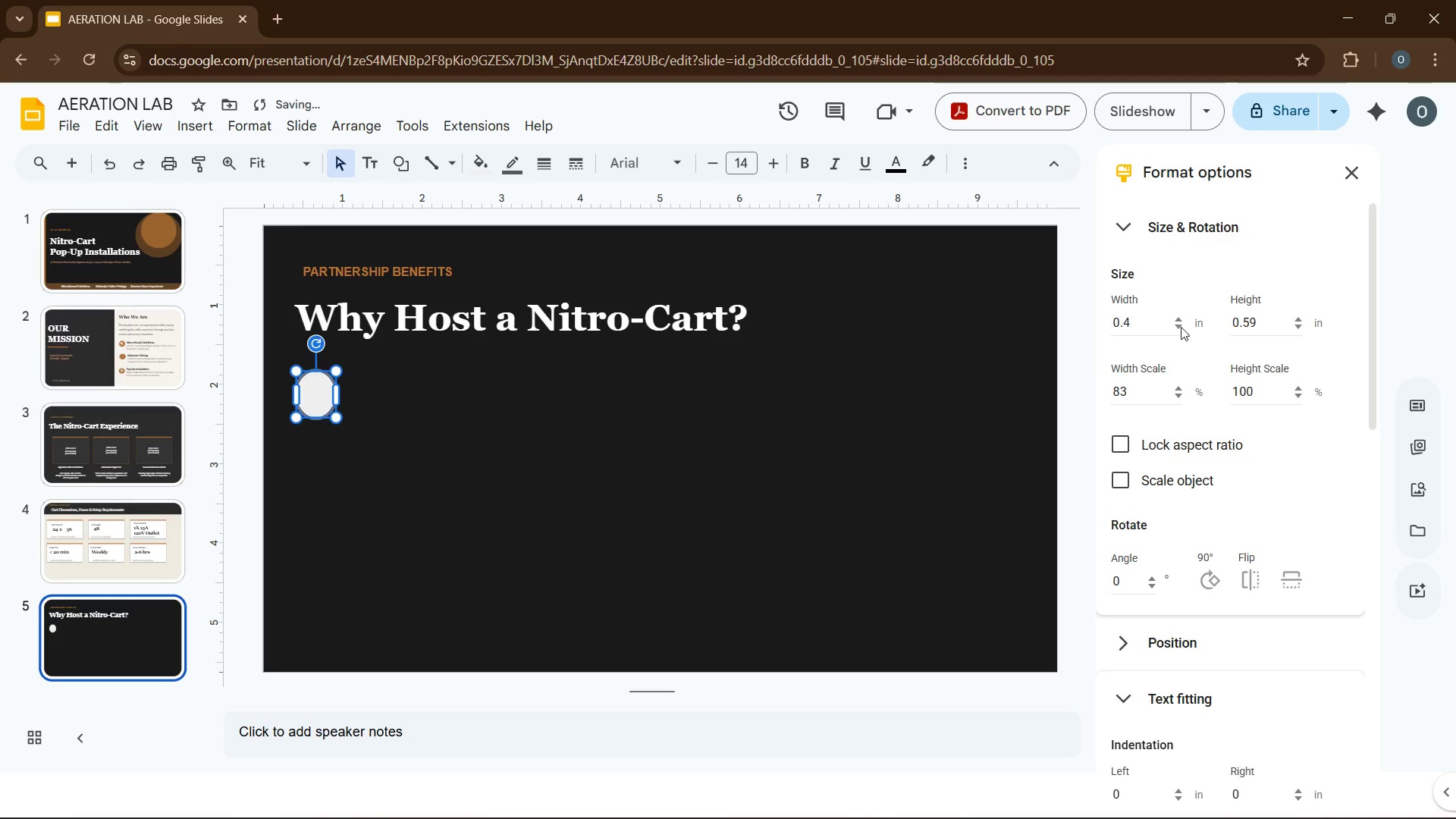 
triple_click([1181, 327])
 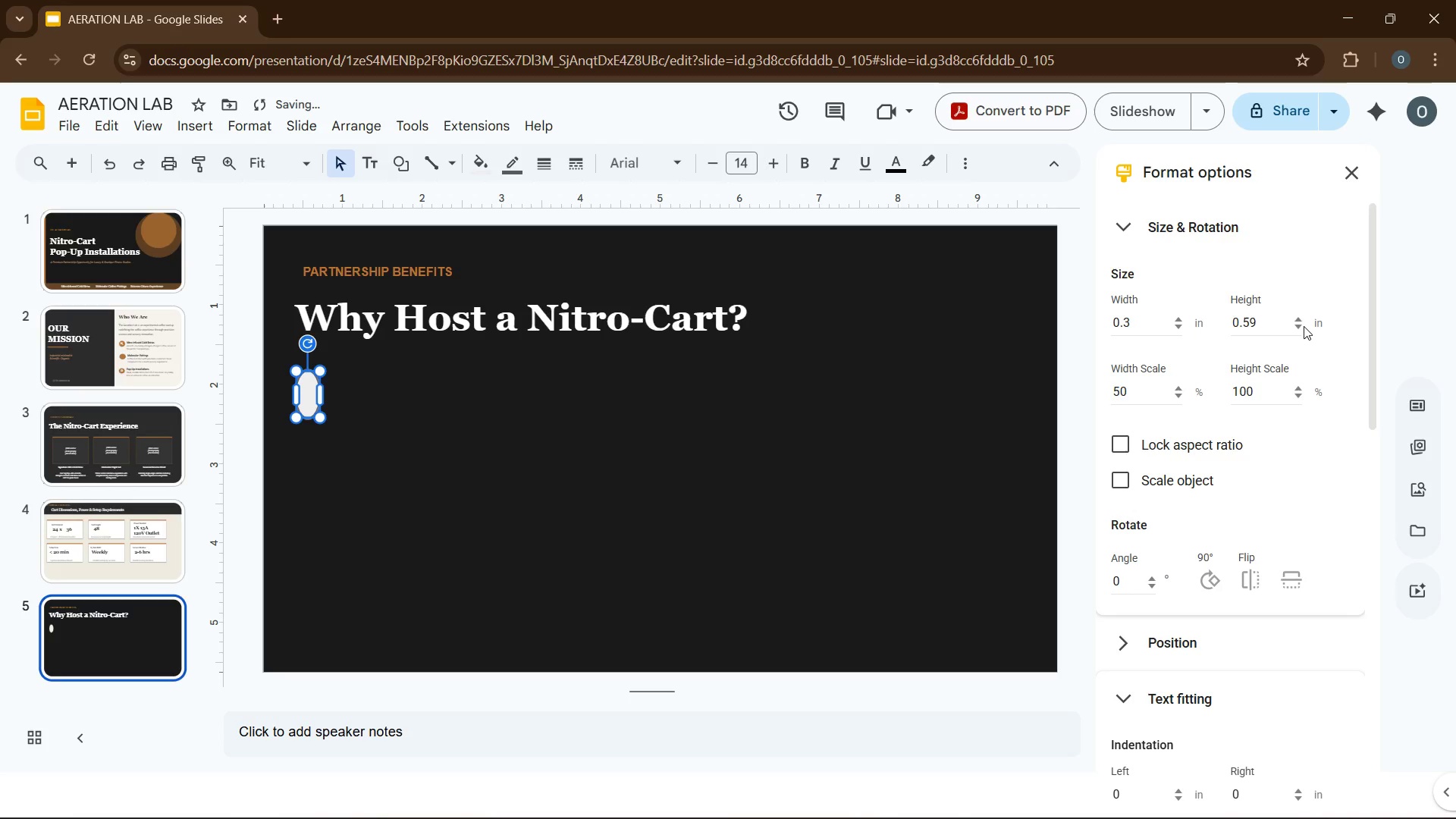 
double_click([1304, 326])
 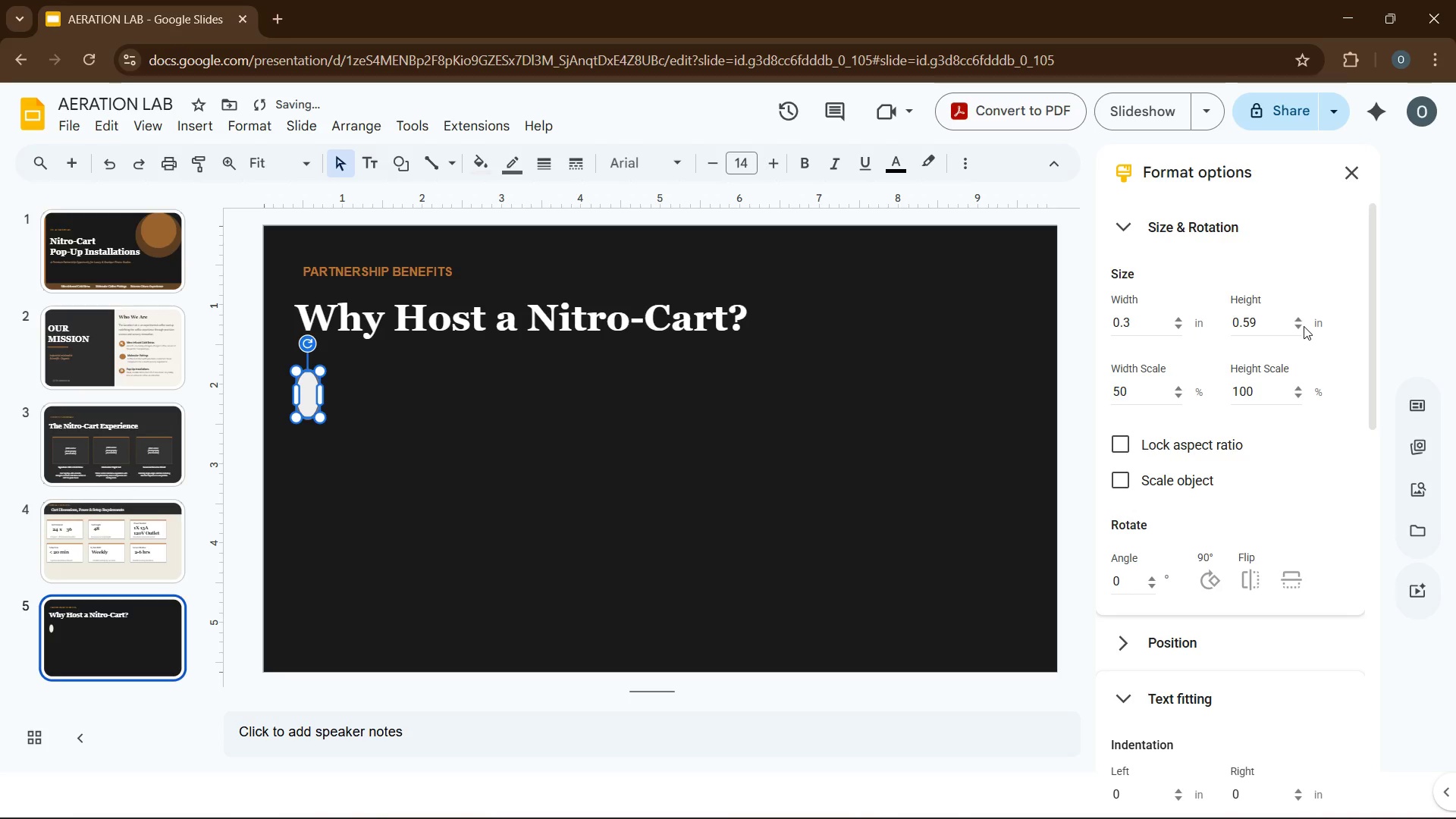 
triple_click([1304, 326])
 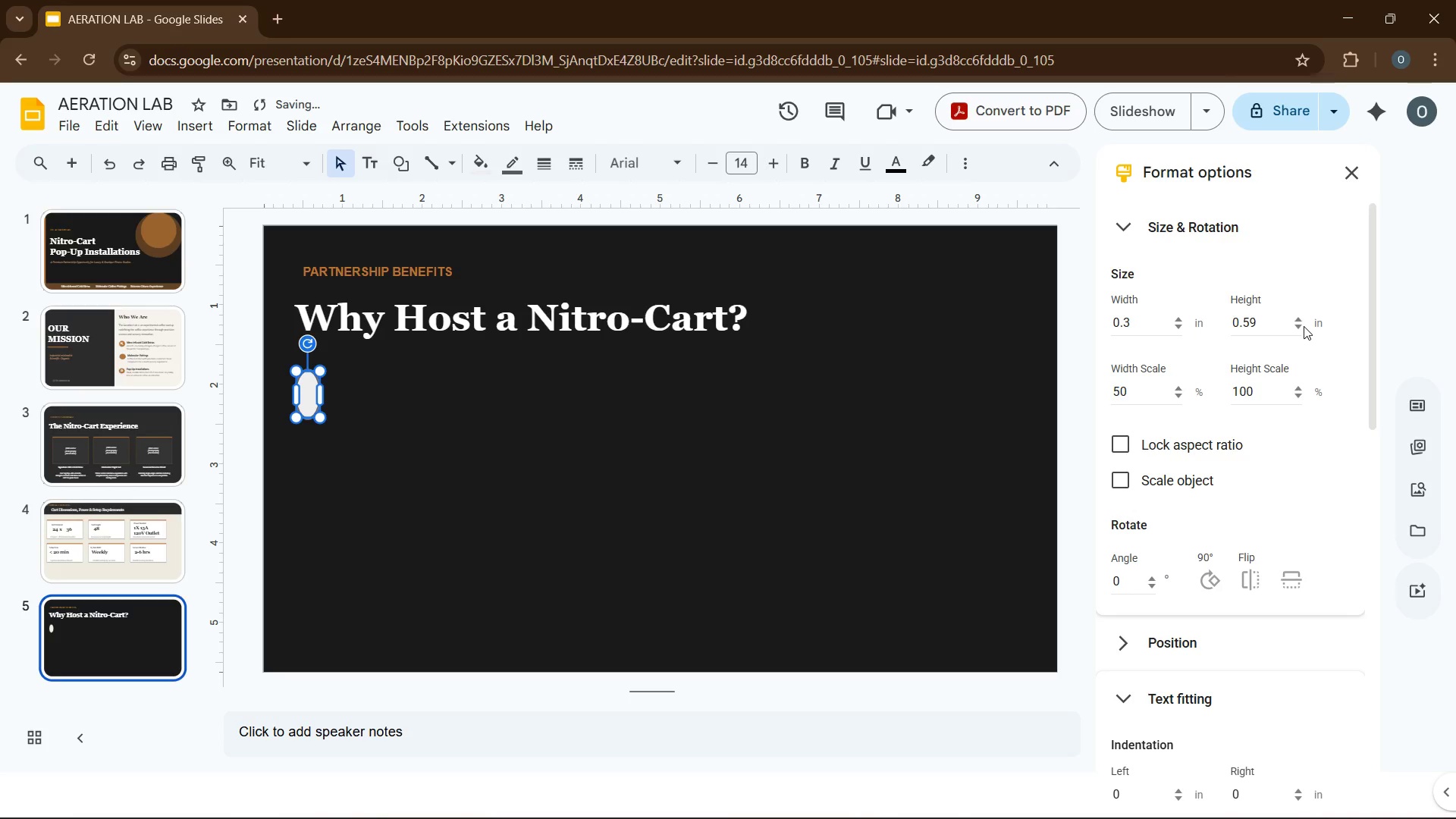 
triple_click([1304, 326])
 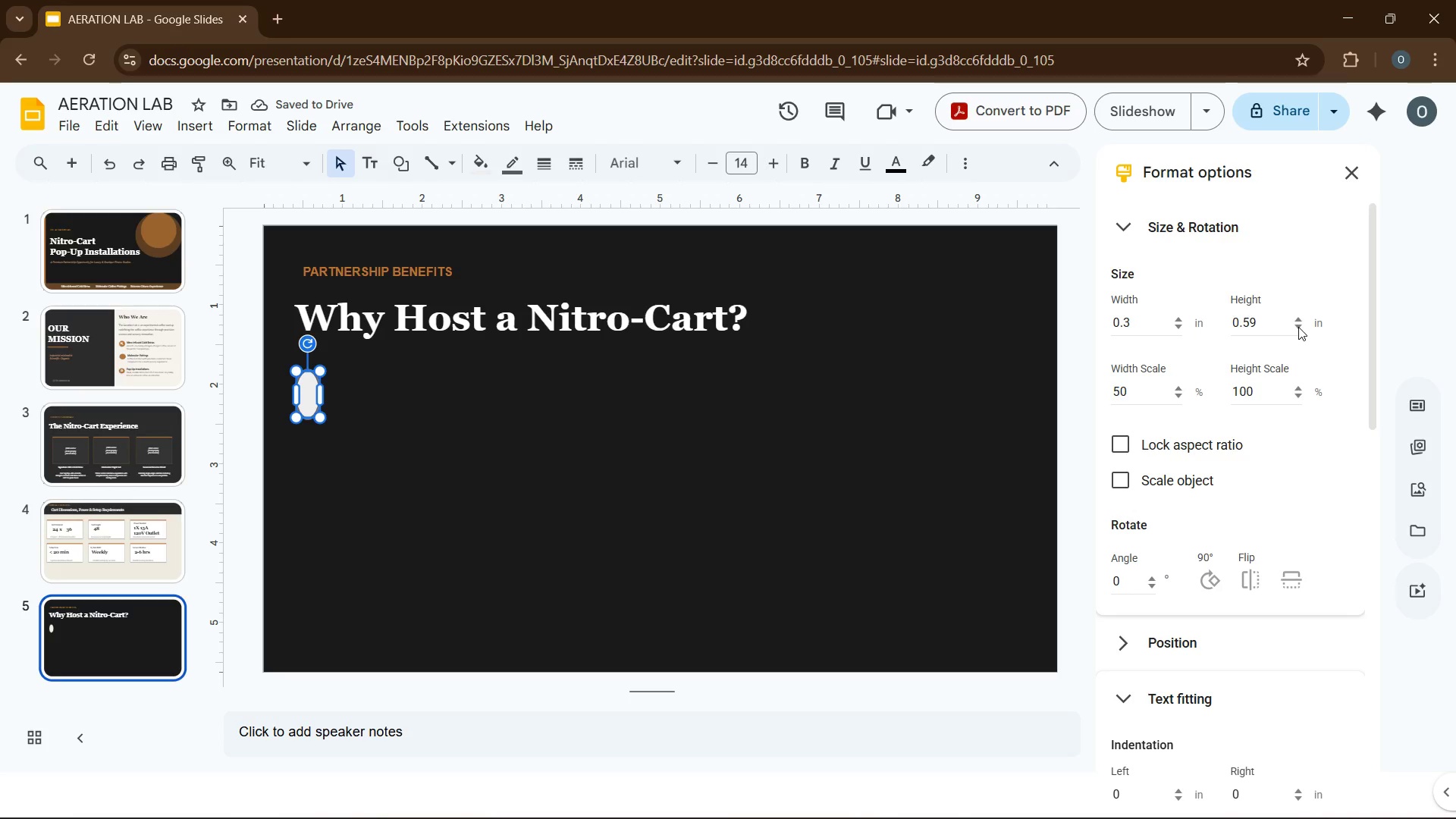 
double_click([1298, 327])
 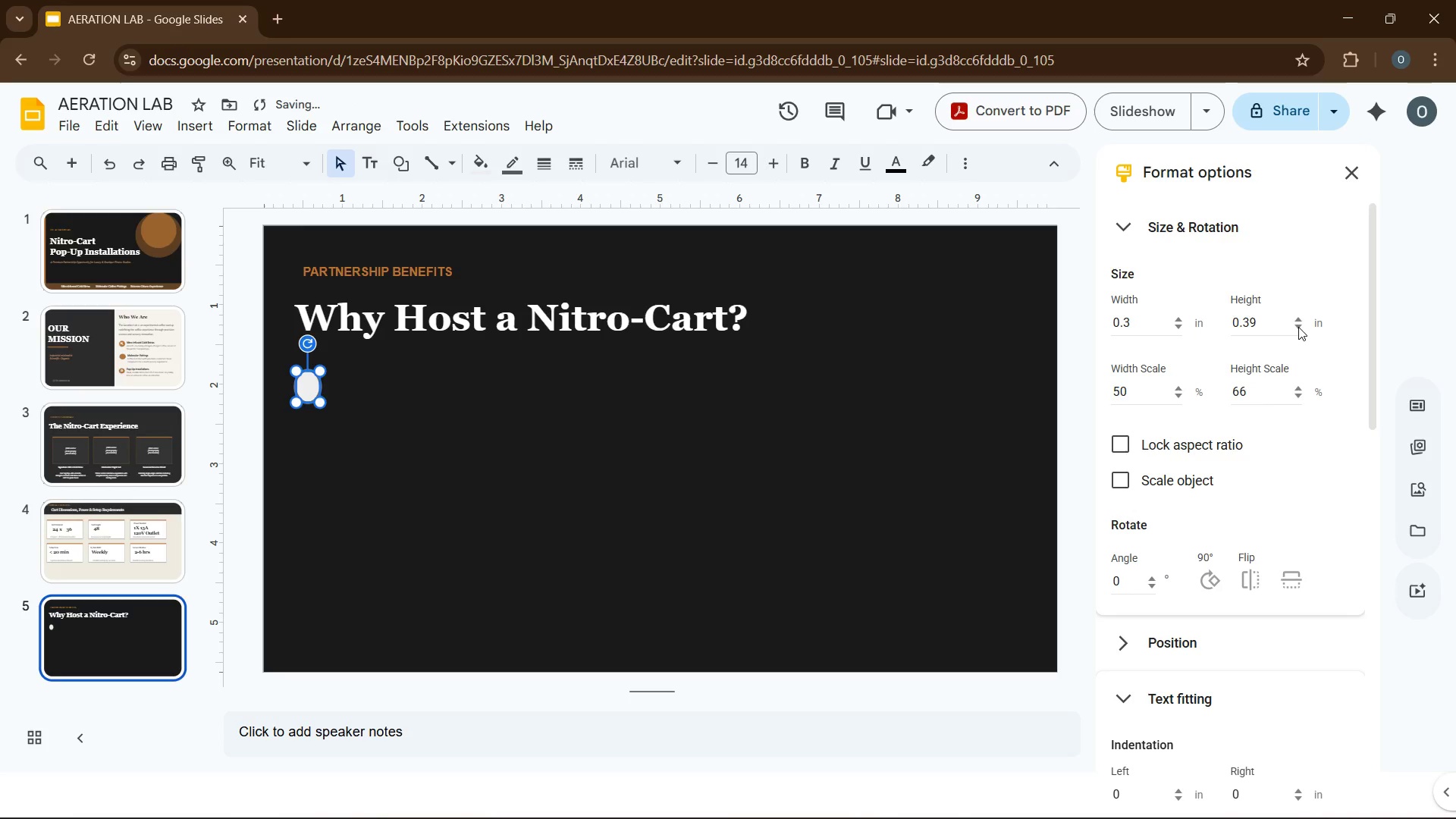 
triple_click([1298, 327])
 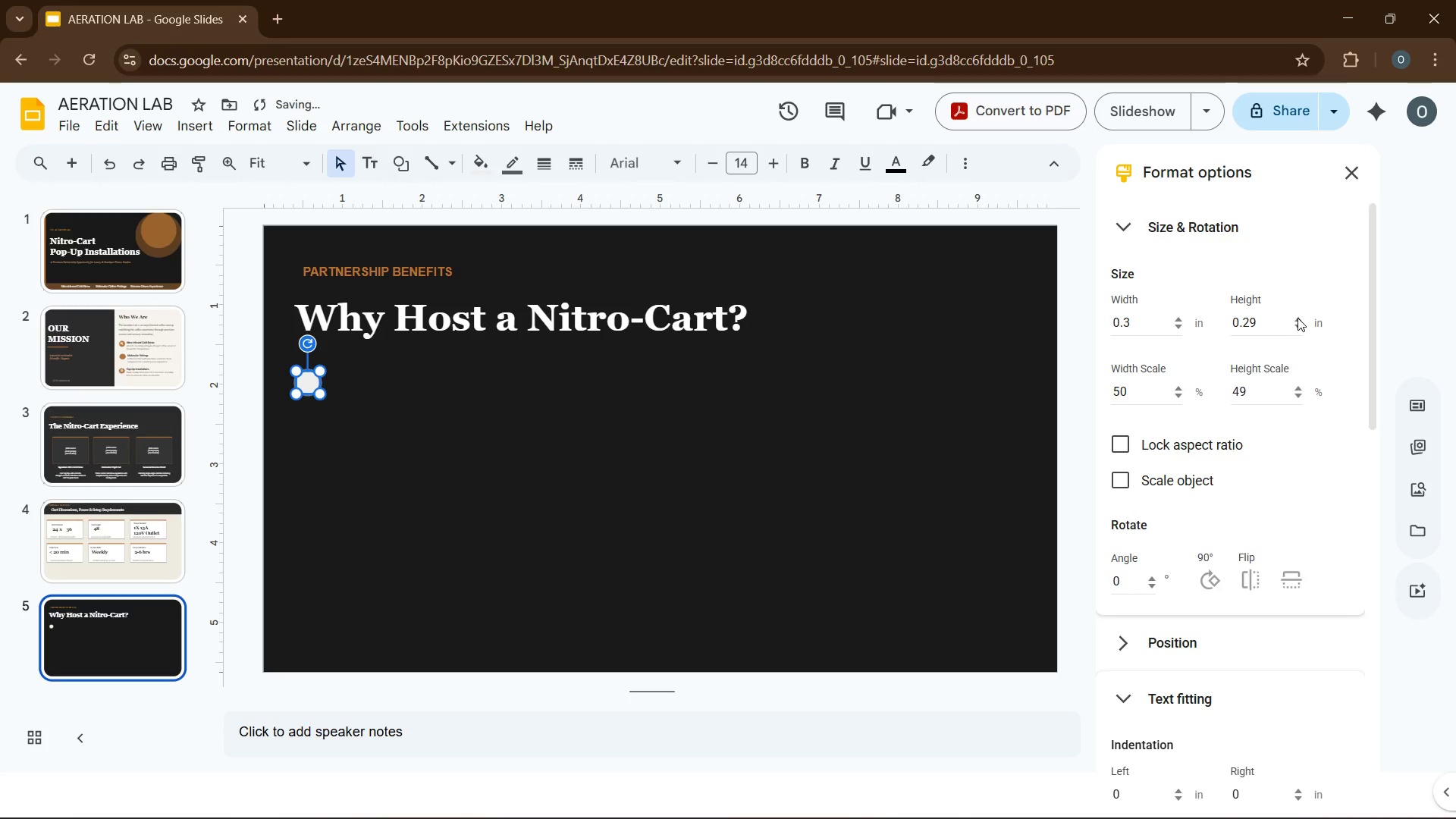 
double_click([1299, 316])
 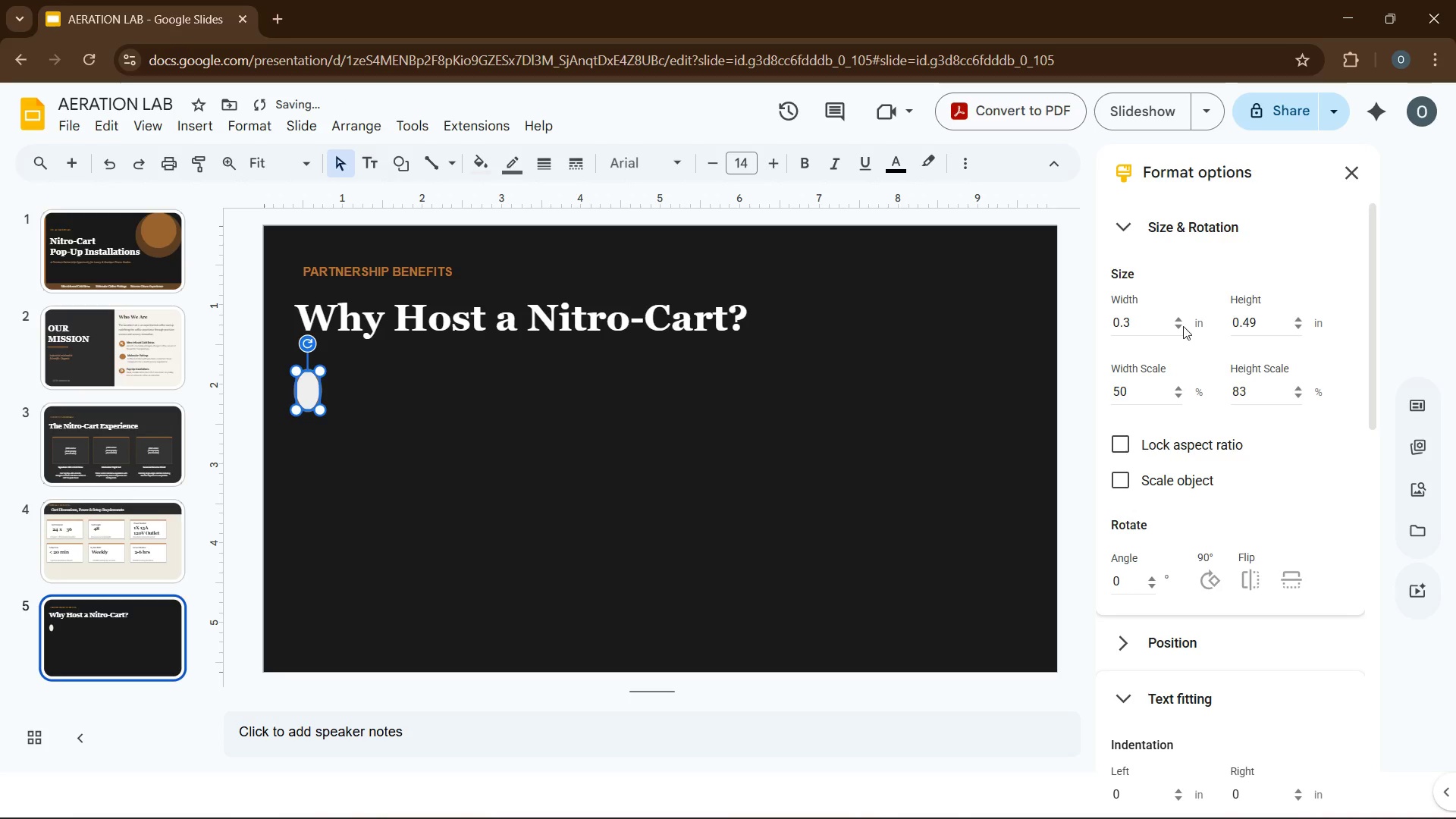 
left_click([1180, 317])
 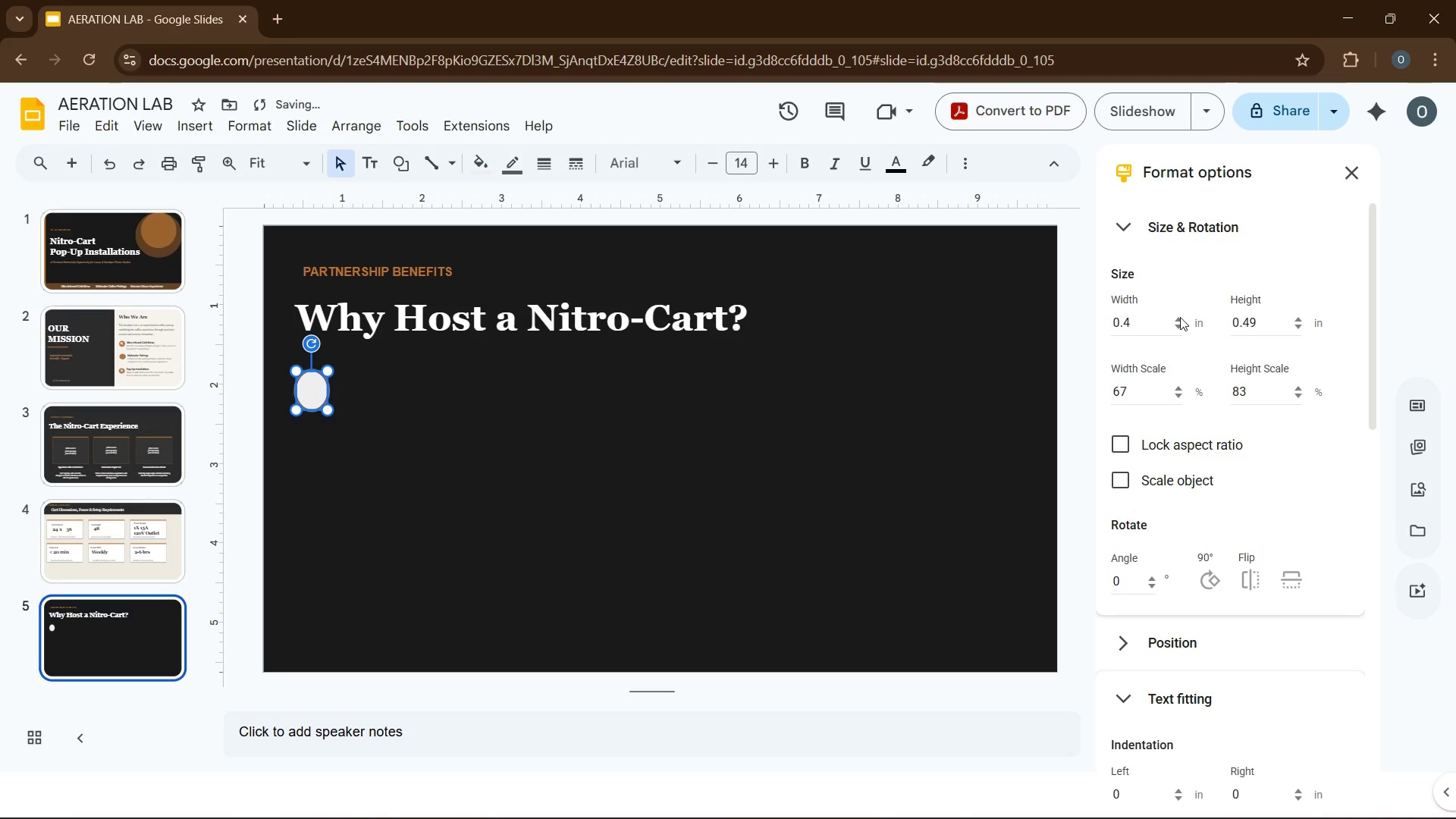 
left_click([1180, 317])
 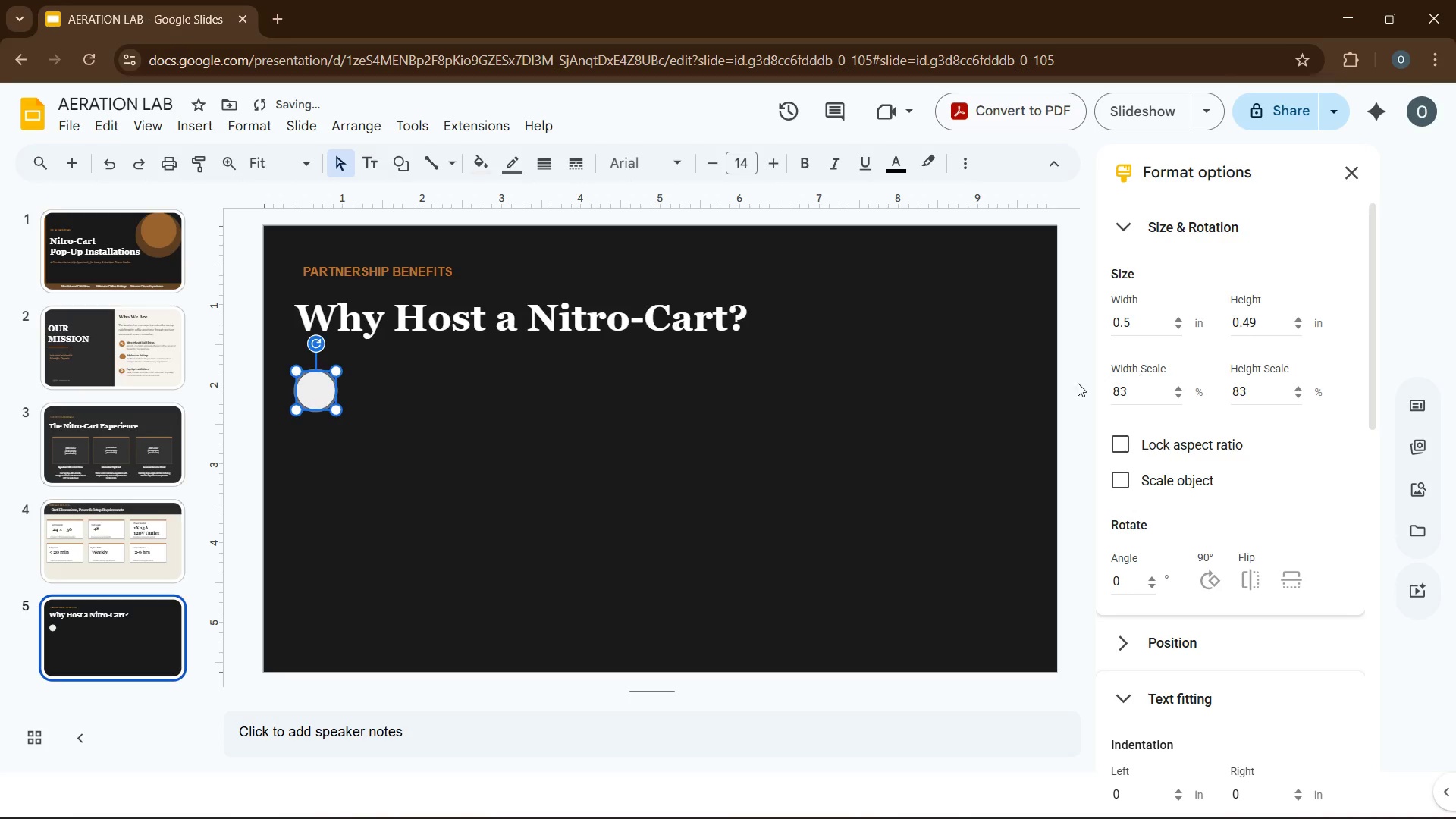 
left_click([851, 399])
 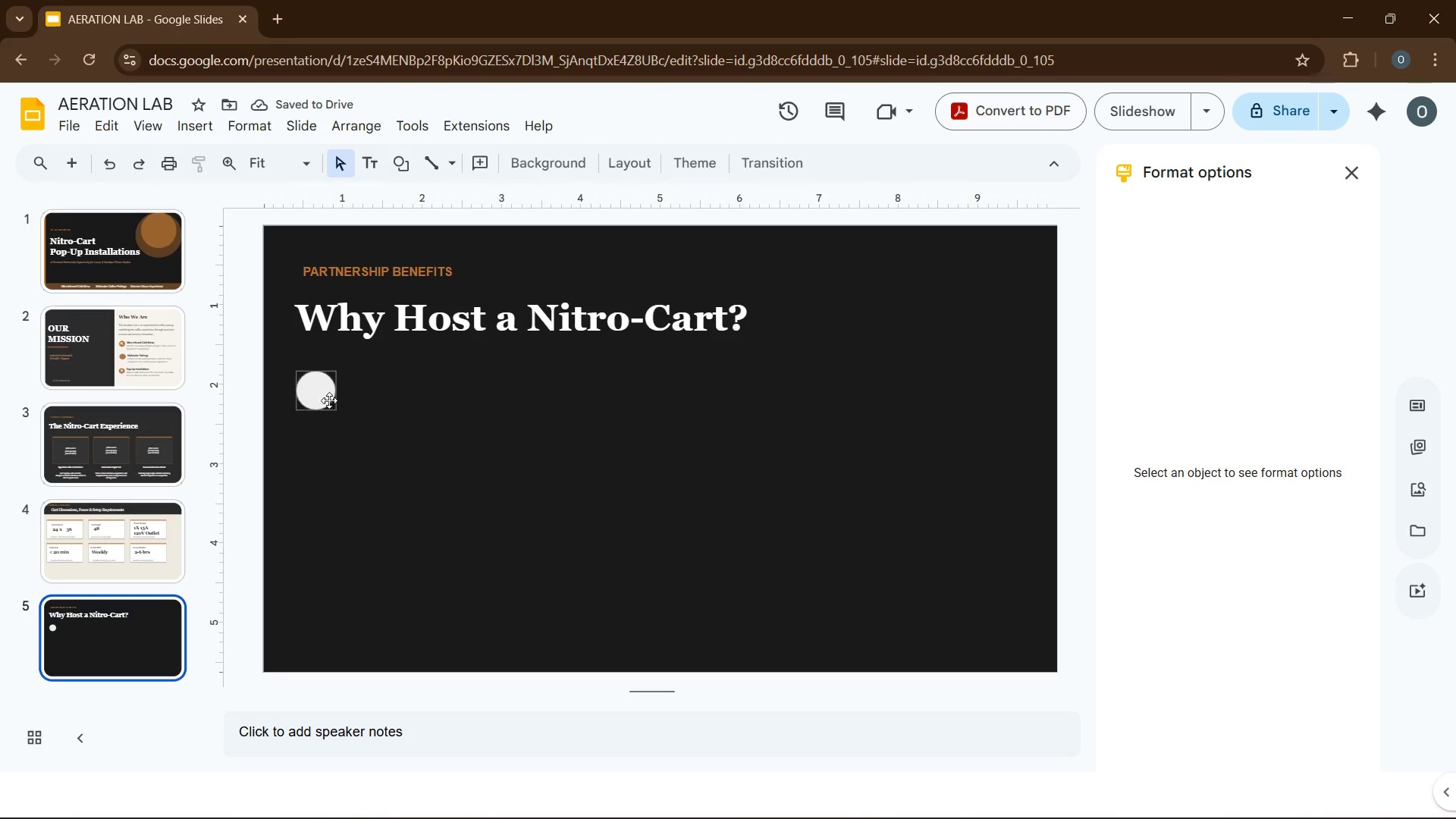 
left_click([328, 397])
 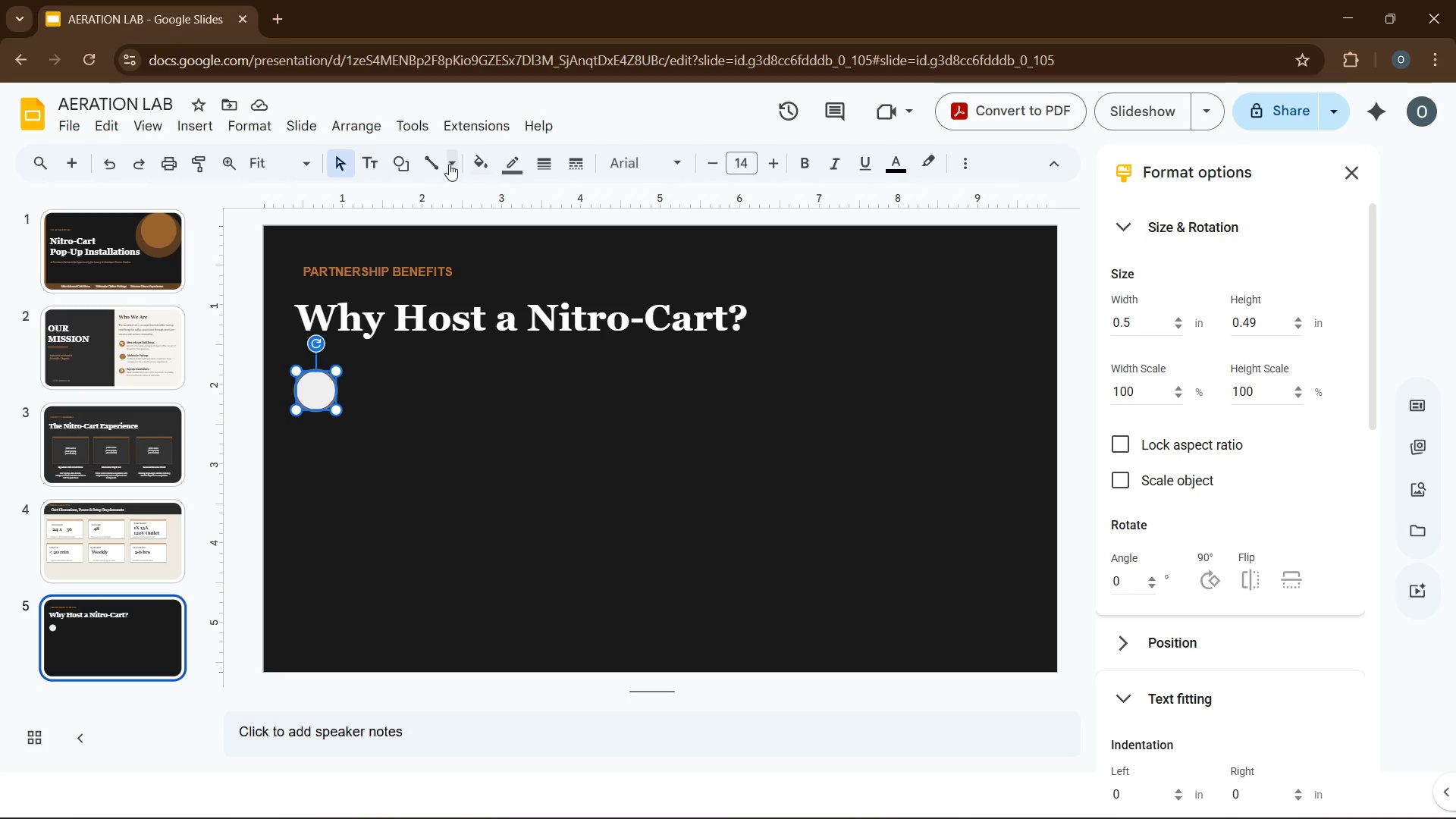 
left_click([471, 164])
 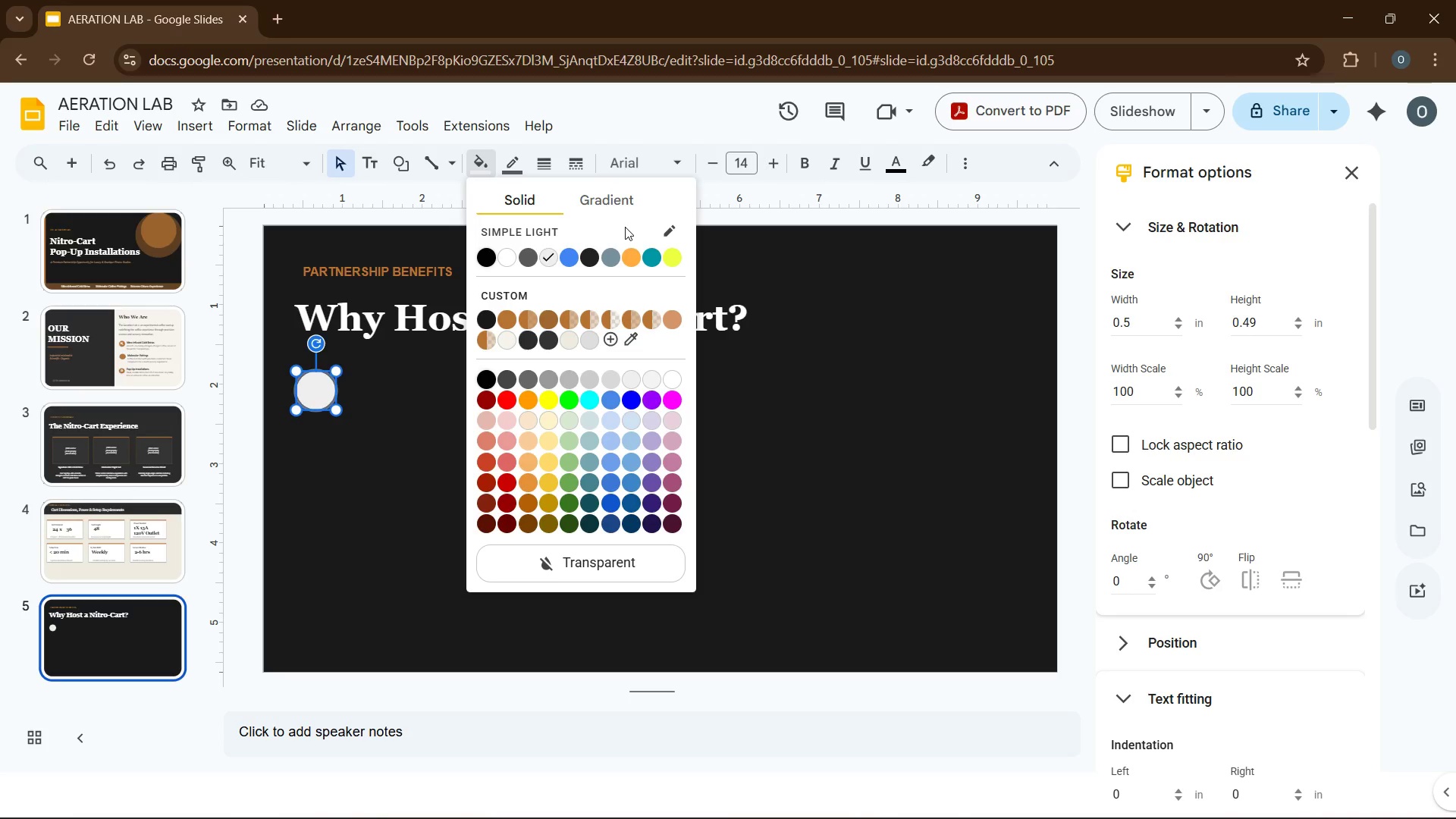 
wait(16.05)
 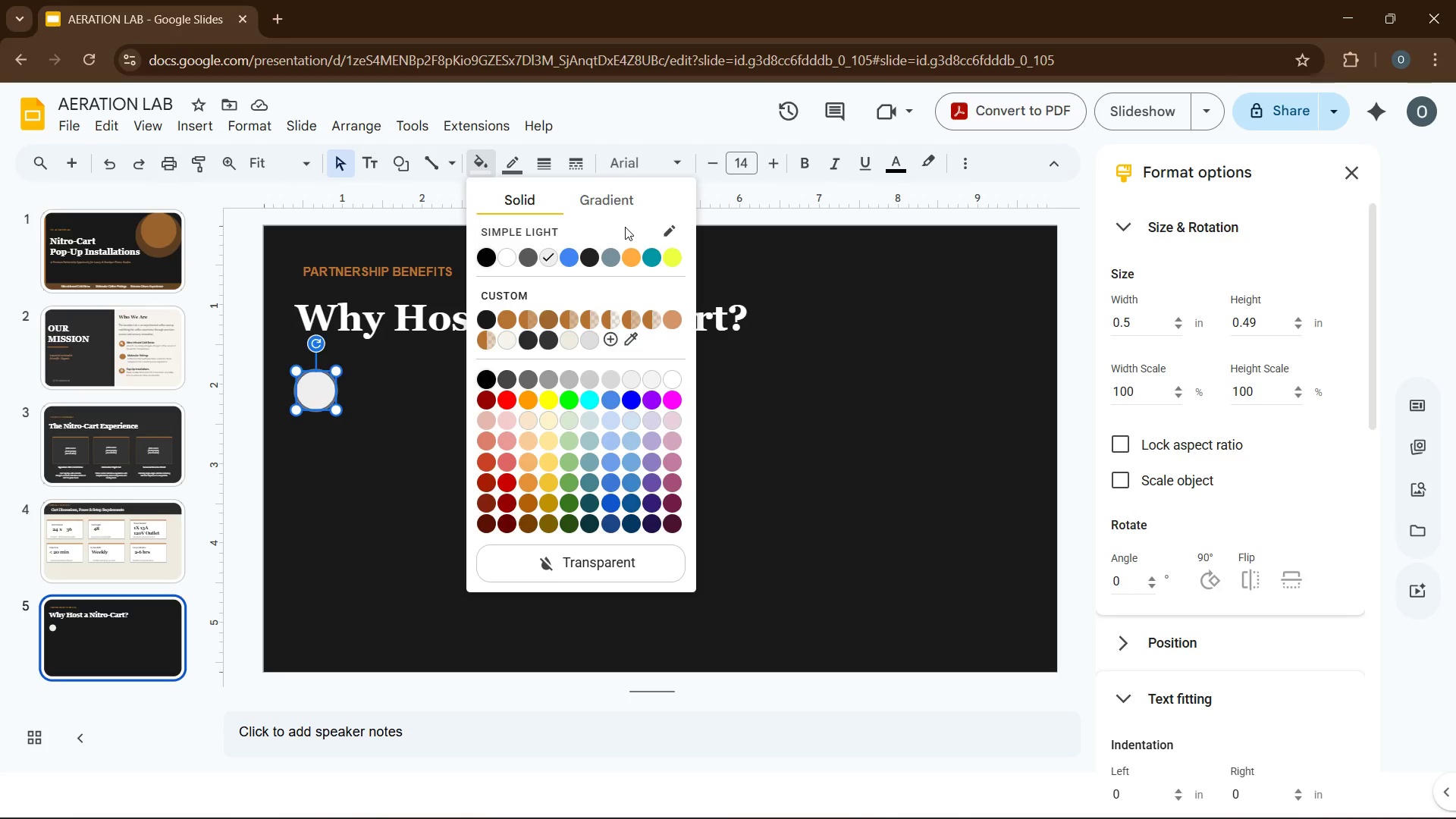 
left_click([323, 393])
 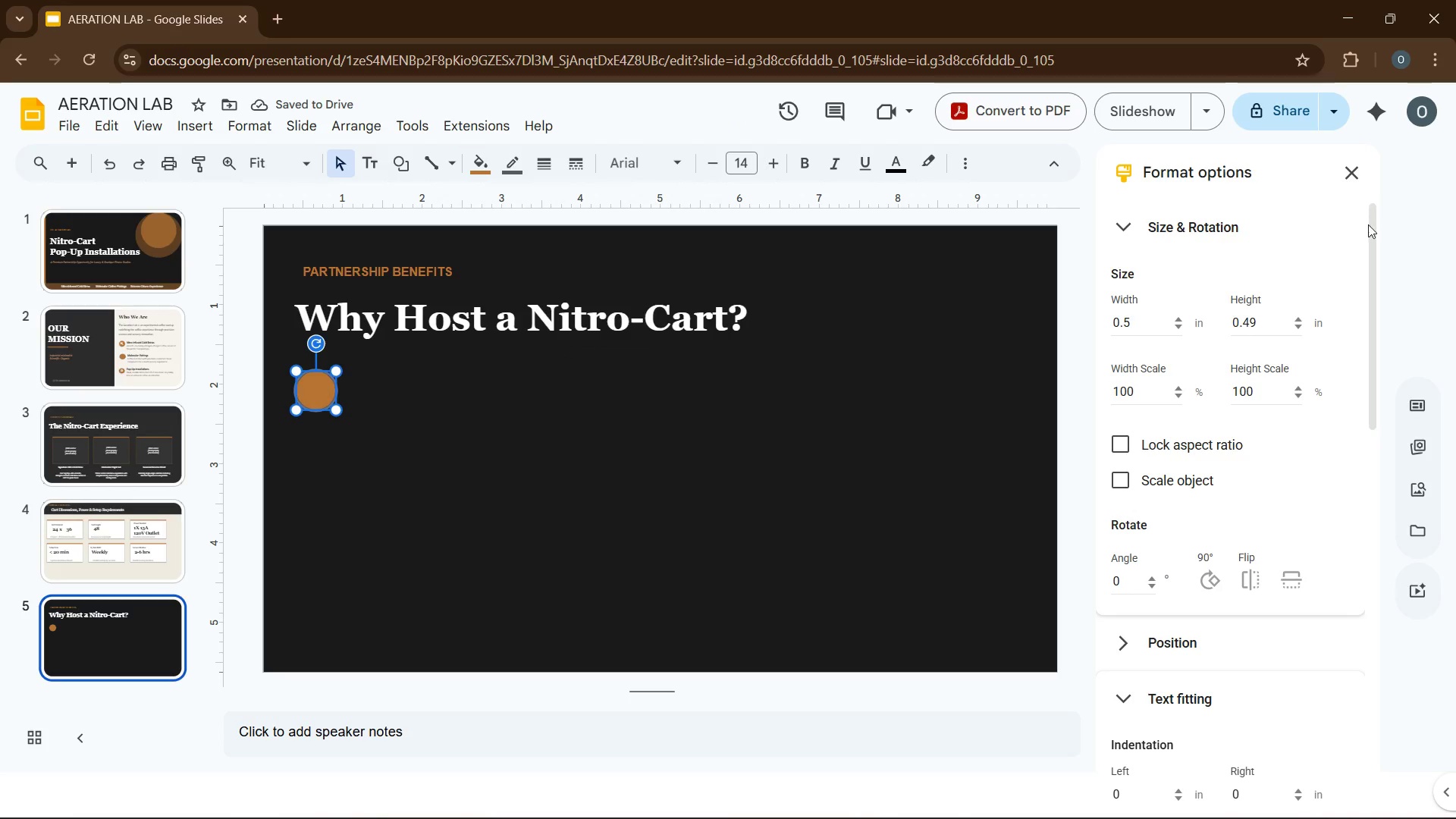 
left_click([177, 118])
 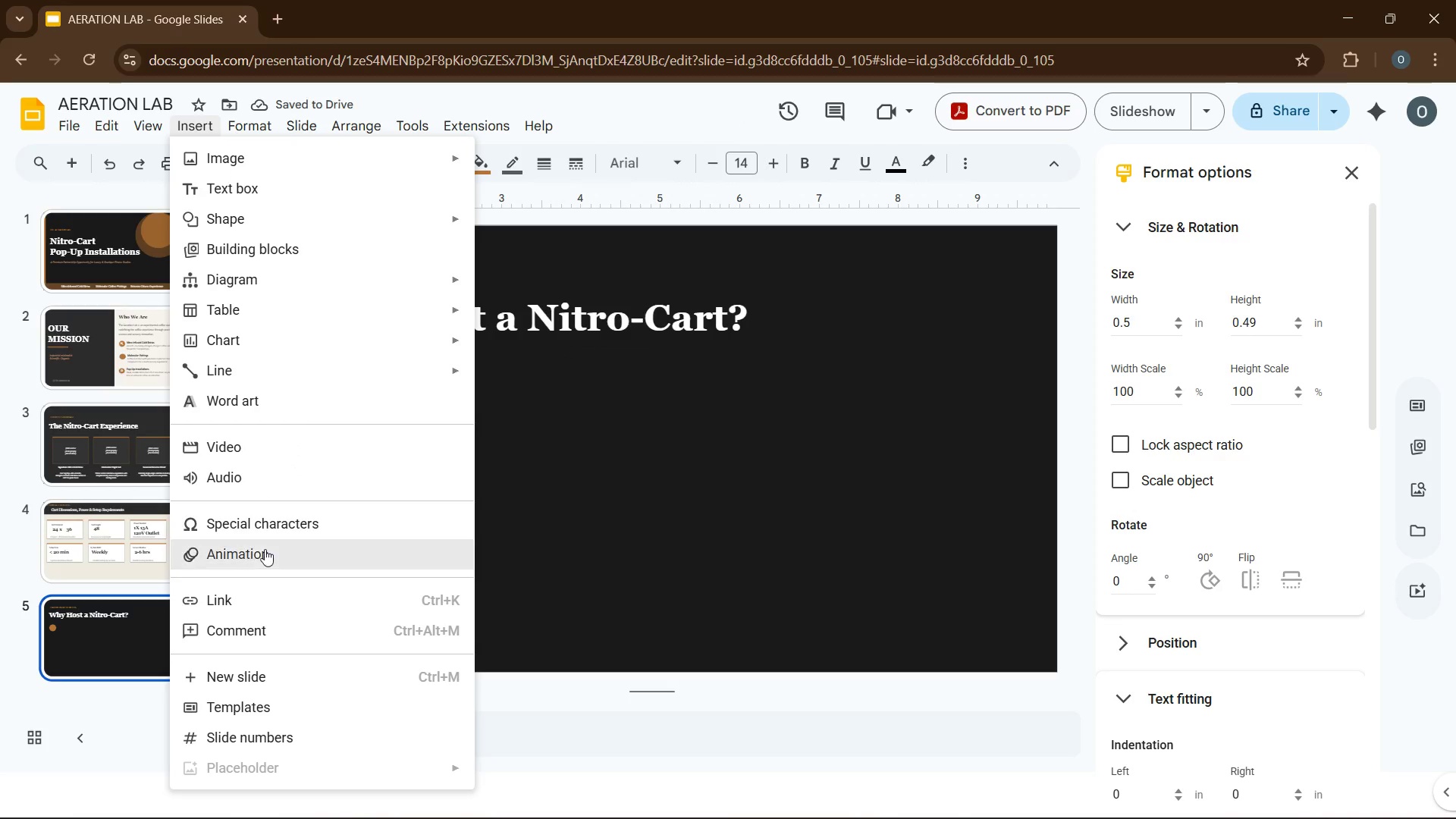 
left_click([270, 525])
 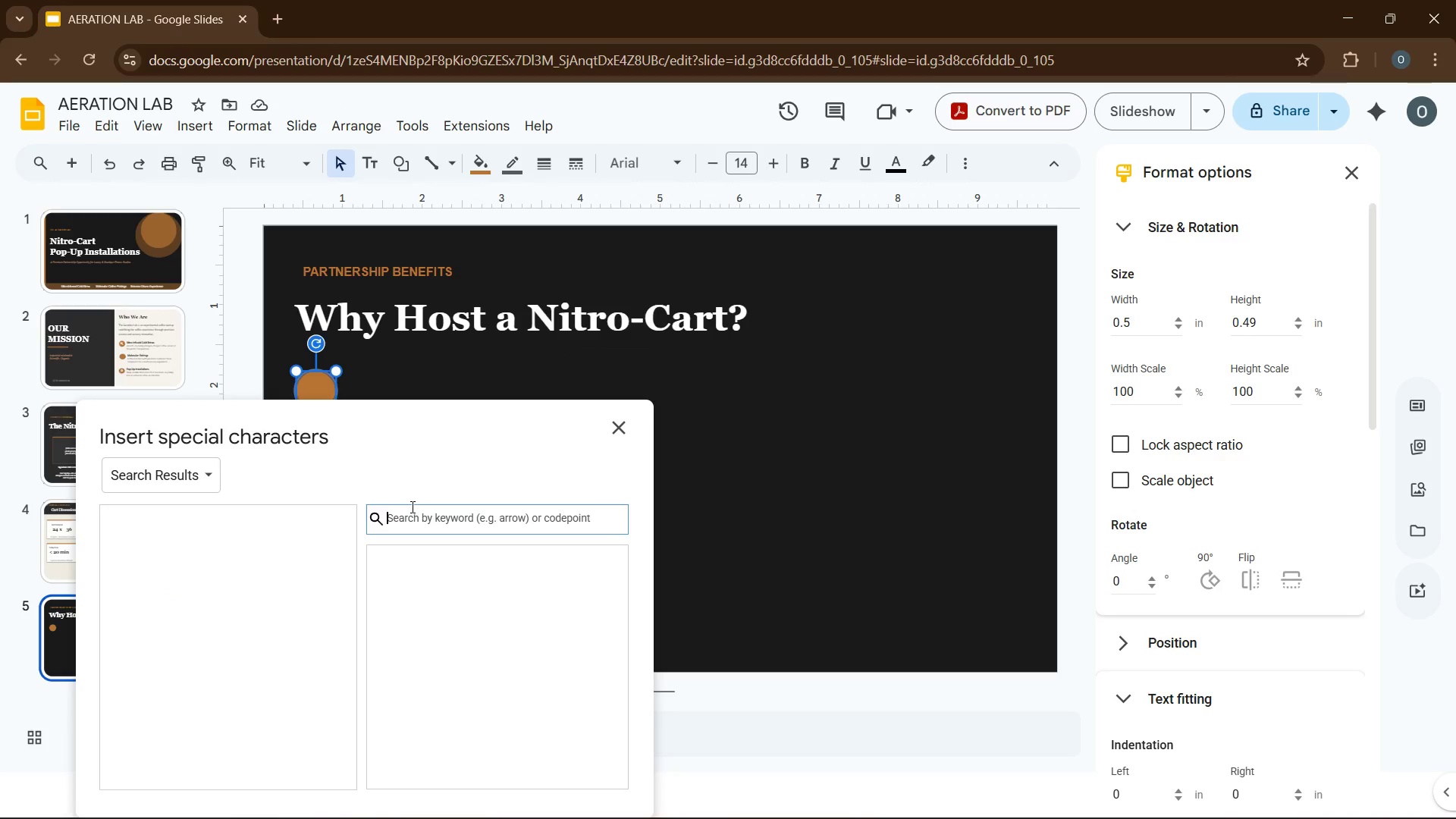 
left_click([416, 513])
 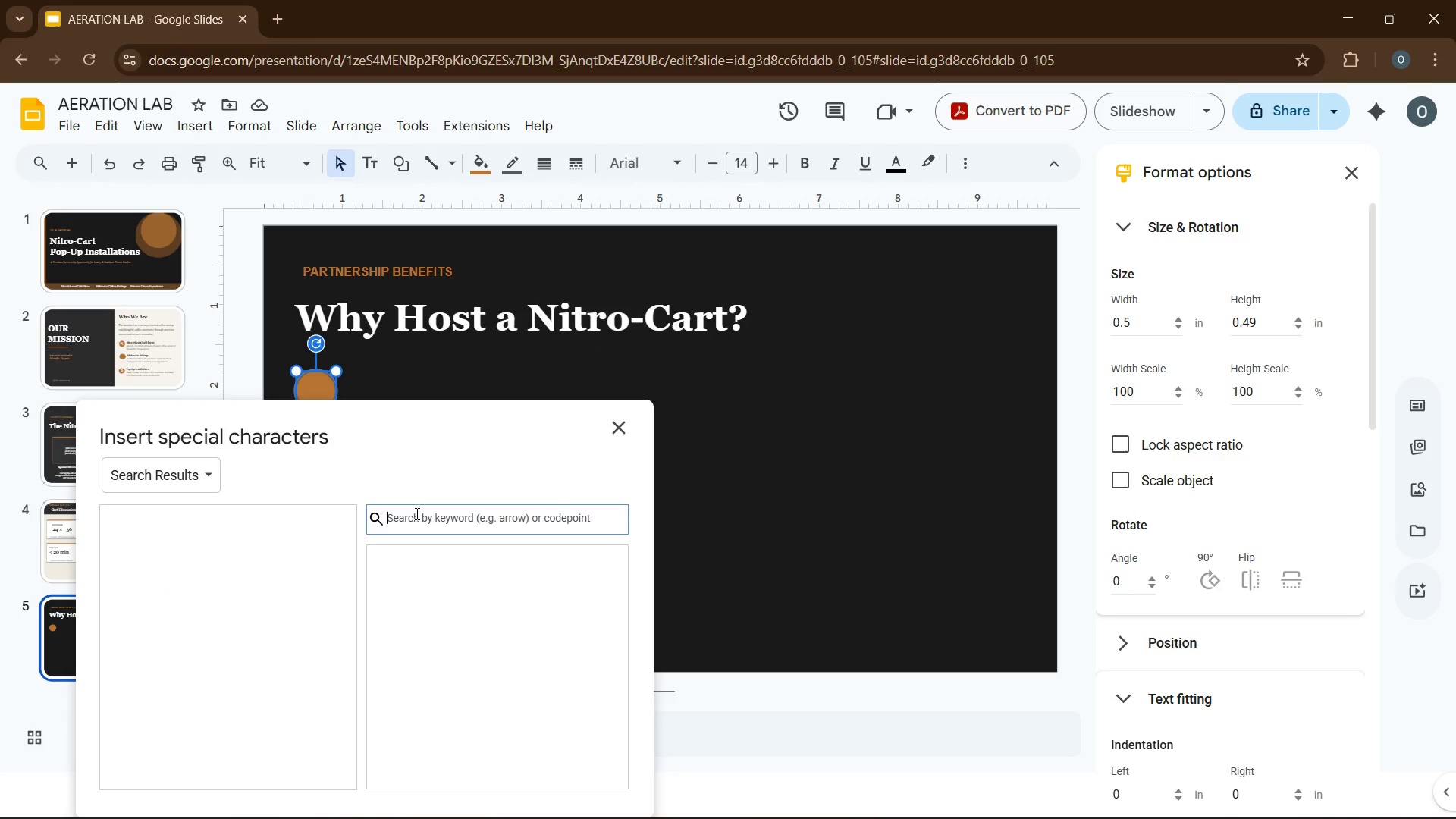 
type(check)
 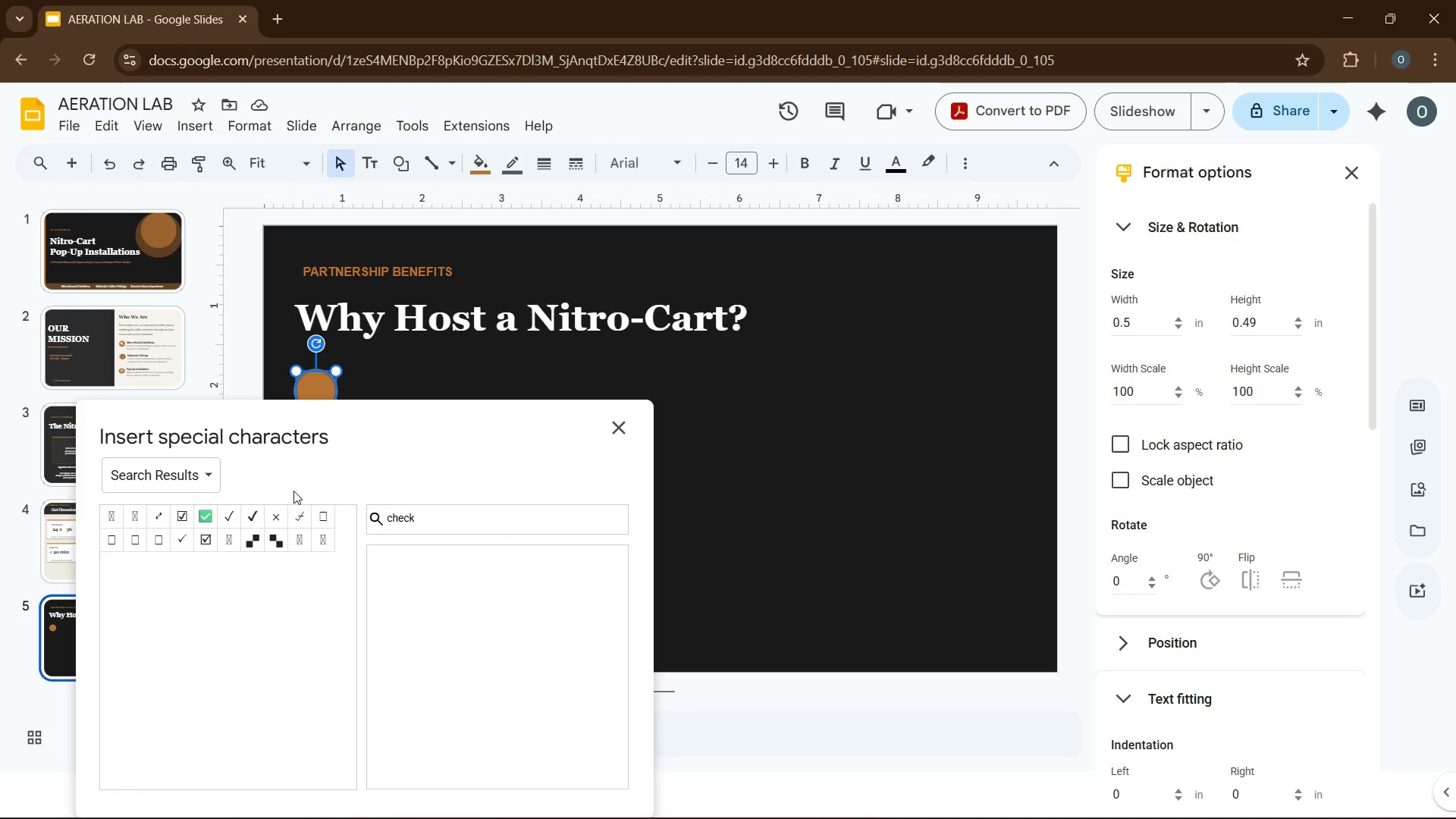 
left_click([263, 519])
 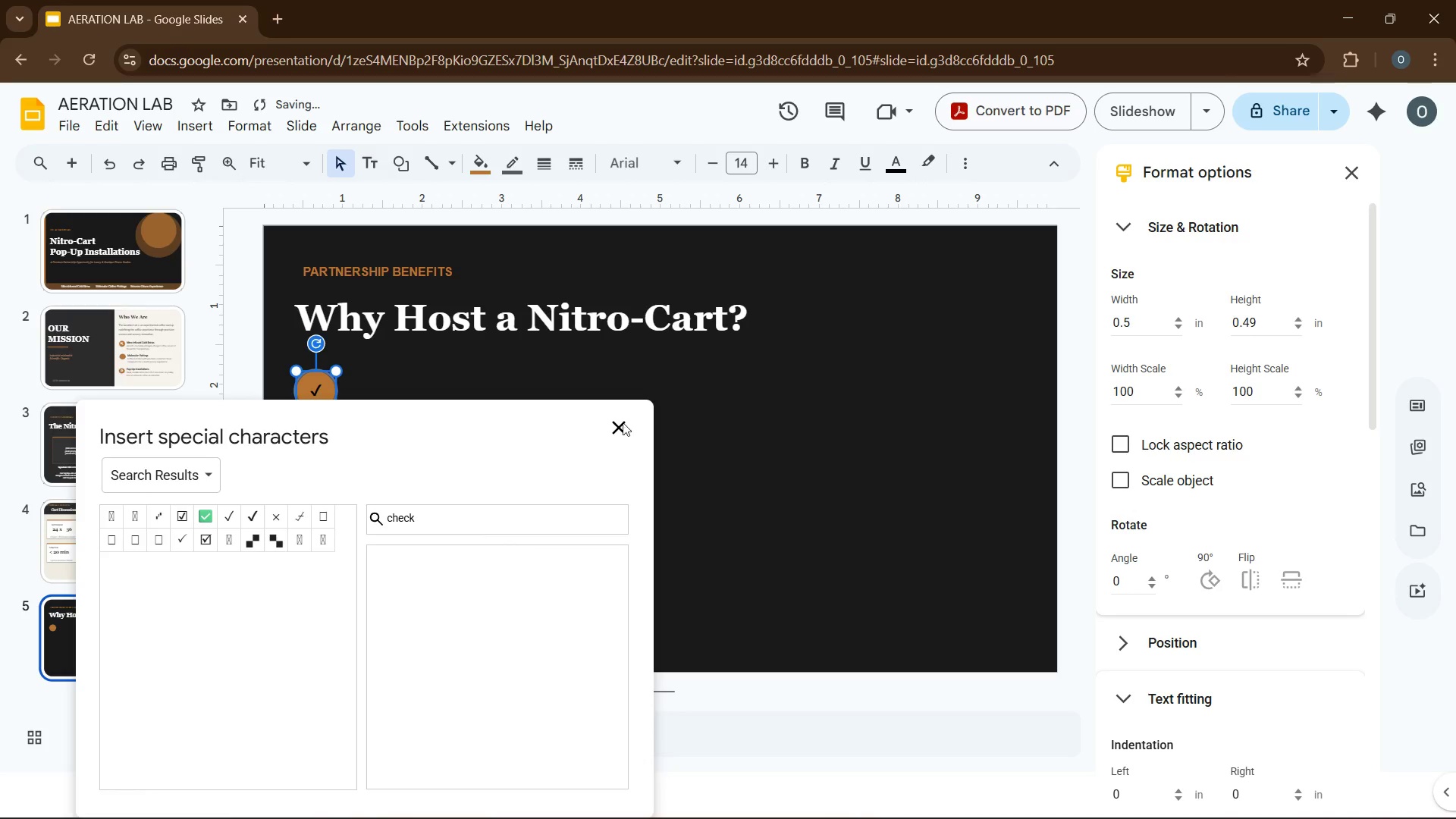 
left_click([614, 421])
 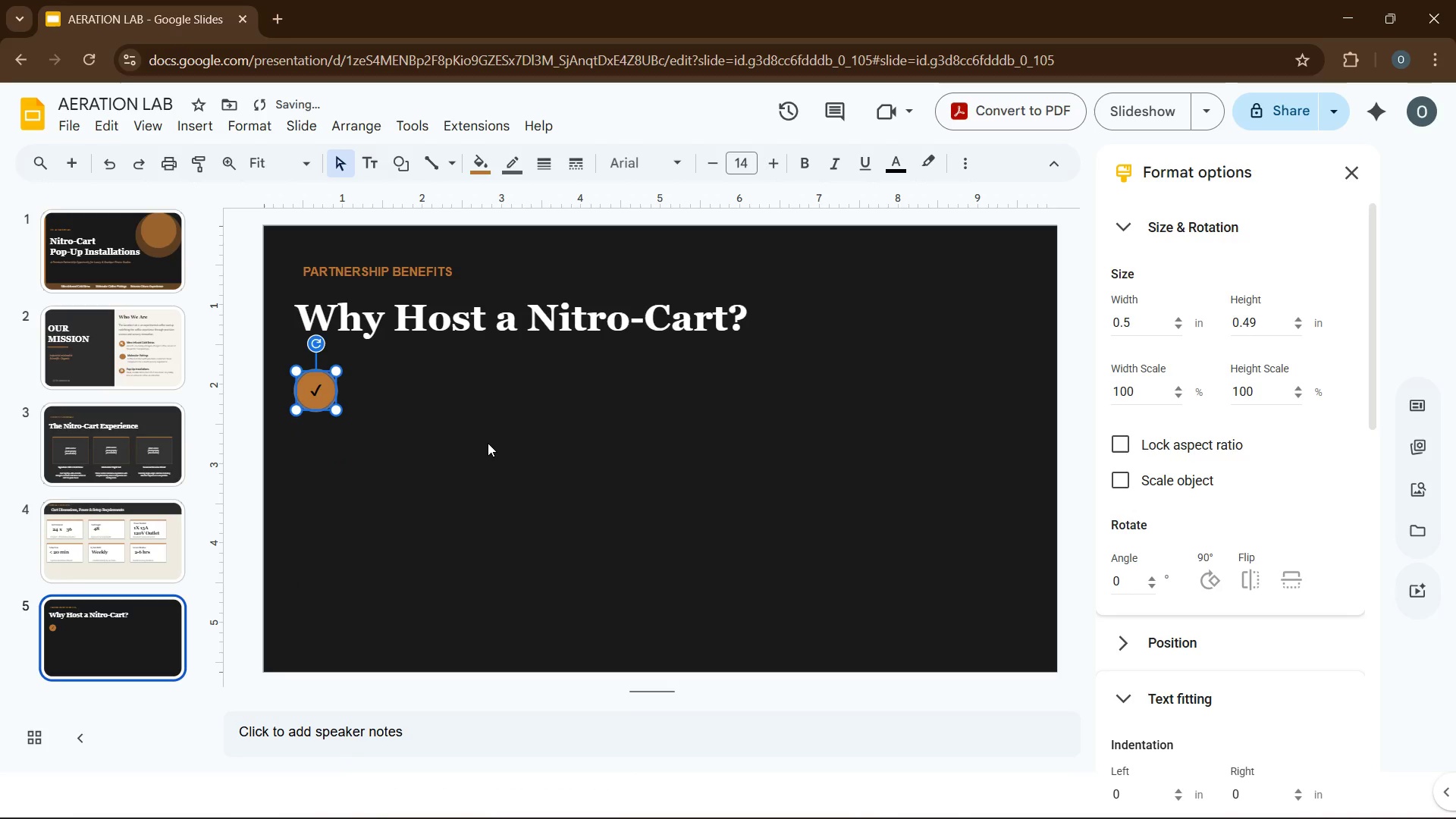 
left_click([488, 443])
 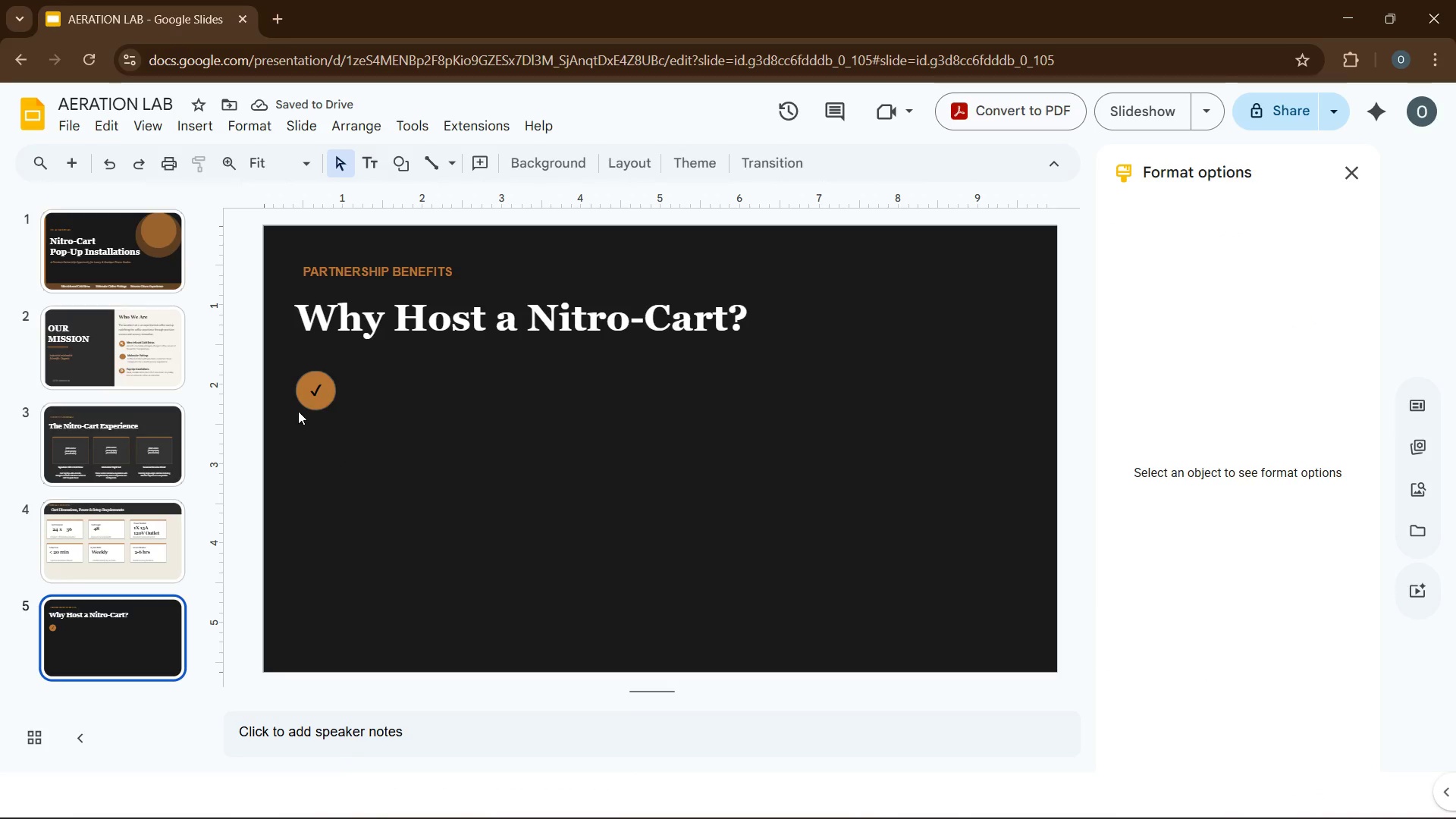 
left_click([335, 400])
 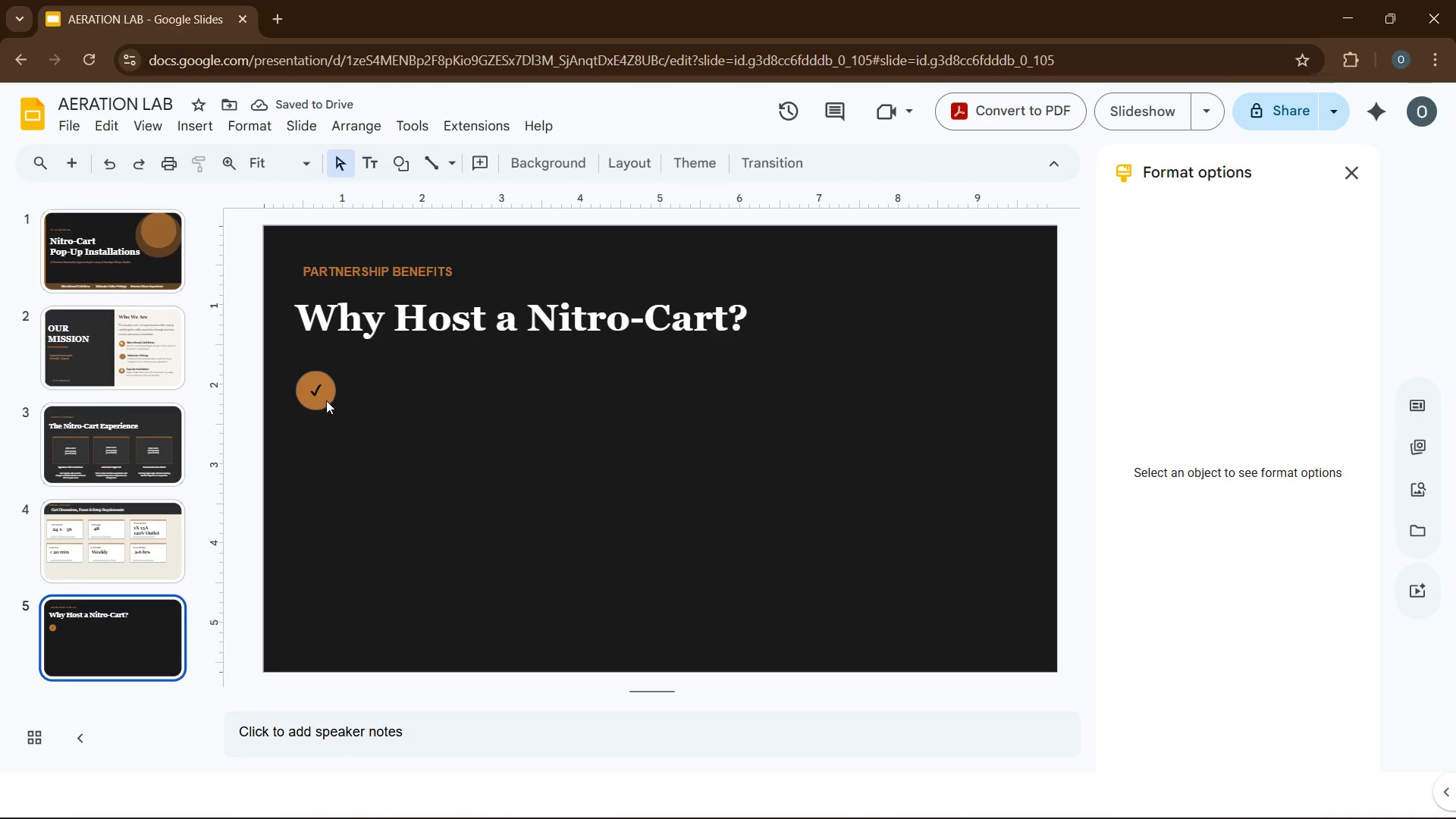 
left_click([326, 400])
 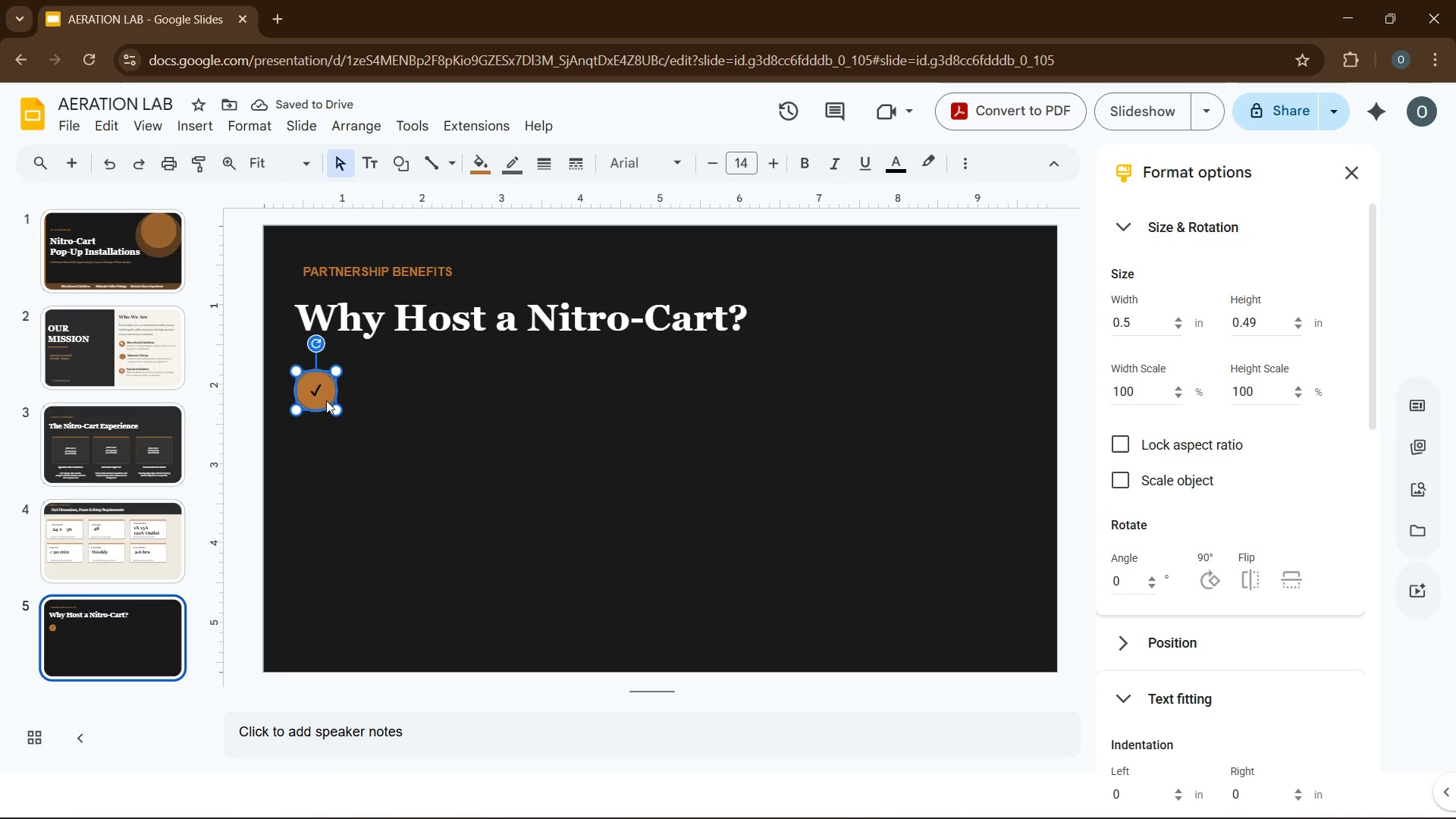 
key(Control+D)
 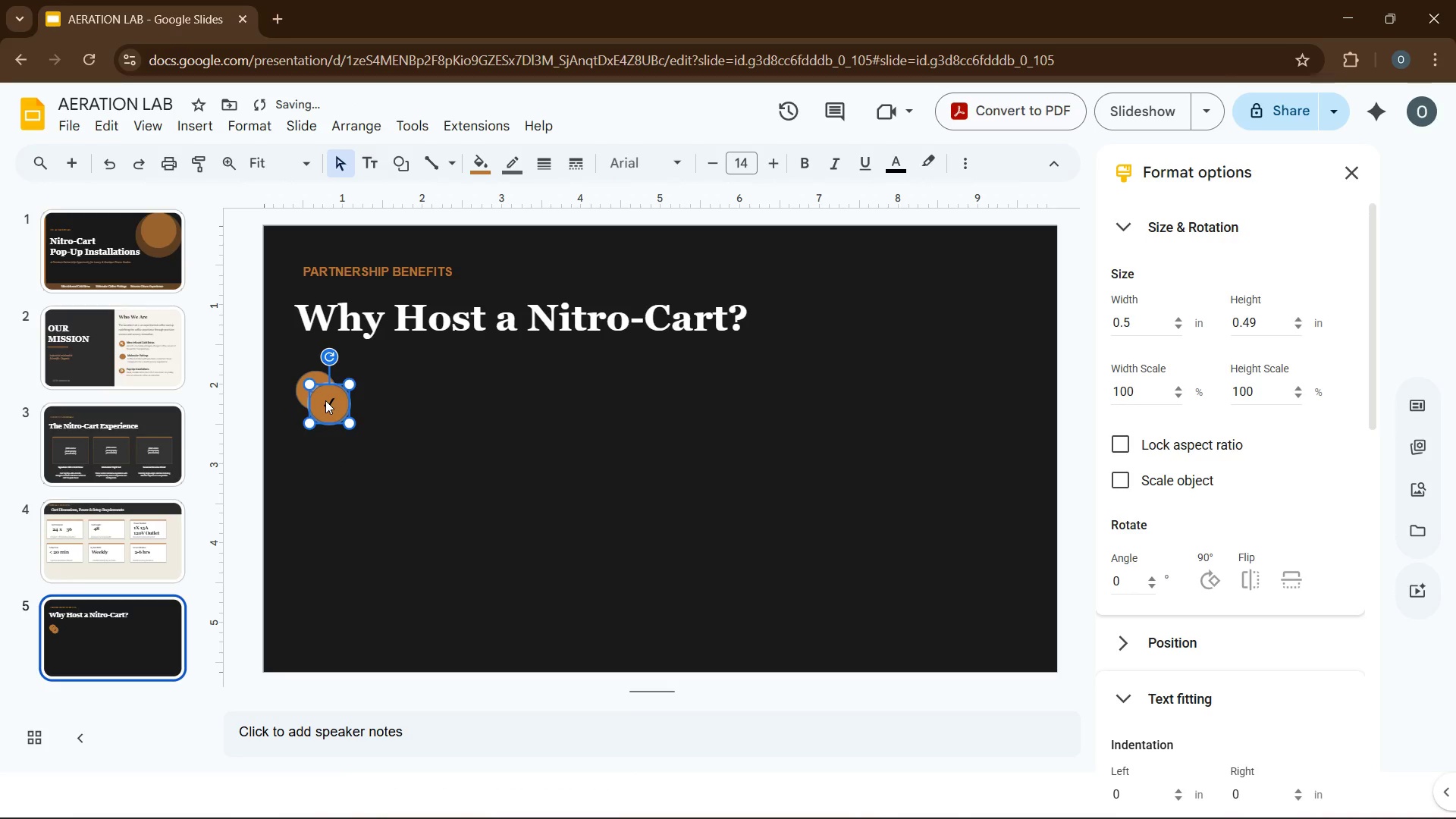 
key(Control+D)
 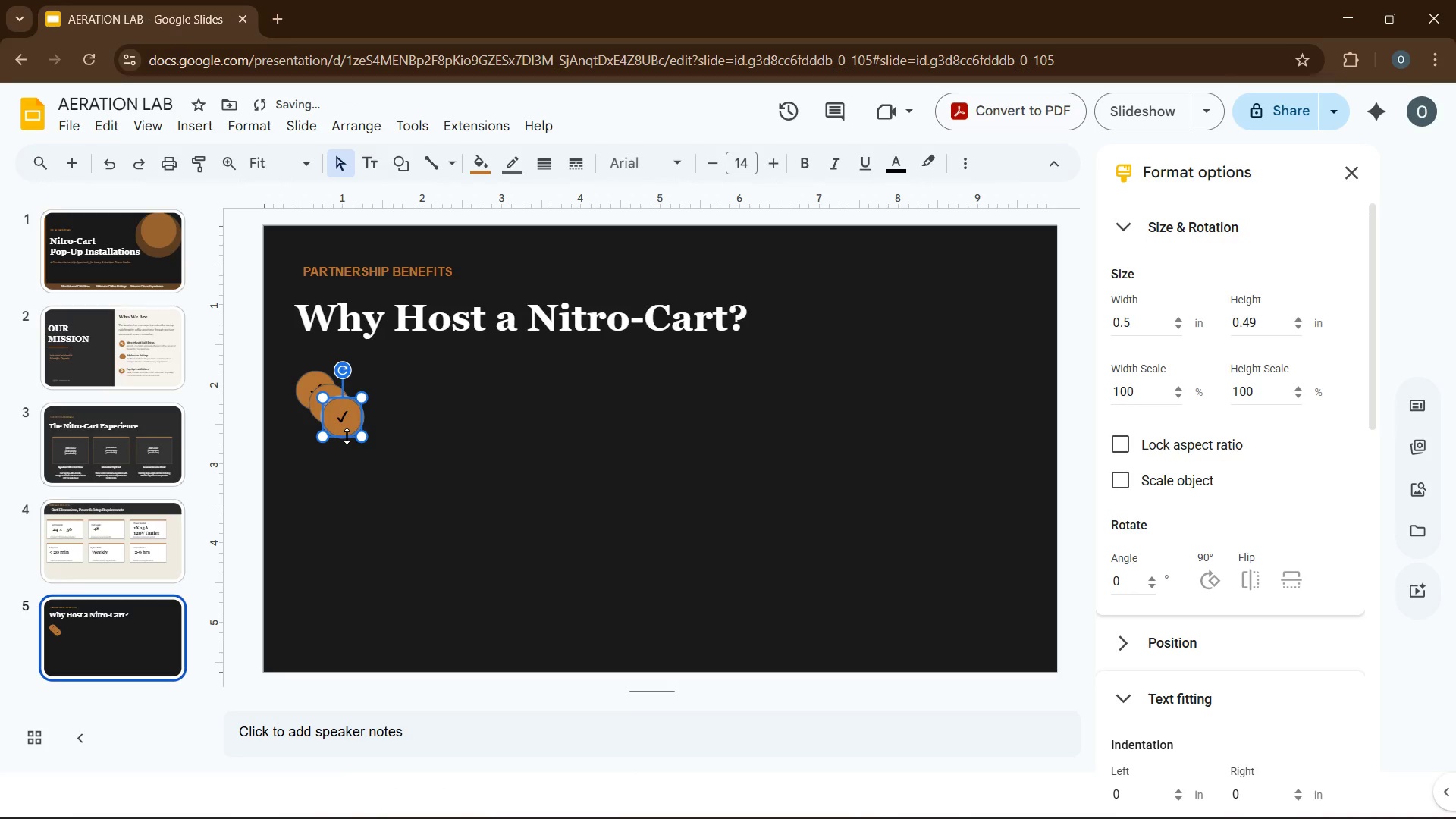 
key(Control+D)
 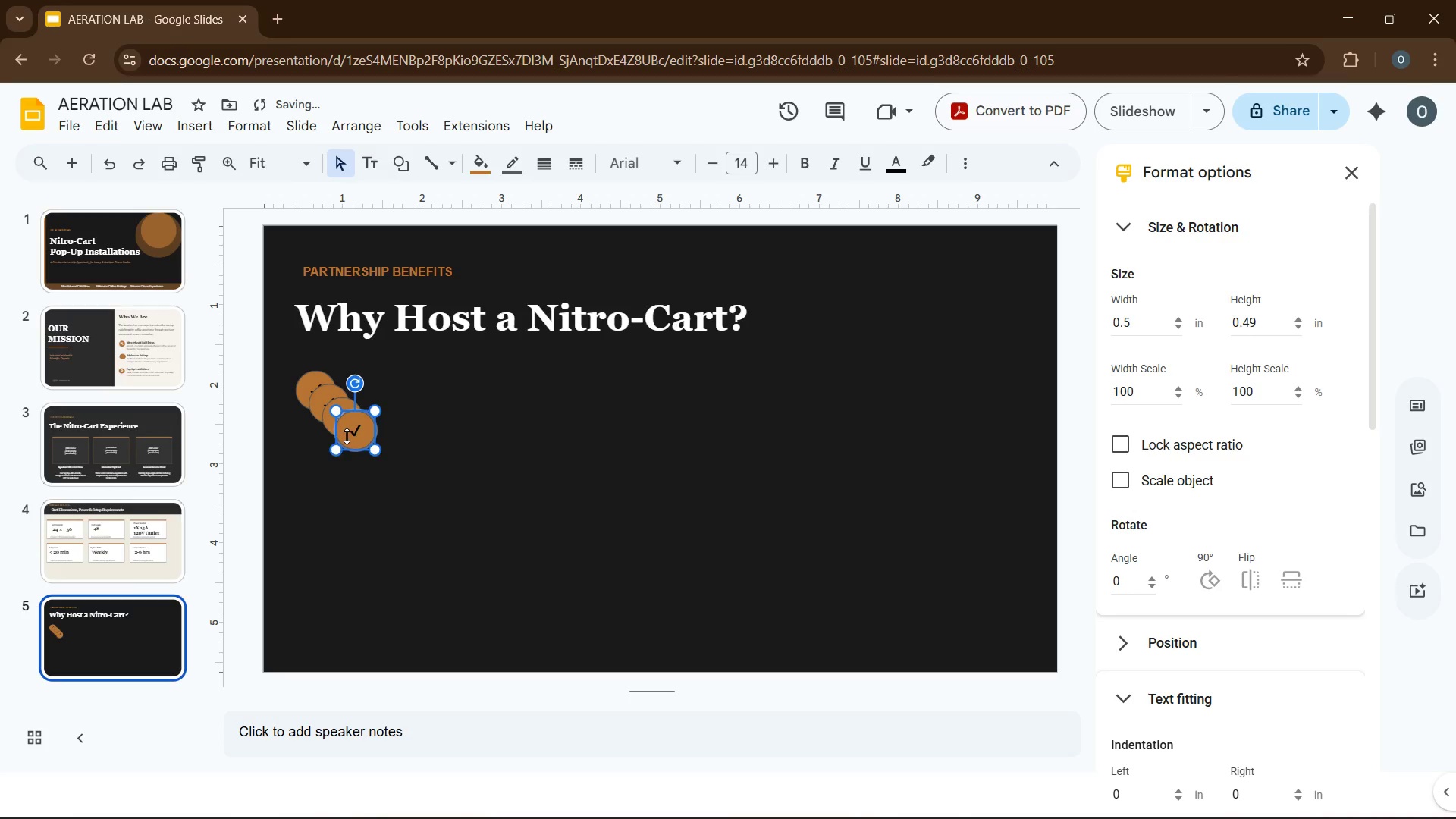 
key(Control+D)
 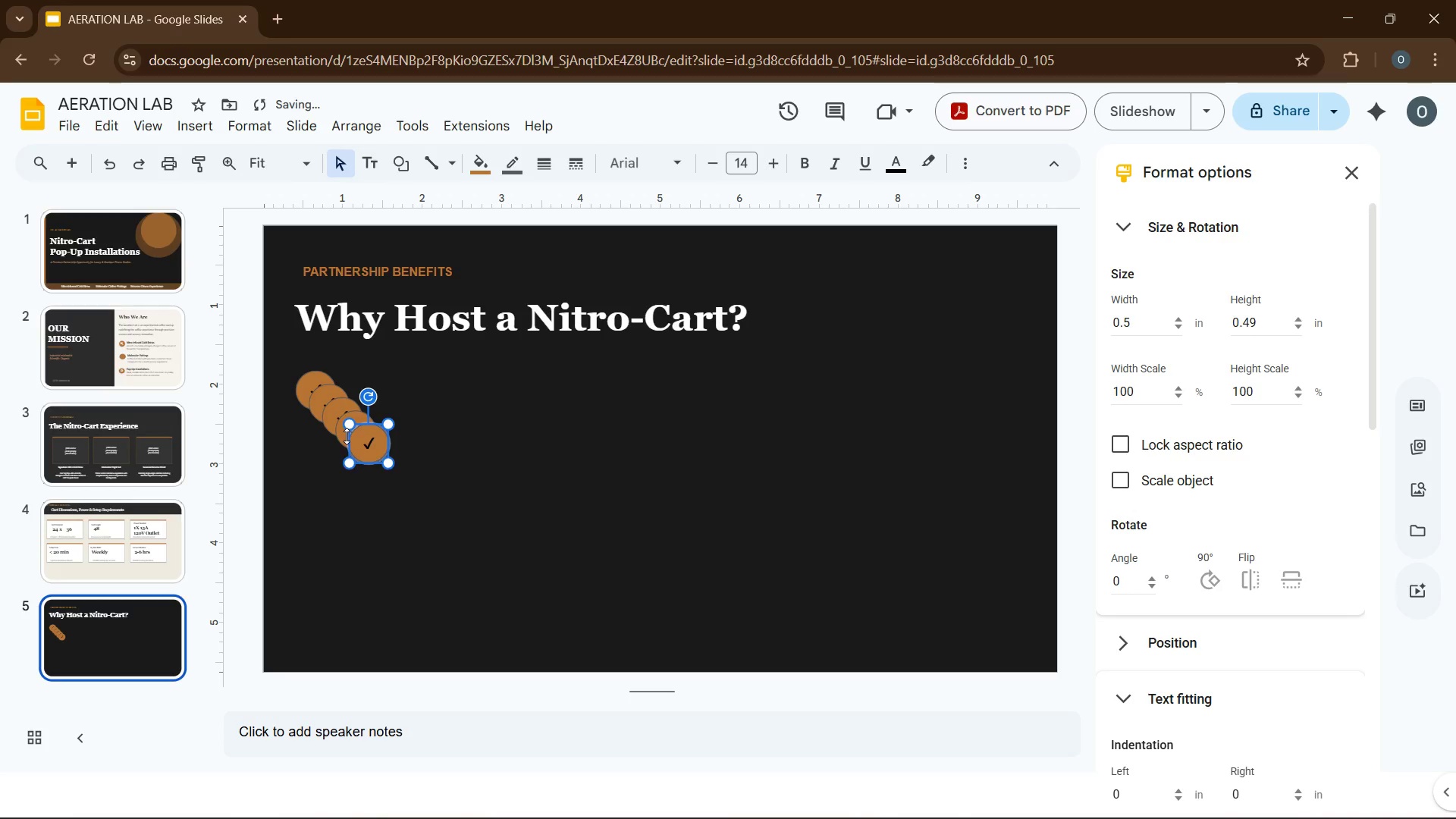 
key(Control+D)
 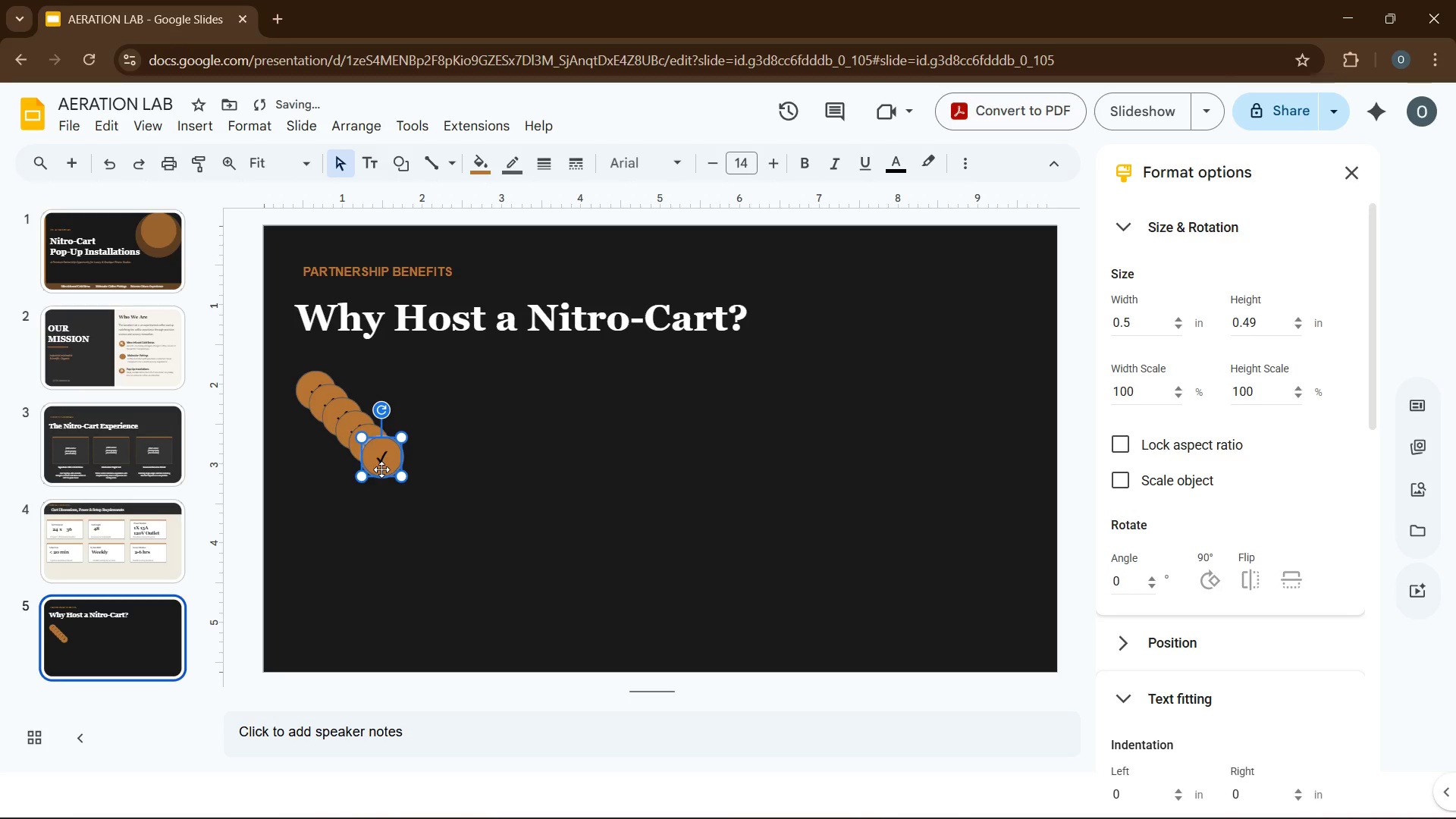 
left_click_drag(start_coordinate=[381, 469], to_coordinate=[343, 593])
 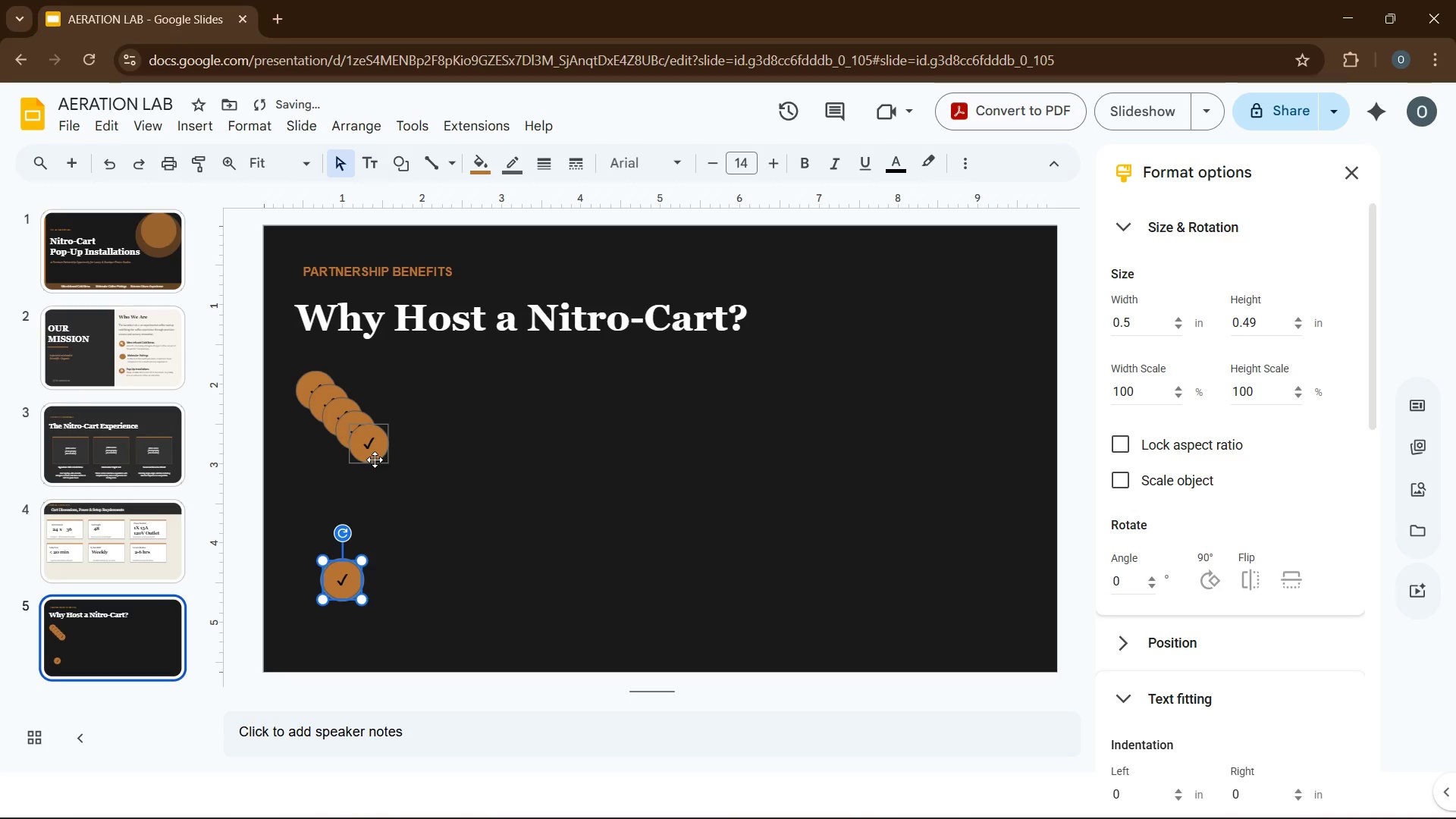 
left_click_drag(start_coordinate=[375, 459], to_coordinate=[406, 588])
 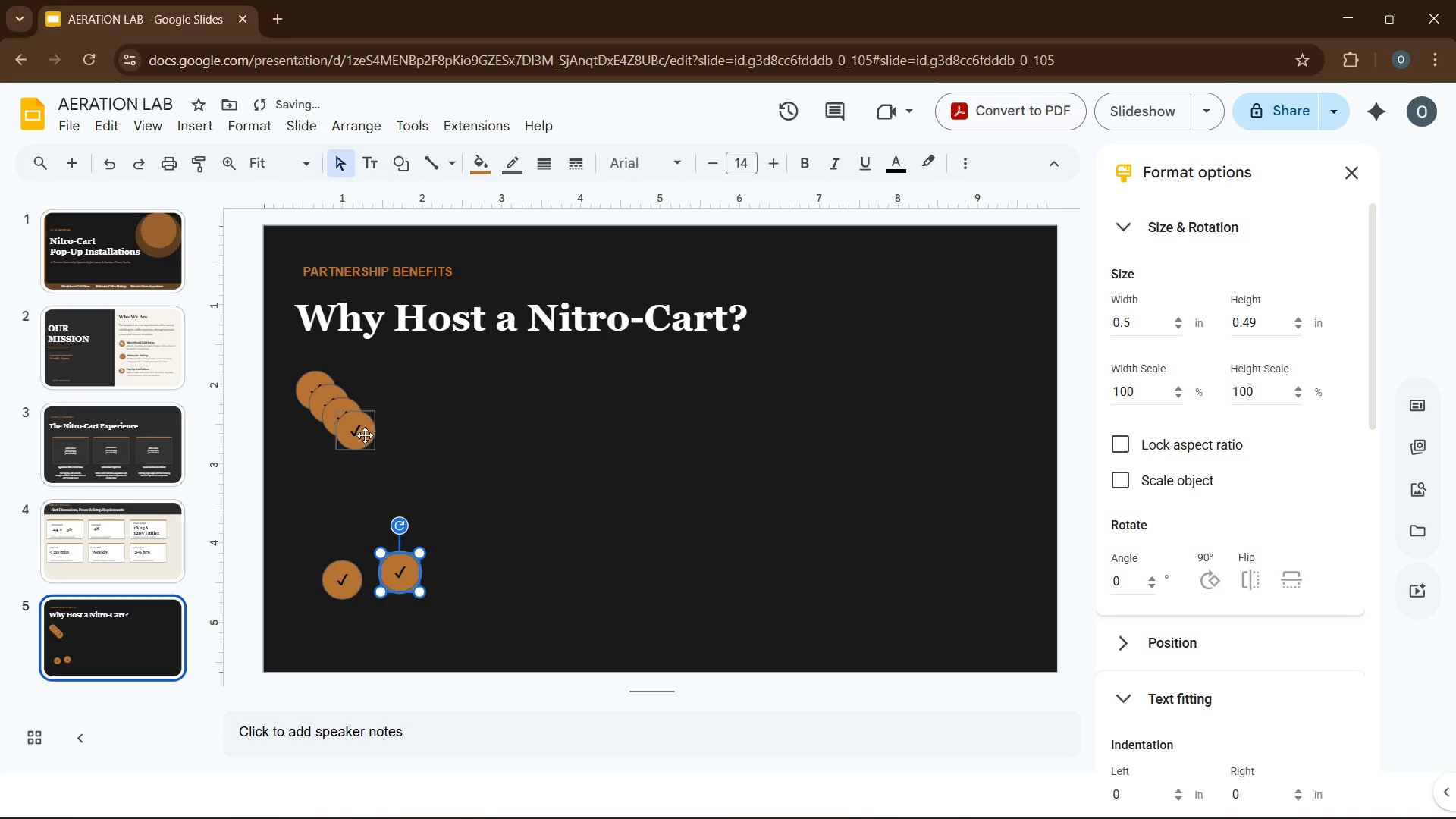 
left_click_drag(start_coordinate=[365, 435], to_coordinate=[516, 616])
 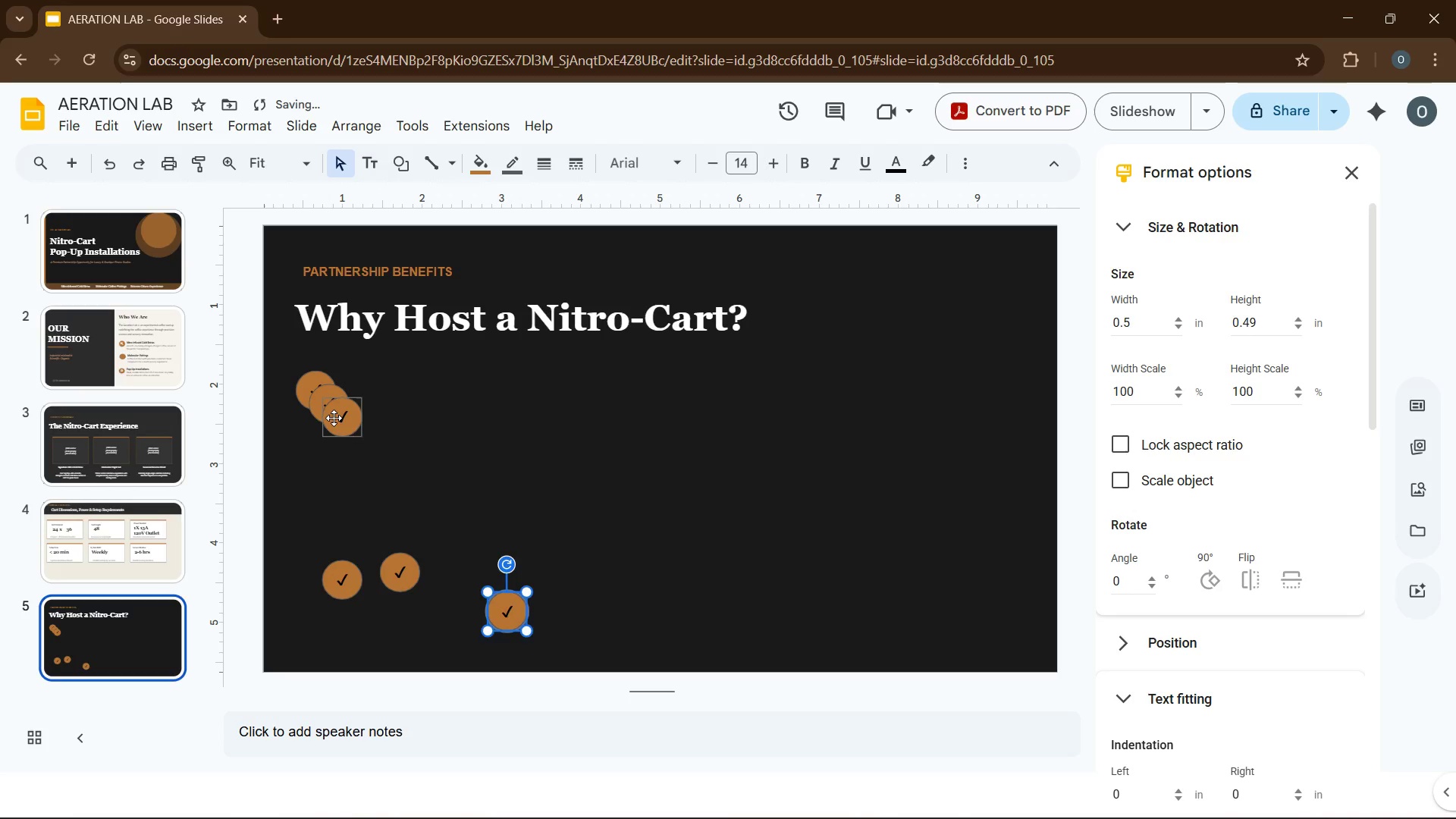 
left_click_drag(start_coordinate=[334, 418], to_coordinate=[651, 590])
 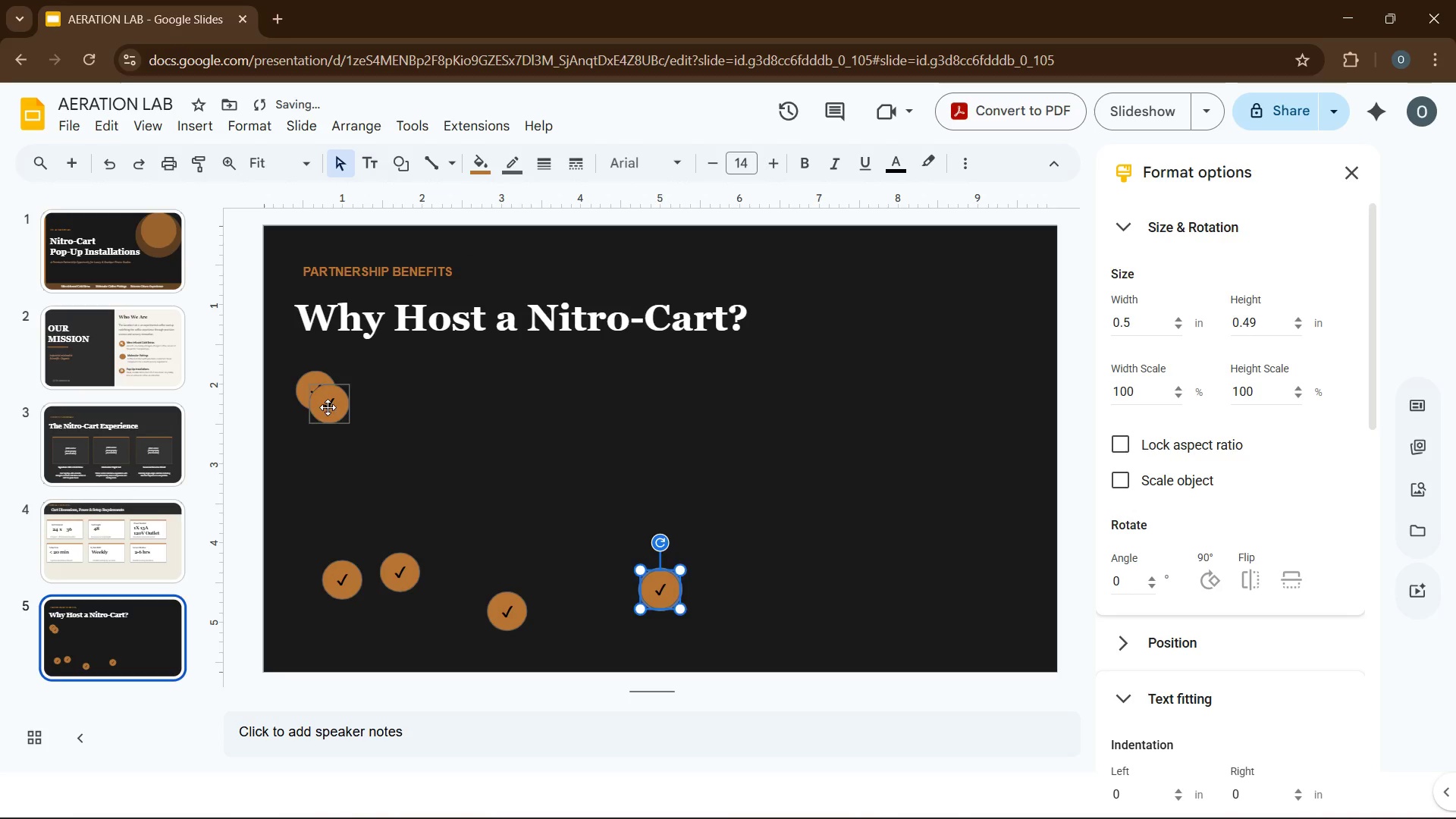 
left_click_drag(start_coordinate=[328, 407], to_coordinate=[651, 538])
 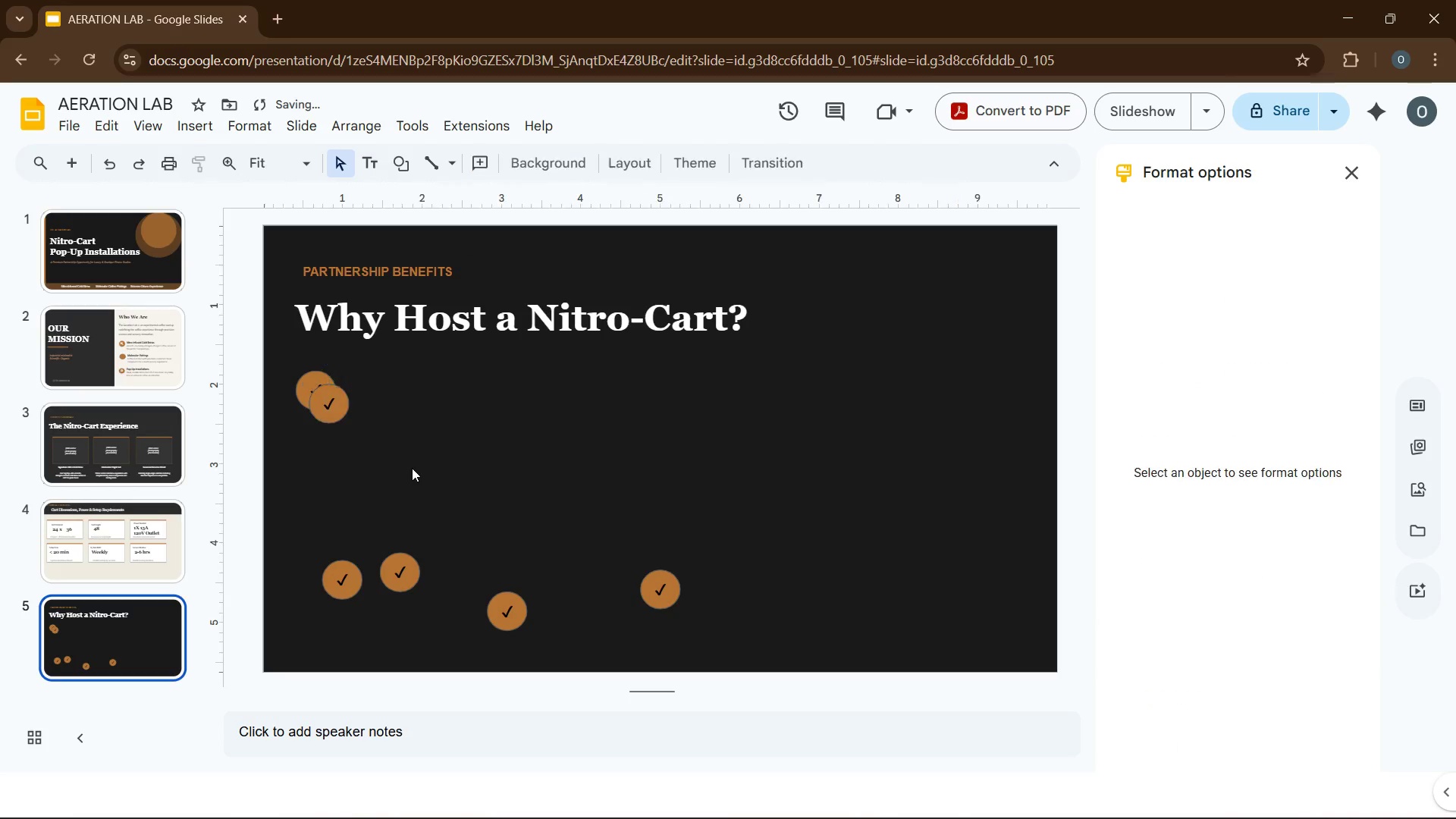 
left_click([412, 468])
 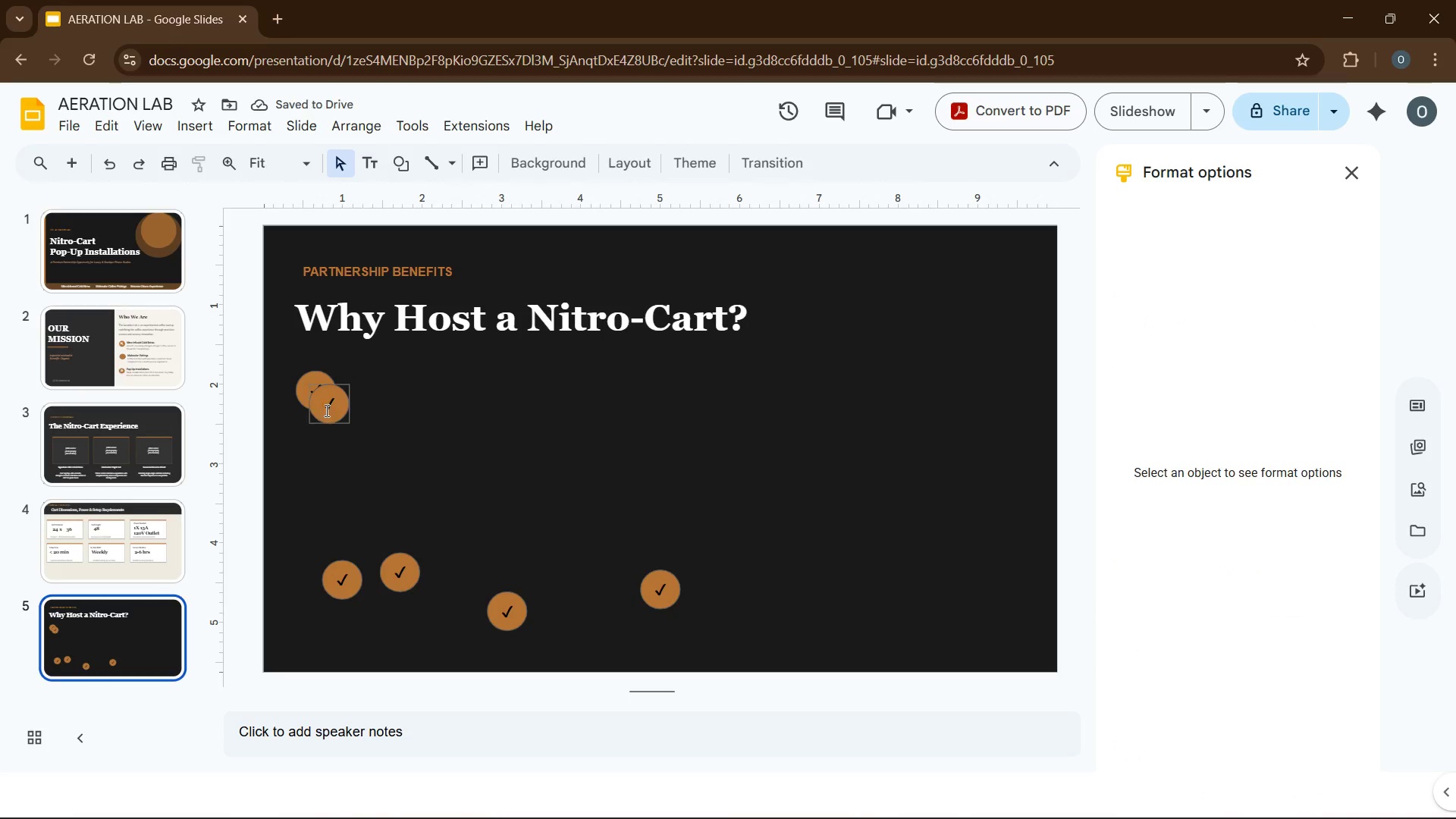 
left_click([326, 411])
 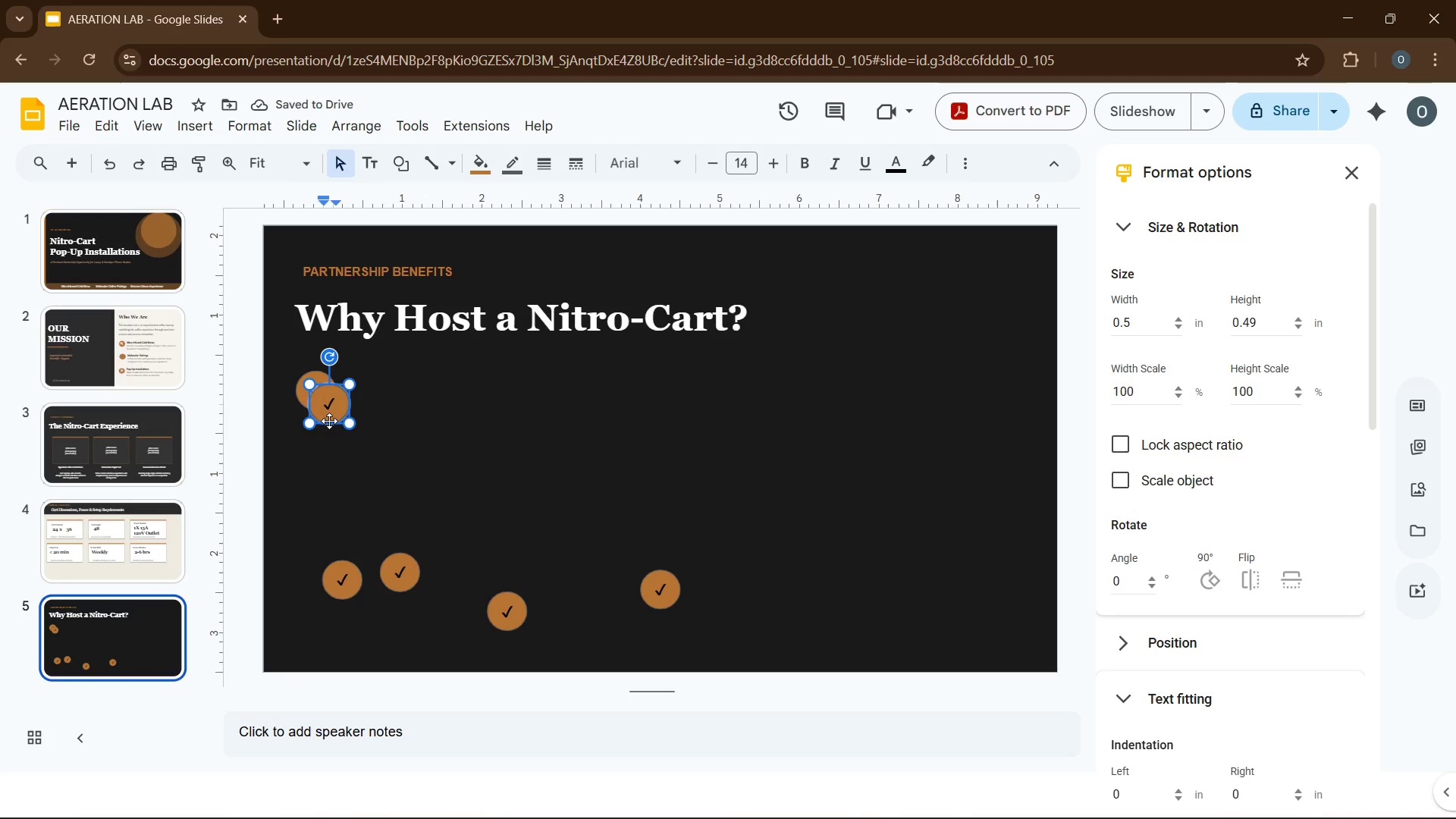 
left_click_drag(start_coordinate=[330, 422], to_coordinate=[332, 425])
 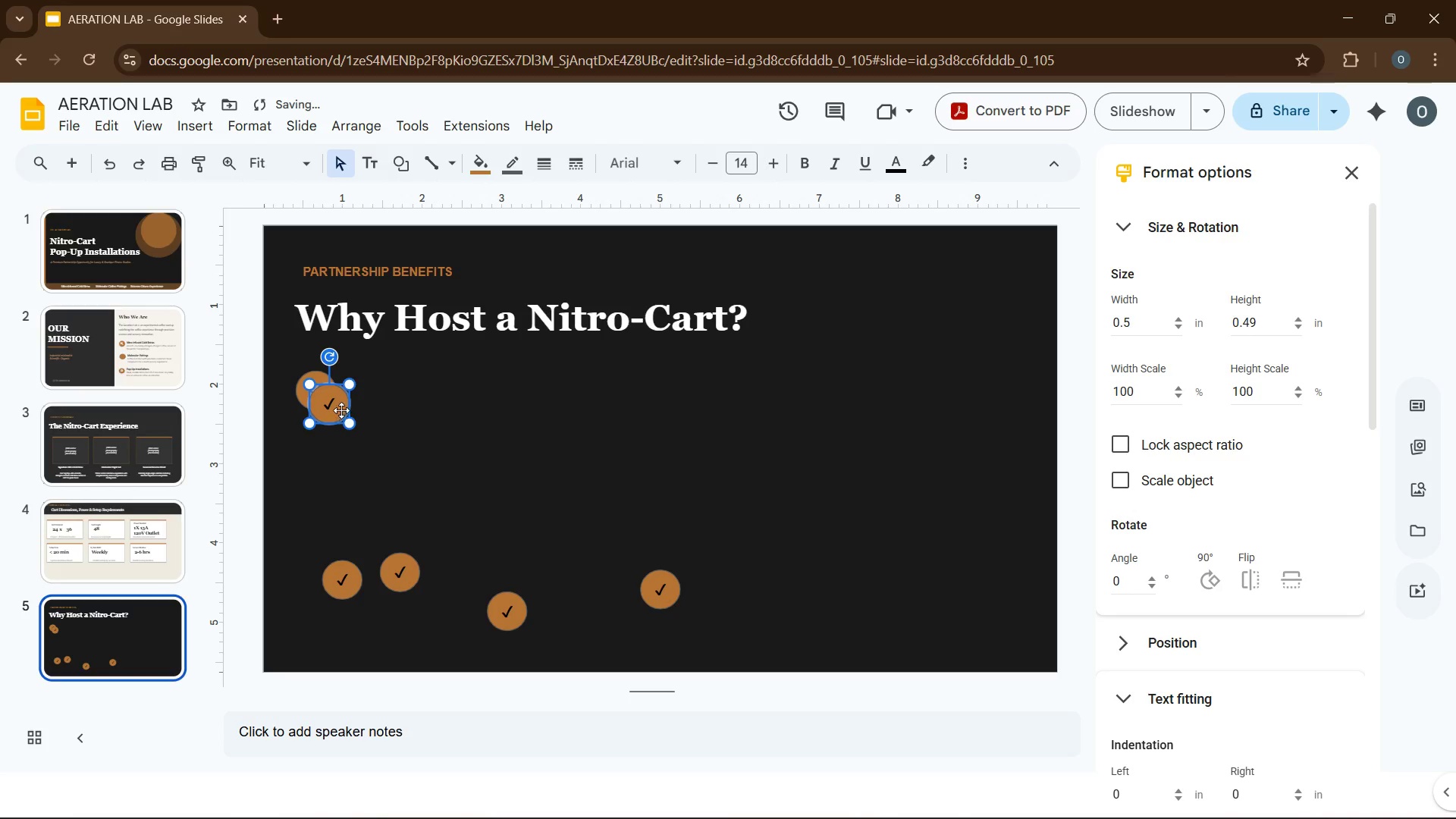 
left_click_drag(start_coordinate=[341, 410], to_coordinate=[779, 570])
 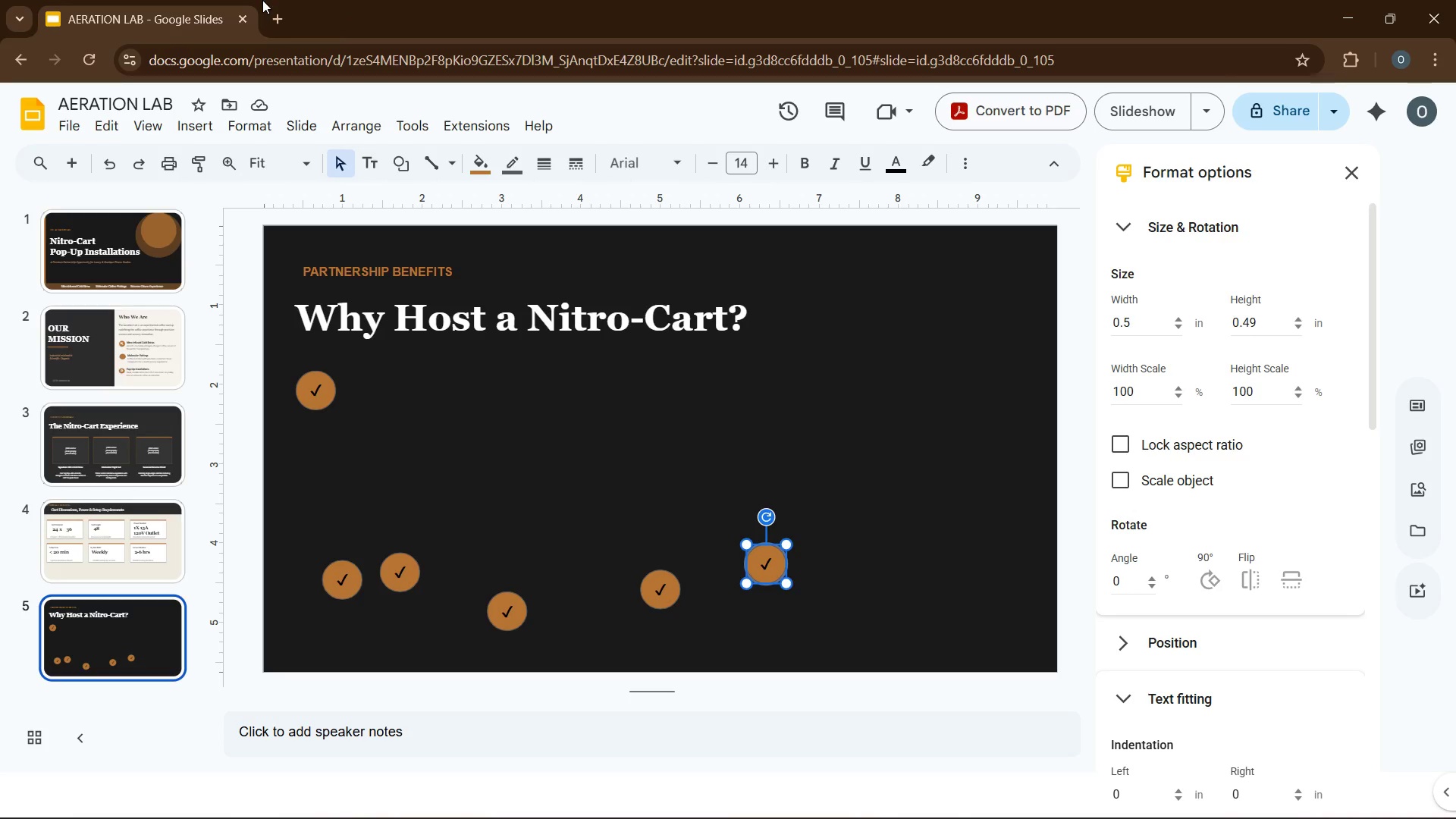 
wait(32.67)
 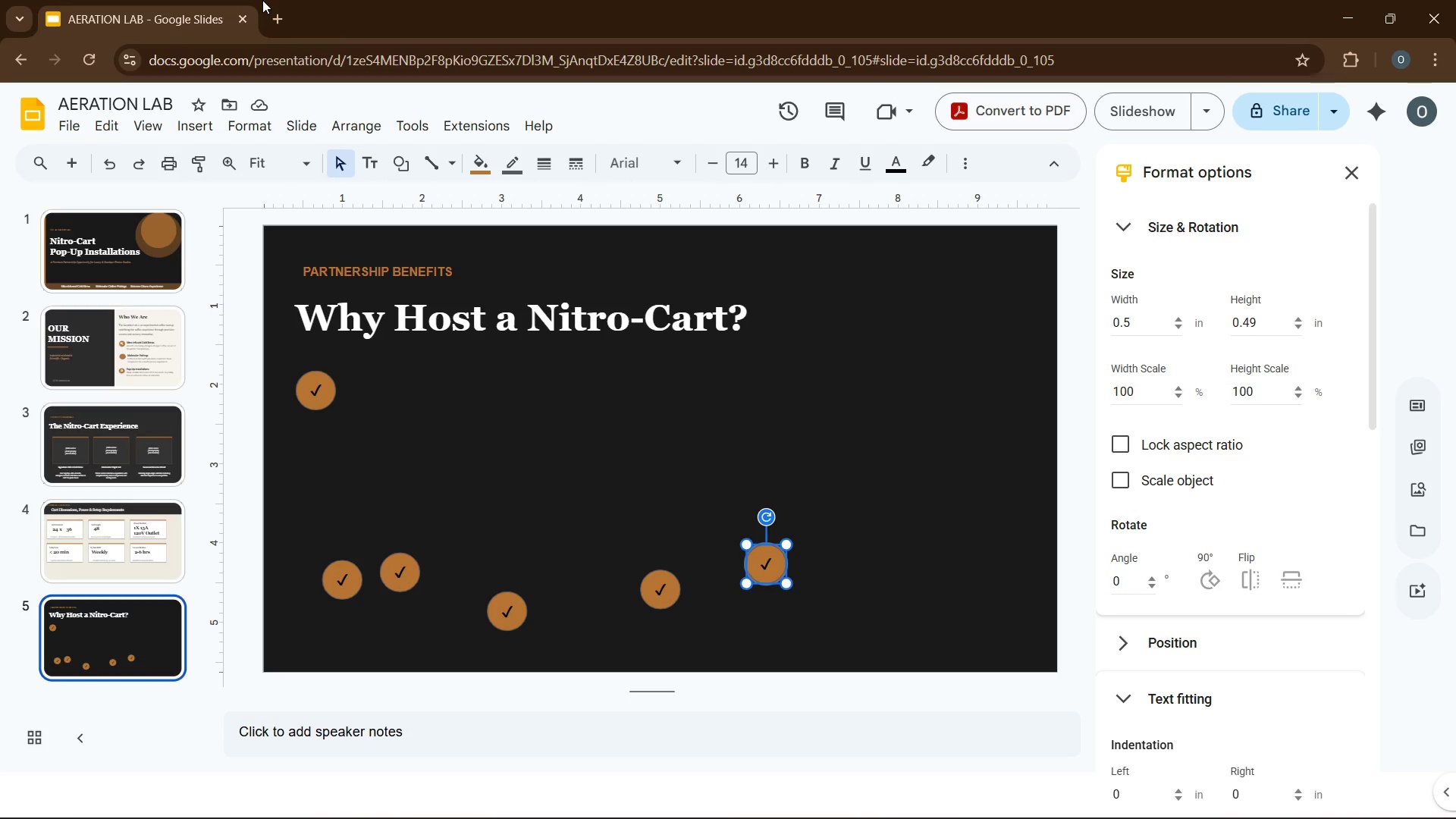 
left_click([202, 129])
 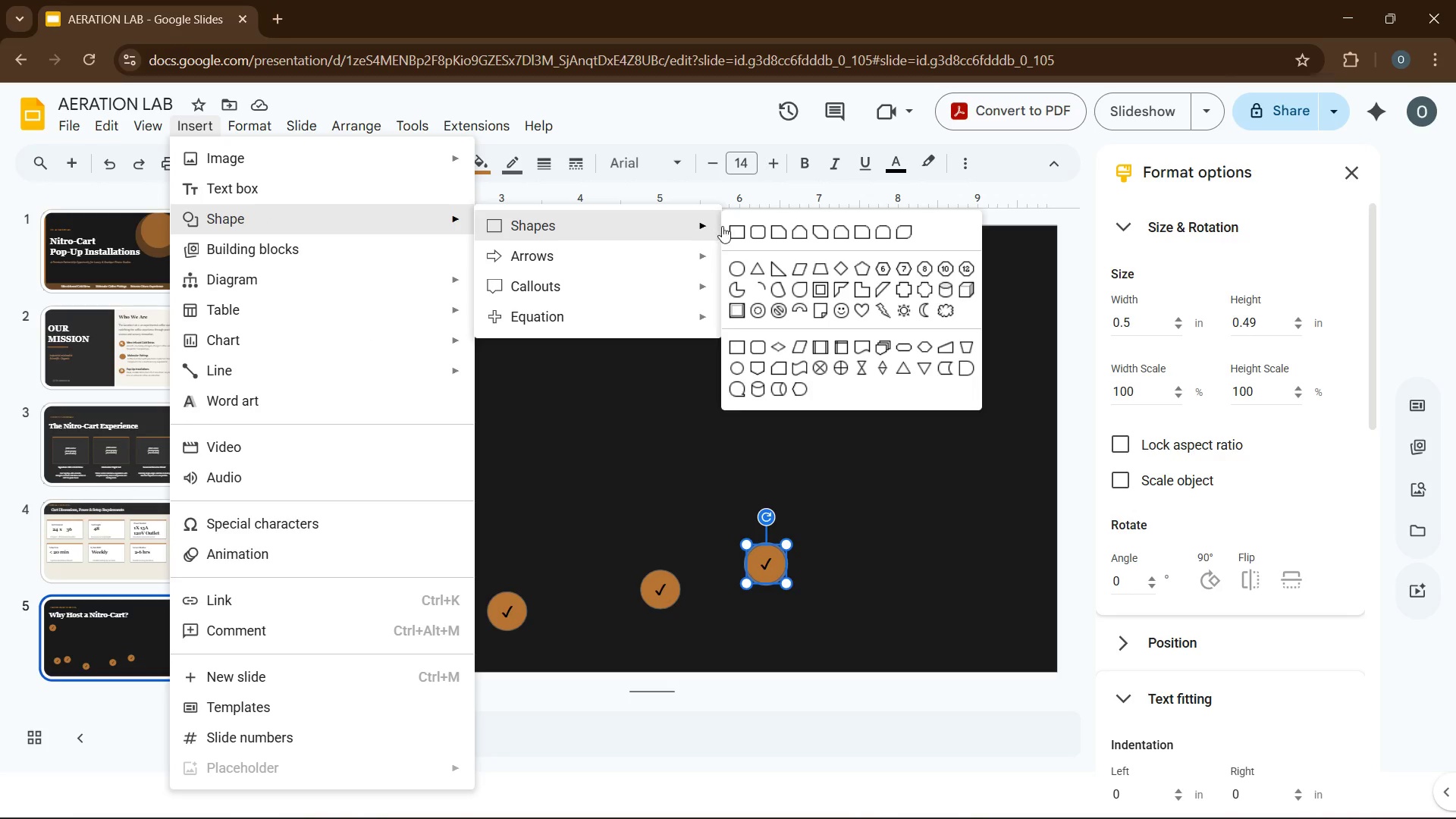 
left_click([729, 226])
 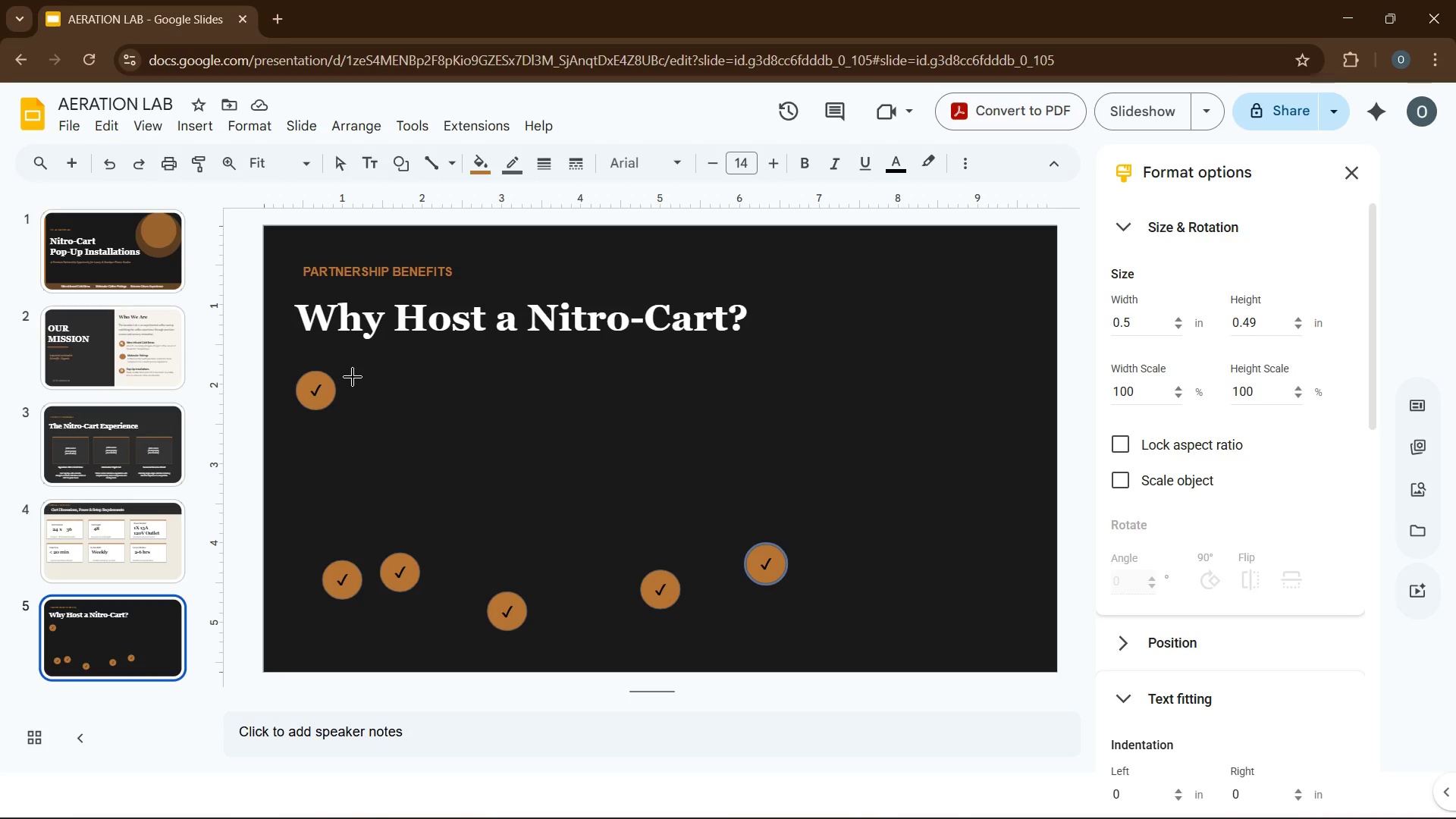 
left_click_drag(start_coordinate=[353, 376], to_coordinate=[583, 449])
 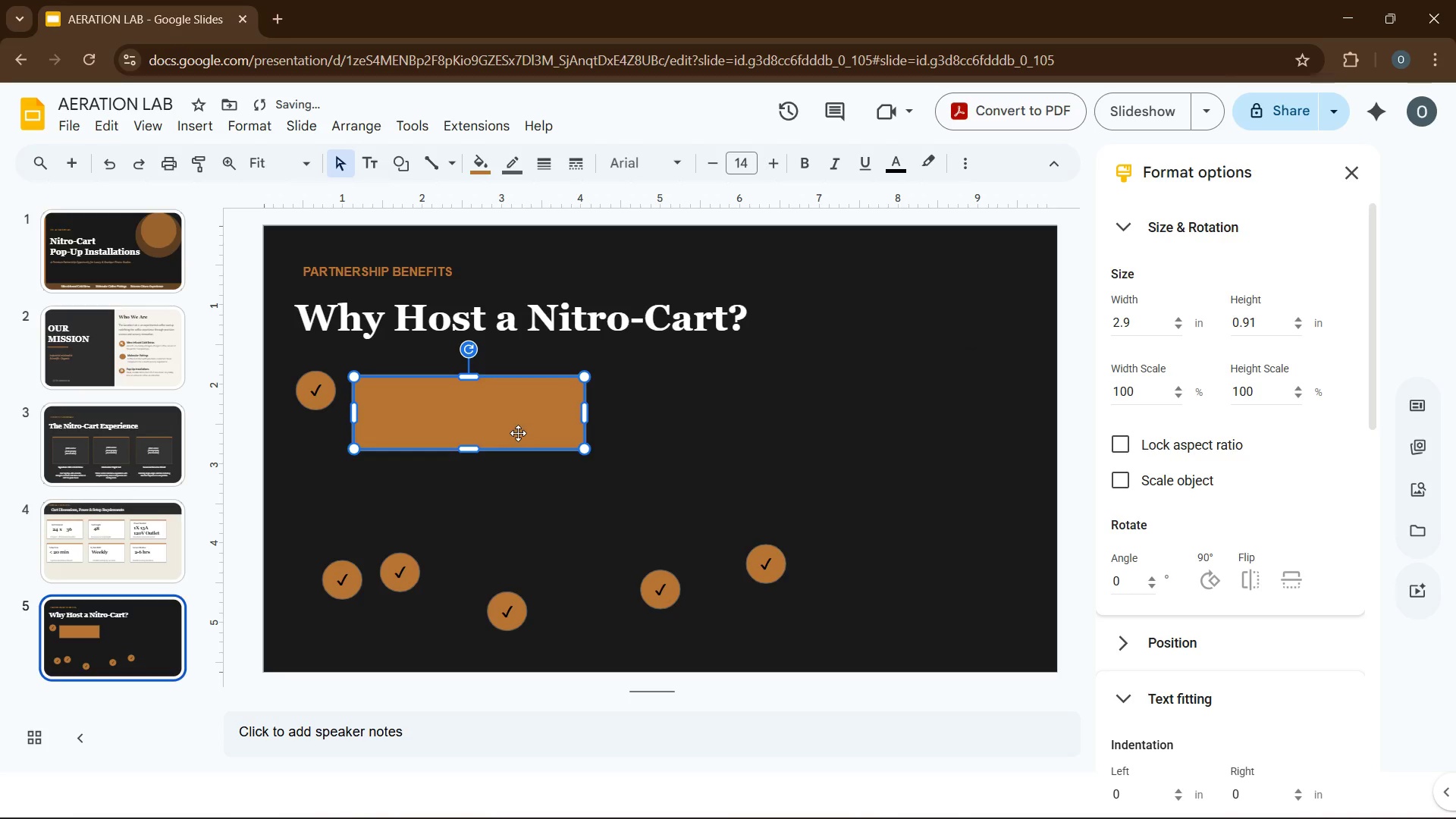 
left_click_drag(start_coordinate=[515, 431], to_coordinate=[501, 413])
 